 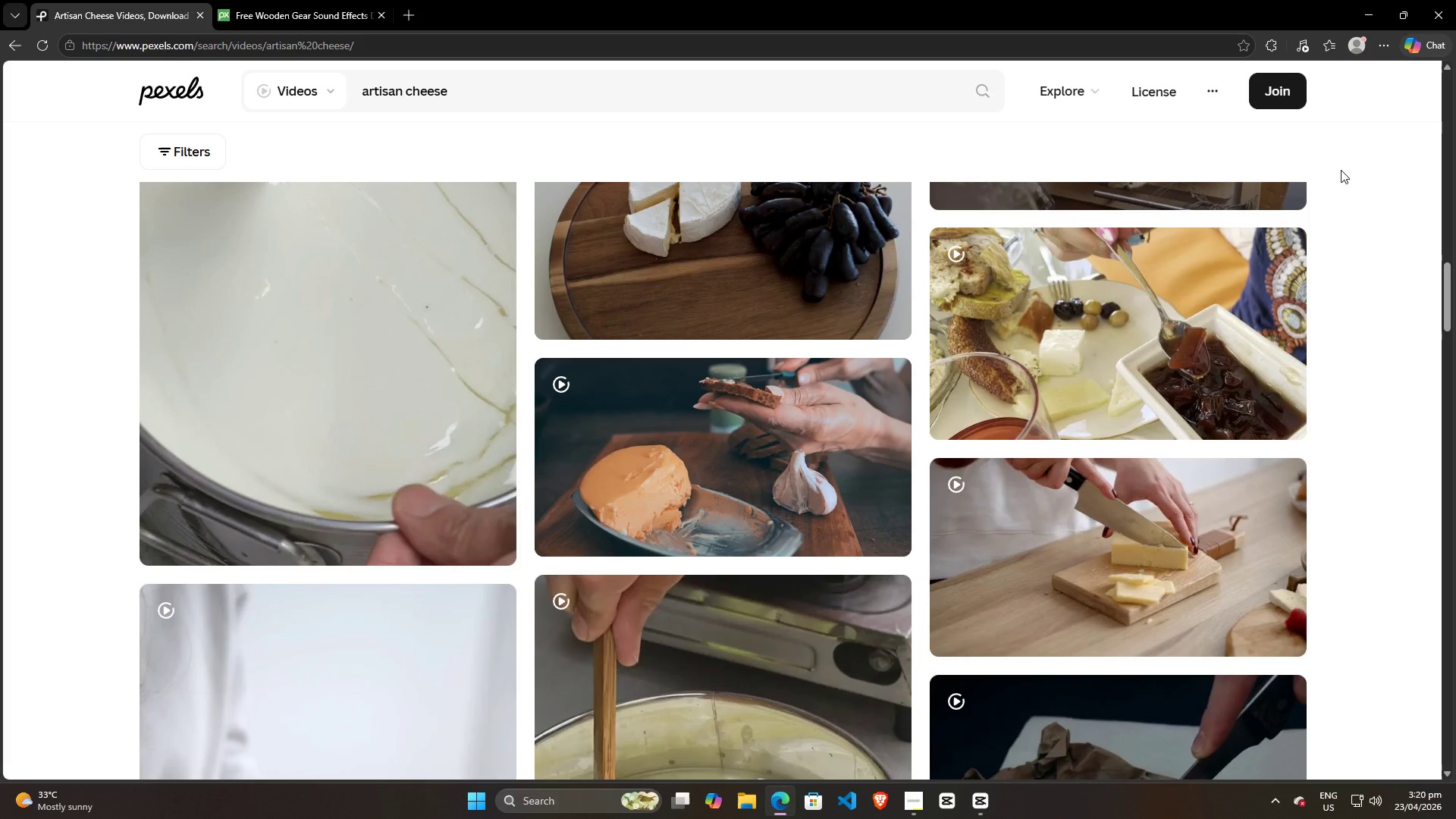 
key(Control+J)
 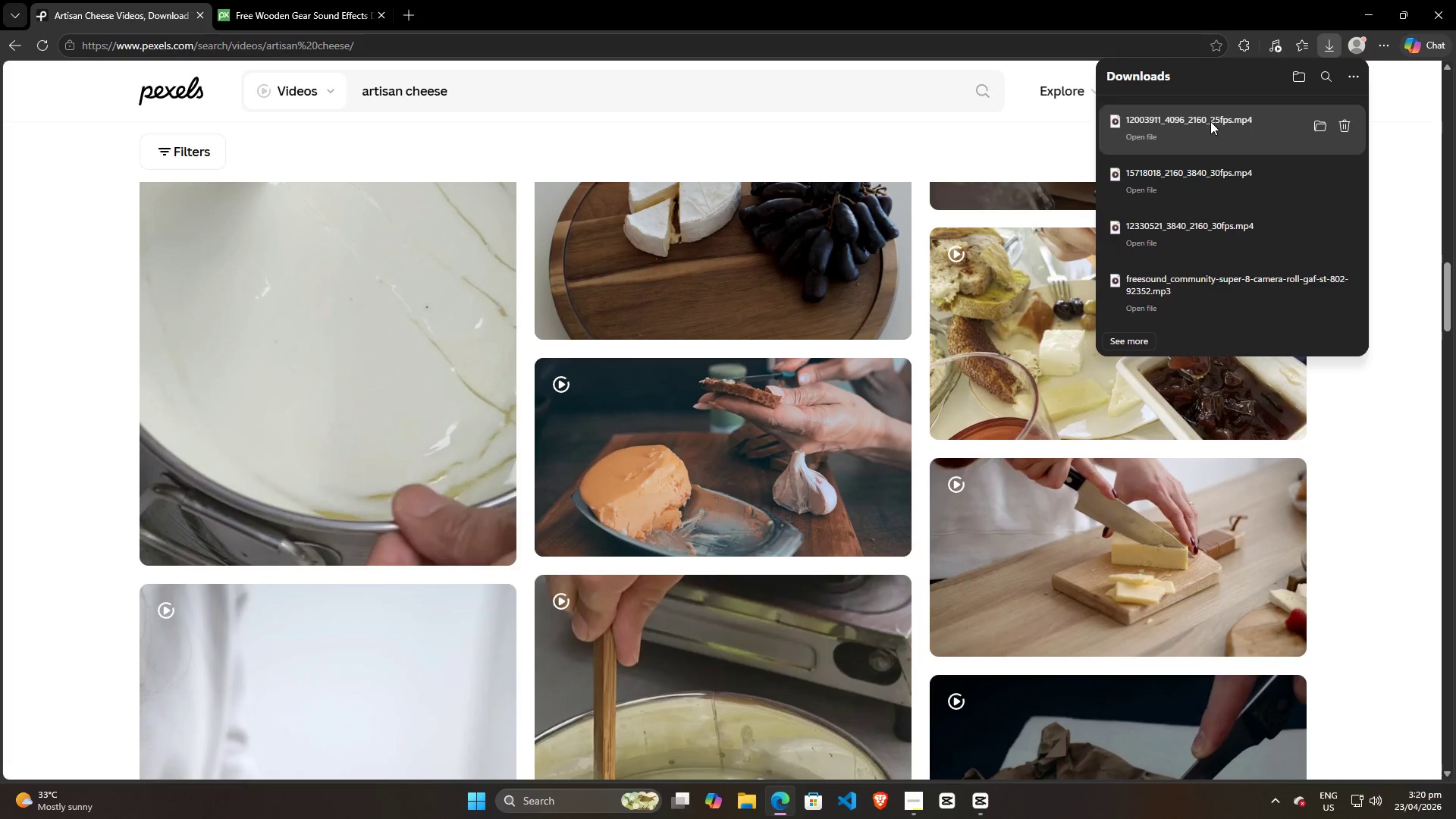 
left_click_drag(start_coordinate=[1210, 122], to_coordinate=[425, 370])
 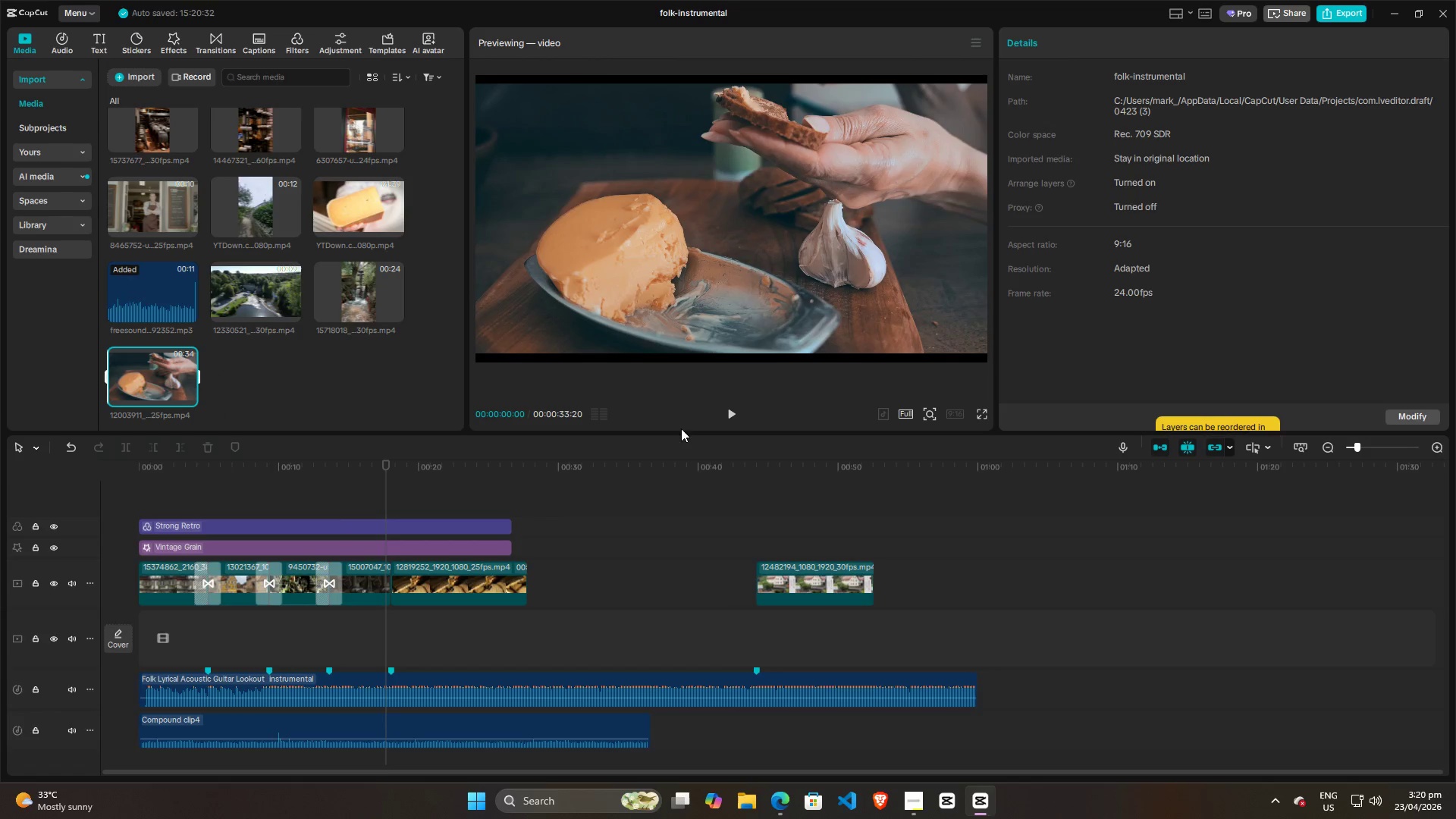 
left_click([841, 253])
 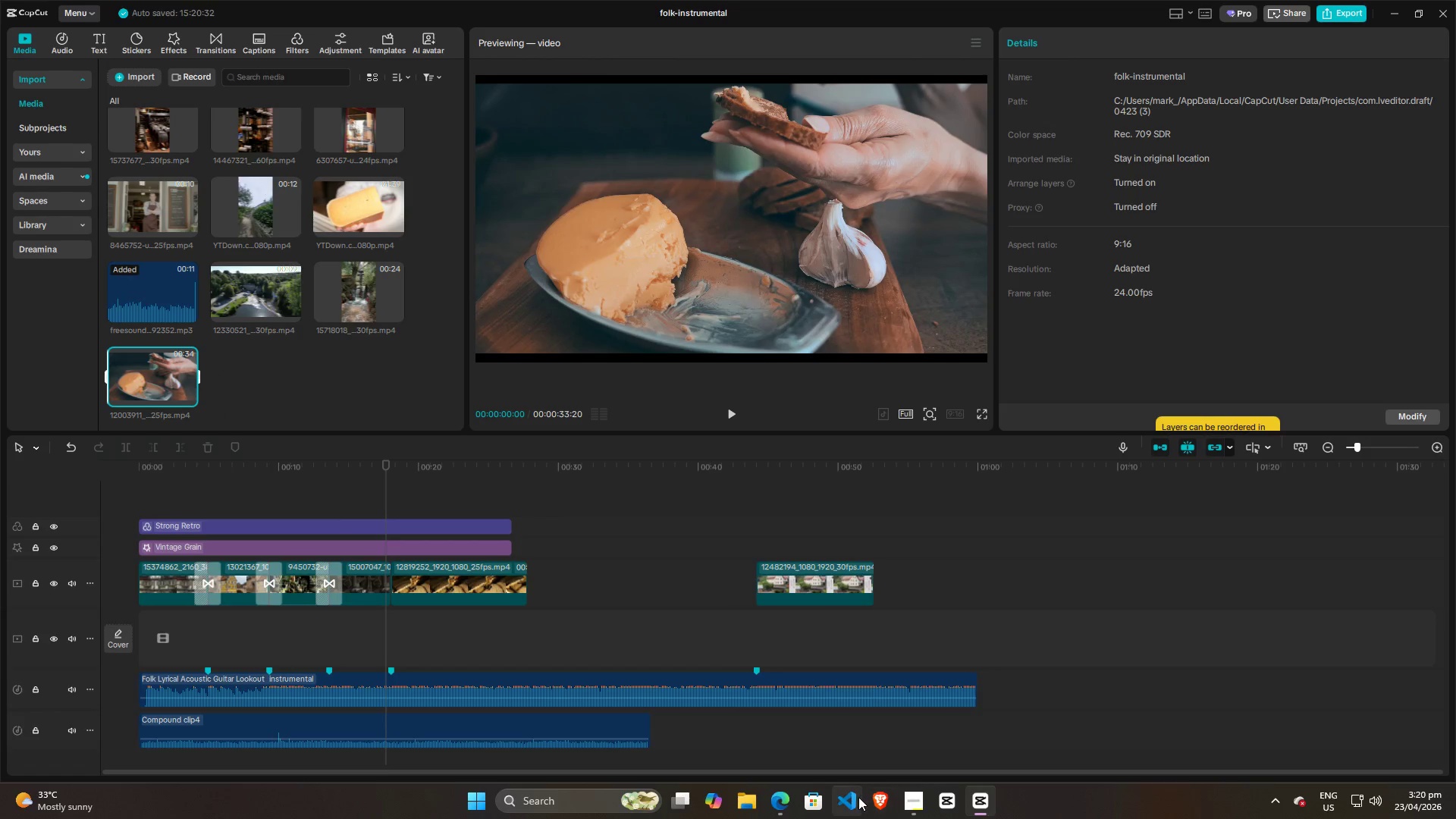 
left_click([787, 802])
 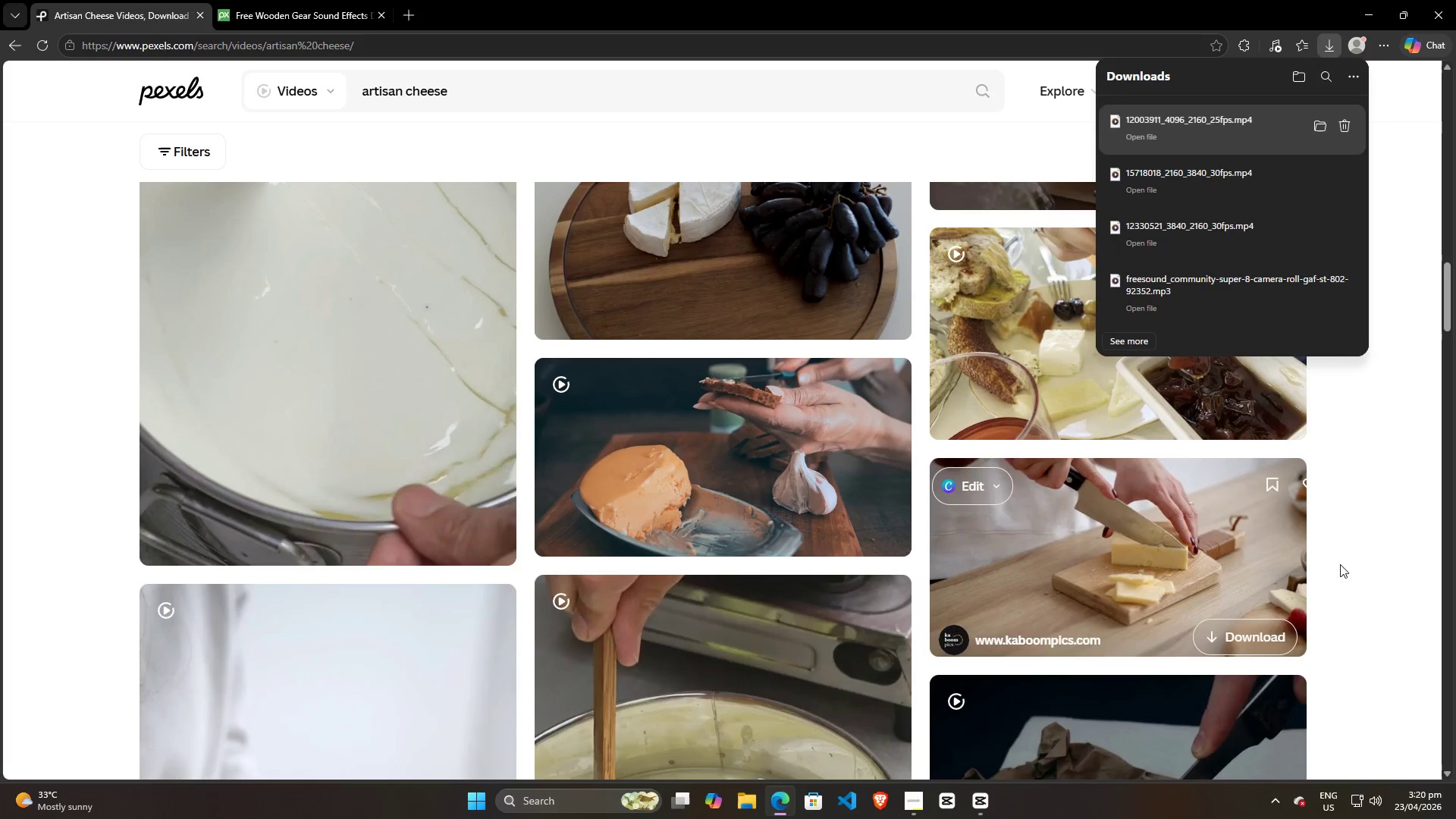 
left_click([1376, 554])
 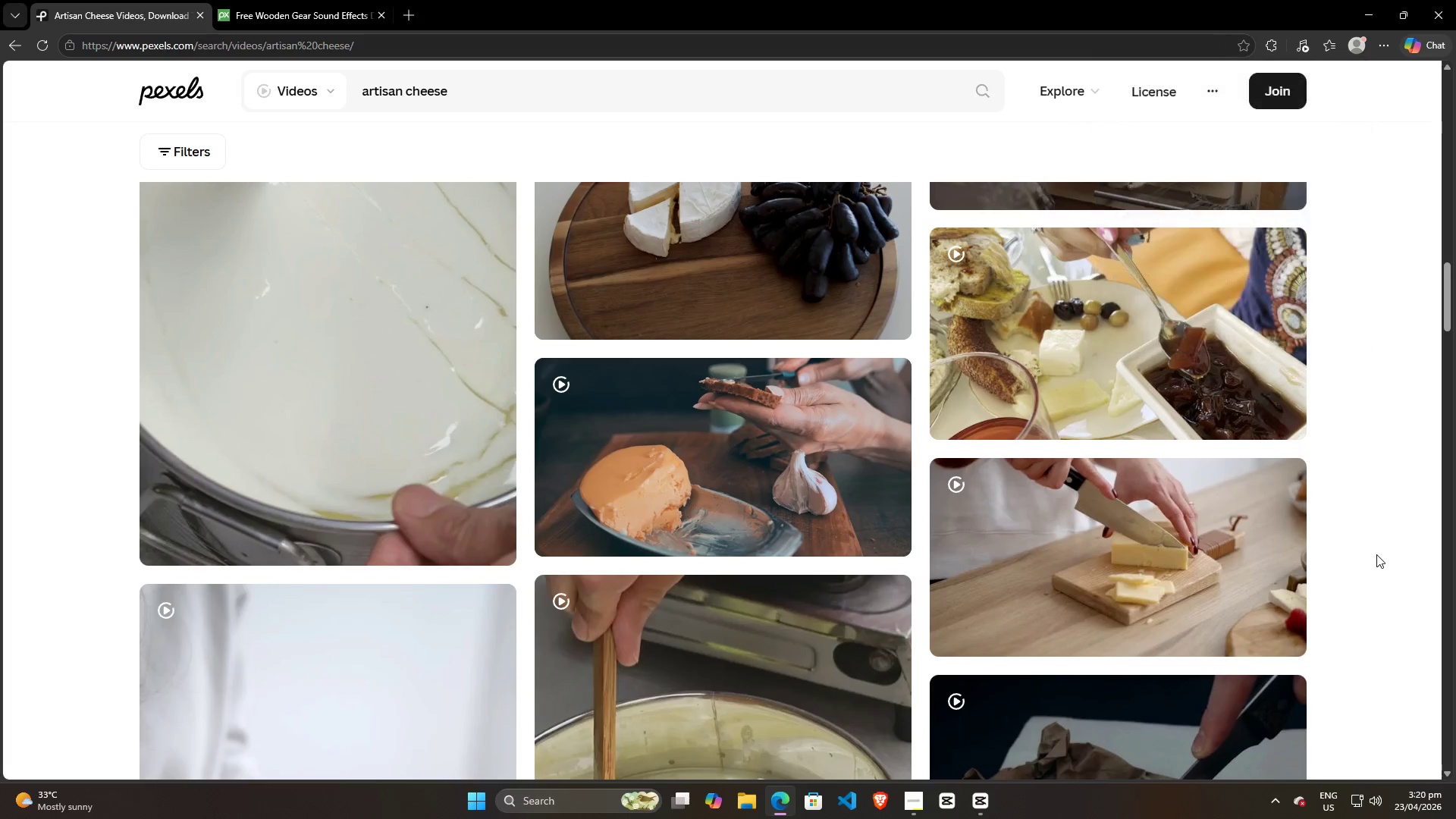 
scroll: coordinate [1366, 549], scroll_direction: down, amount: 23.0
 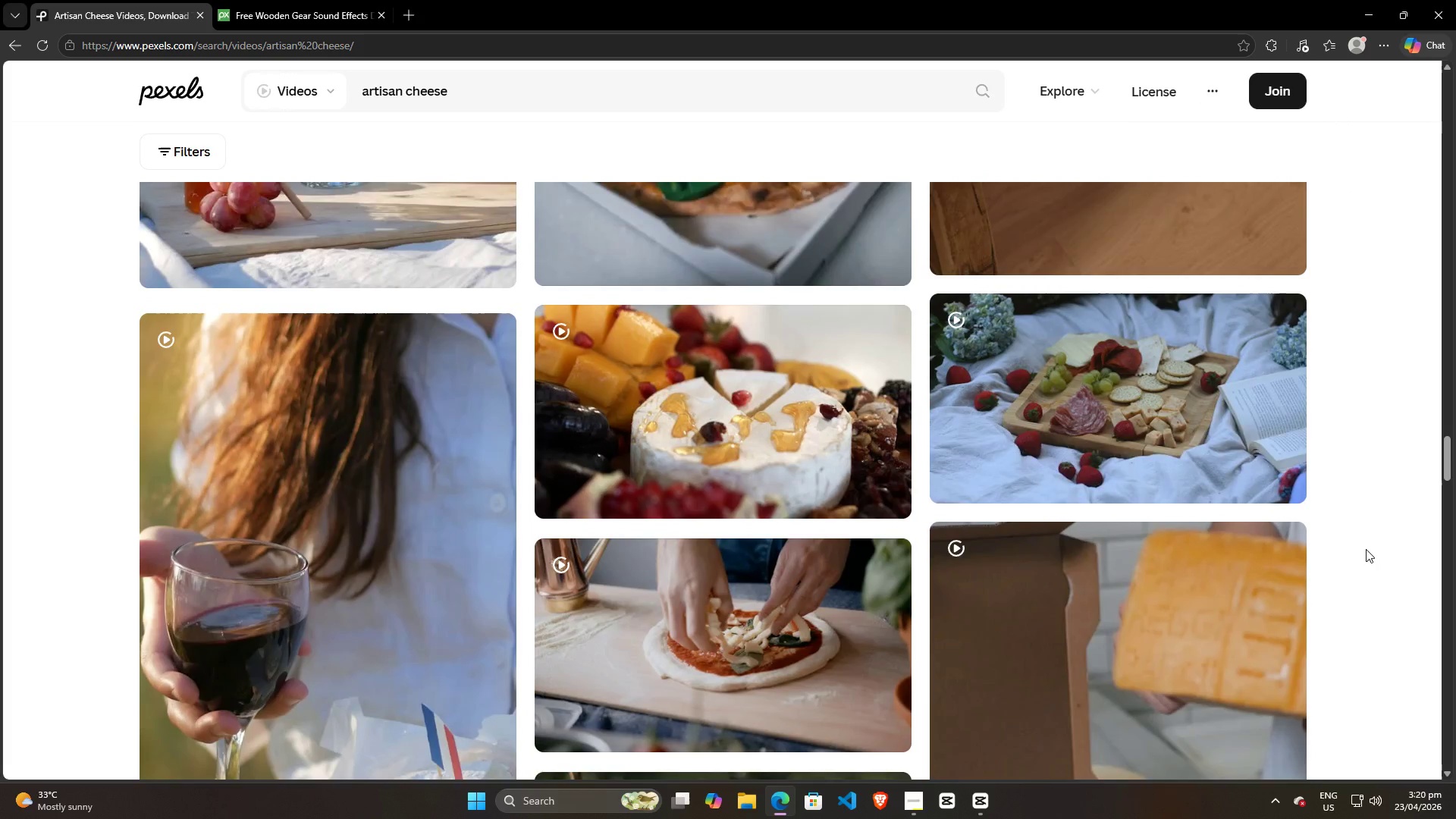 
scroll: coordinate [1366, 549], scroll_direction: up, amount: 7.0
 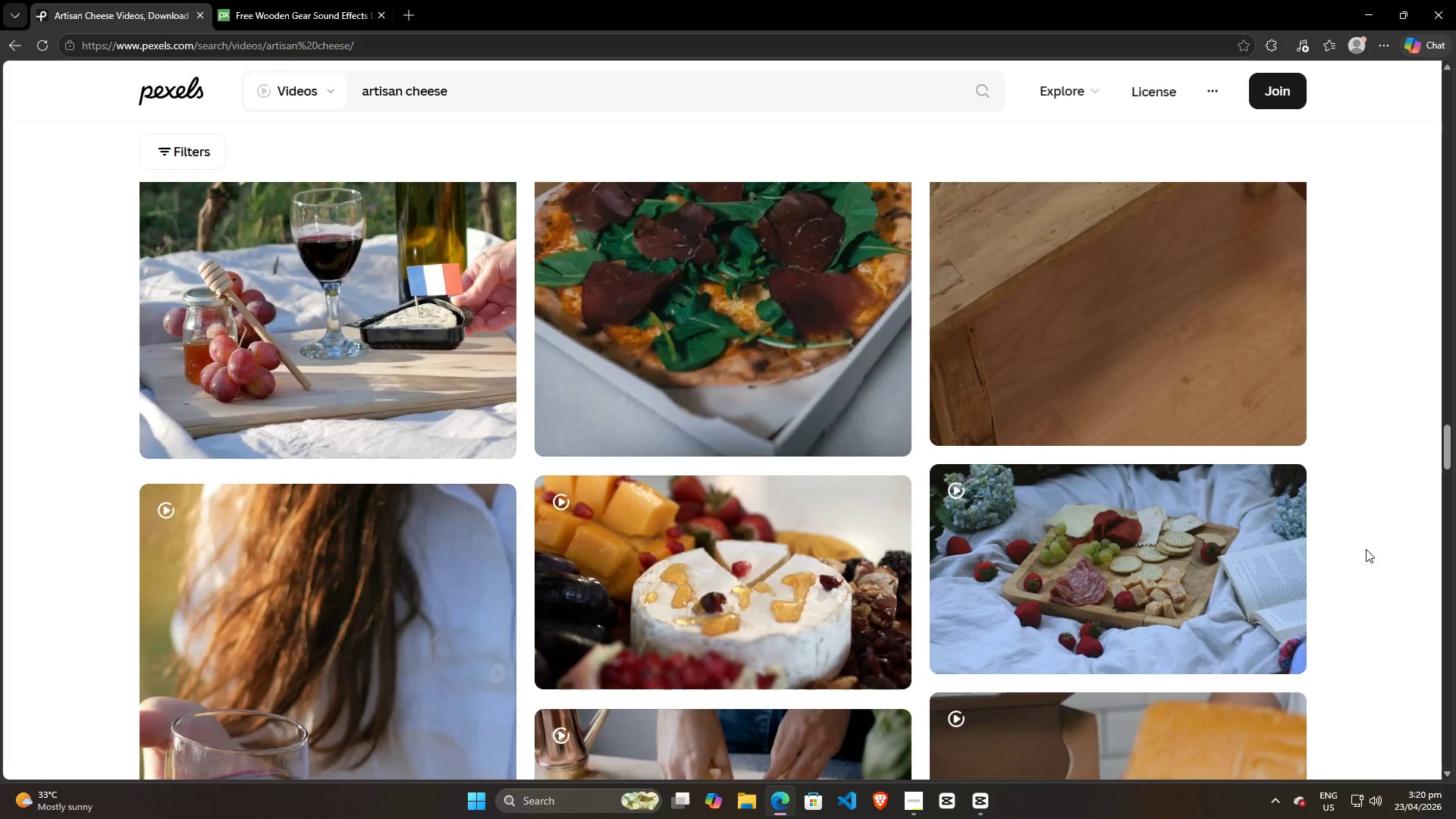 
scroll: coordinate [1228, 485], scroll_direction: down, amount: 9.0
 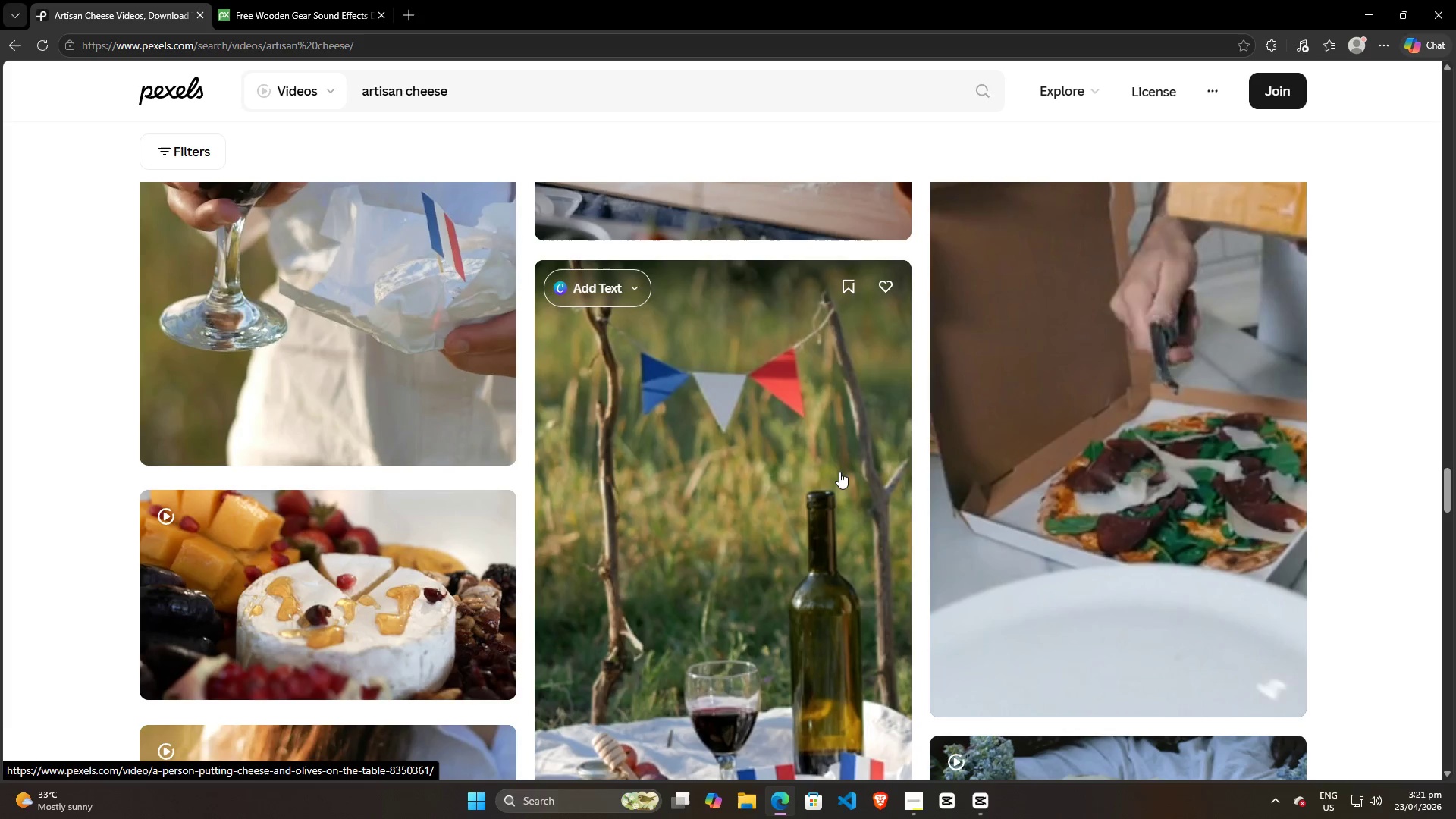 
wait(28.98)
 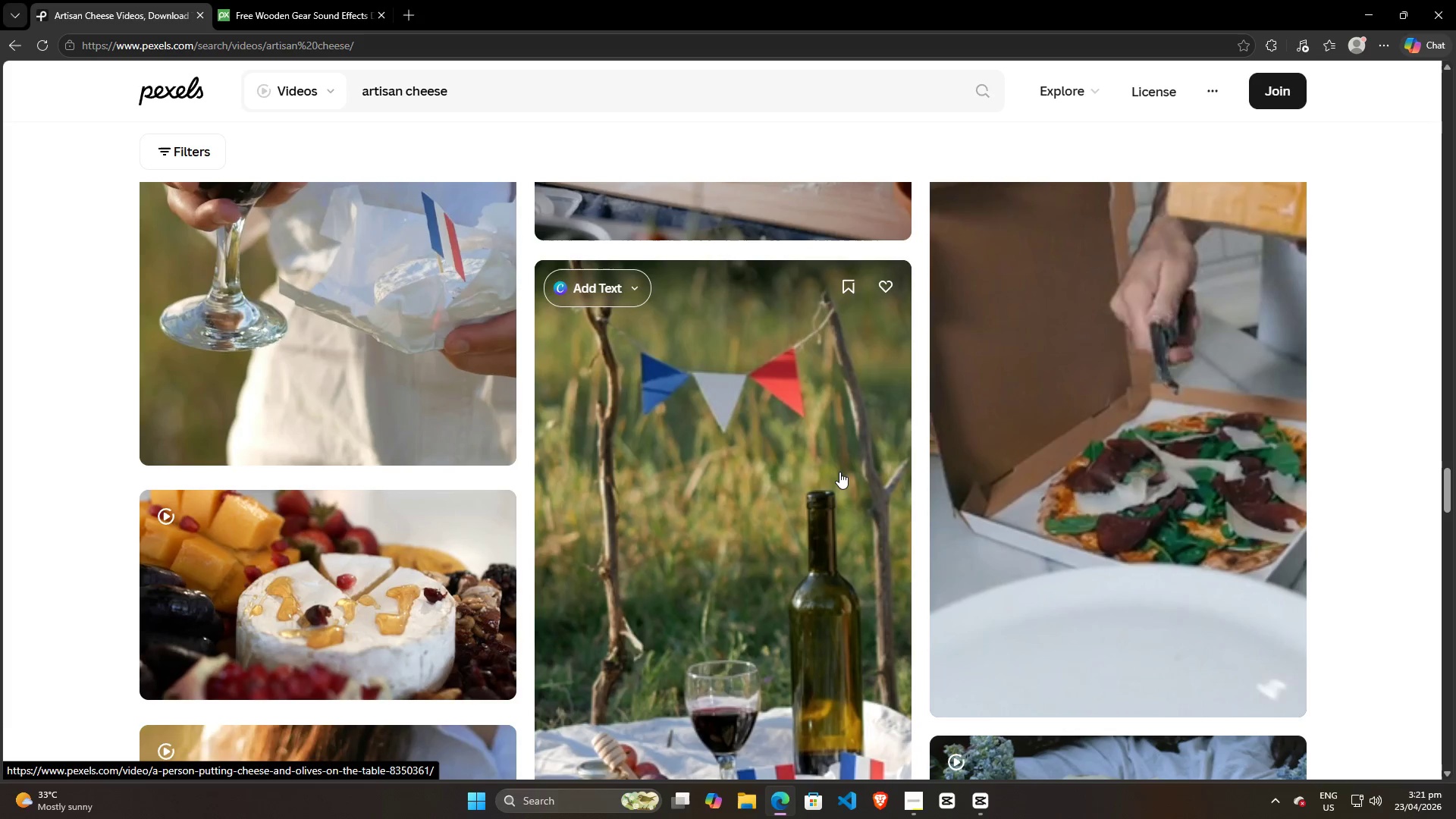 
scroll: coordinate [759, 554], scroll_direction: down, amount: 28.0
 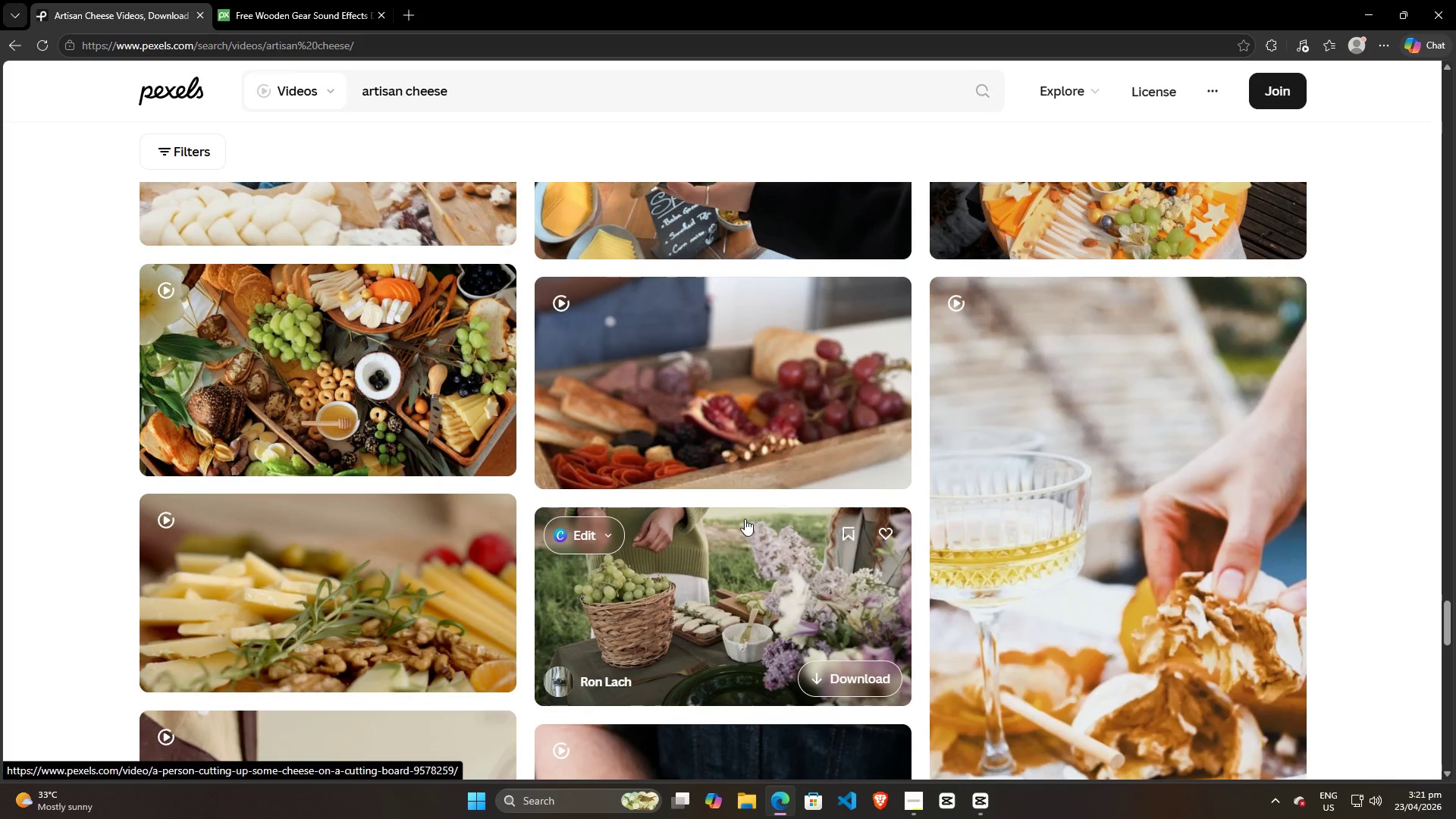 
scroll: coordinate [745, 519], scroll_direction: up, amount: 2.0
 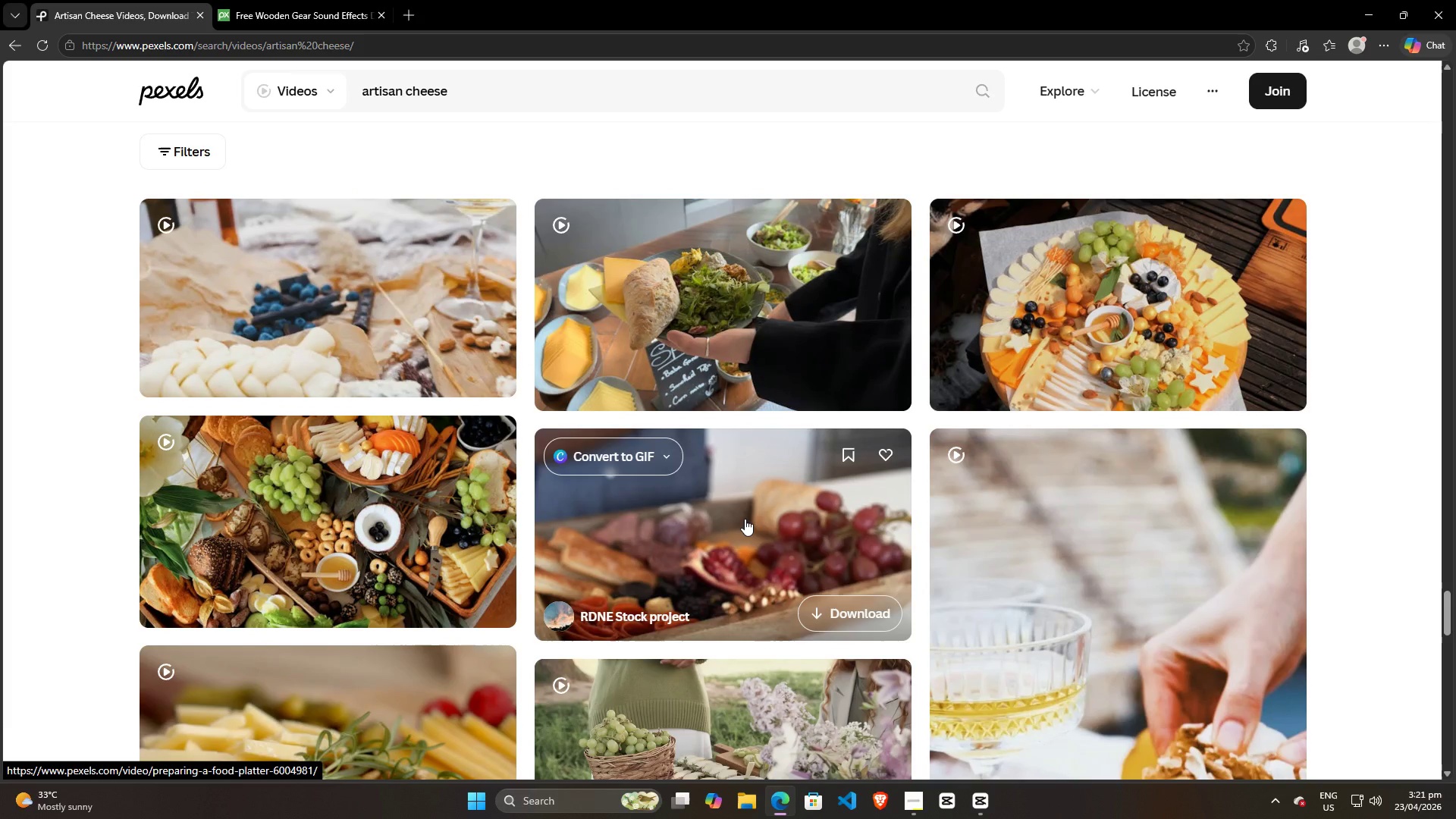 
scroll: coordinate [745, 519], scroll_direction: down, amount: 26.0
 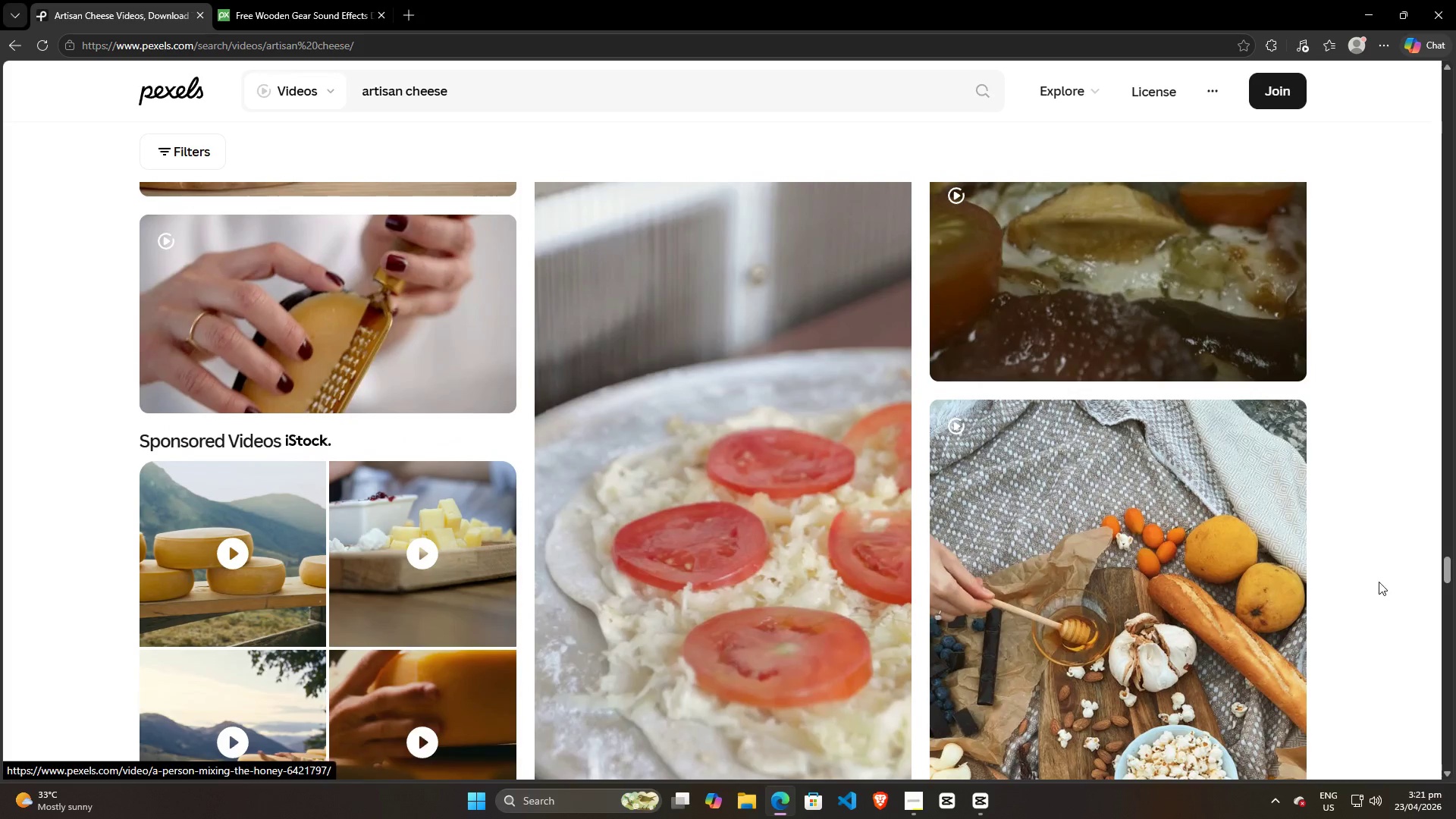 
left_click_drag(start_coordinate=[1449, 567], to_coordinate=[1390, 618])
 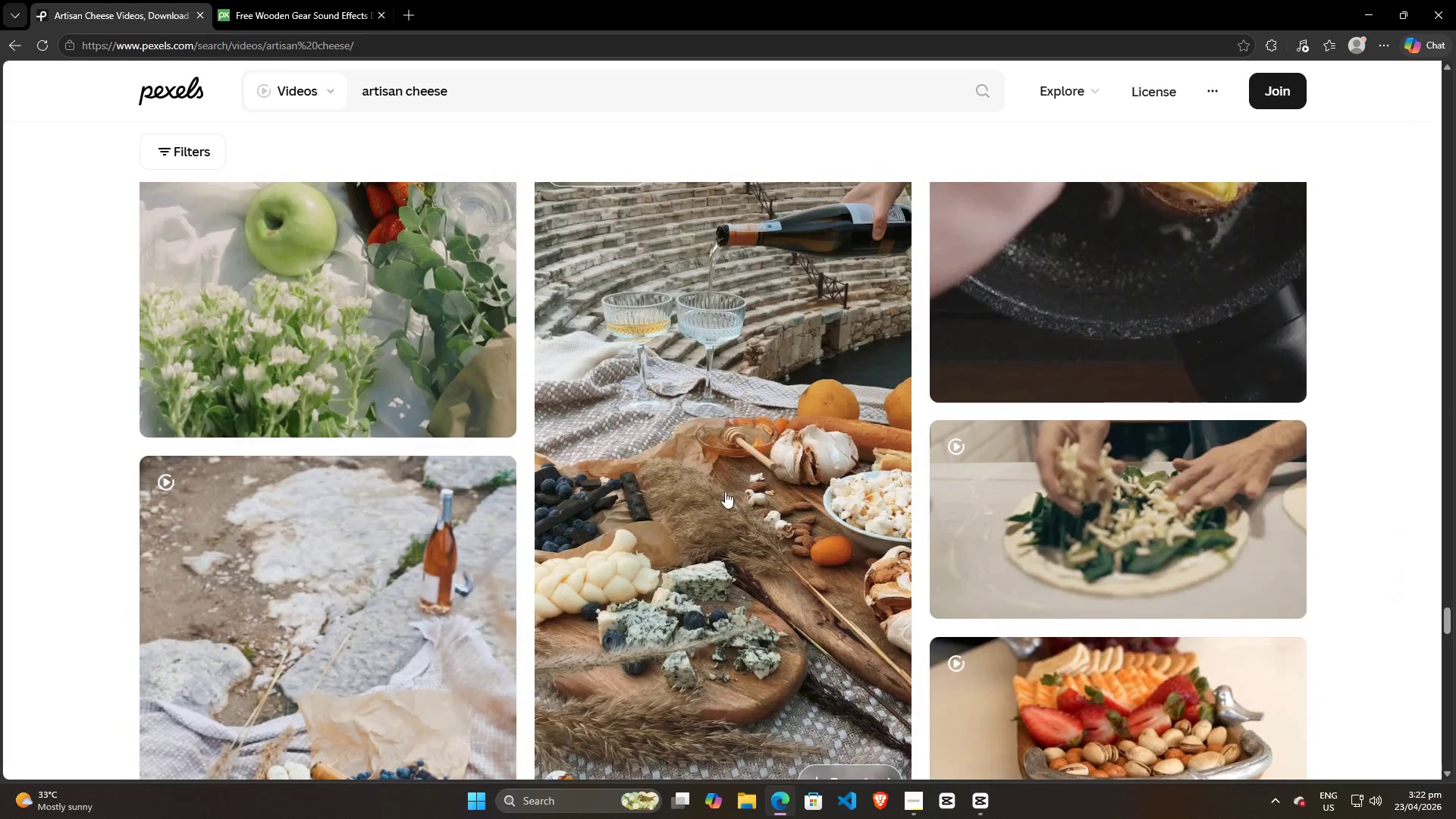 
left_click([725, 491])
 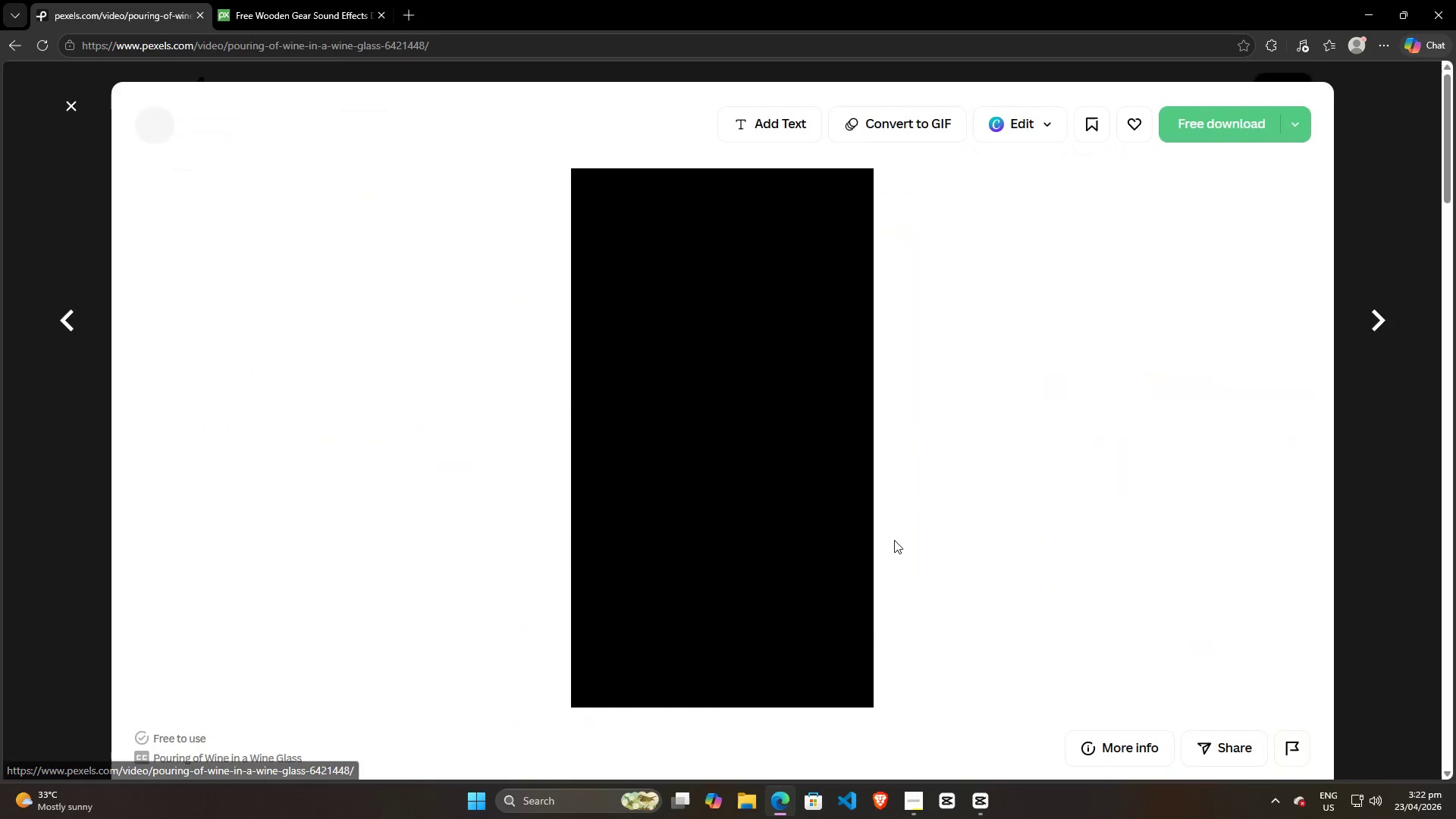 
scroll: coordinate [894, 544], scroll_direction: down, amount: 6.0
 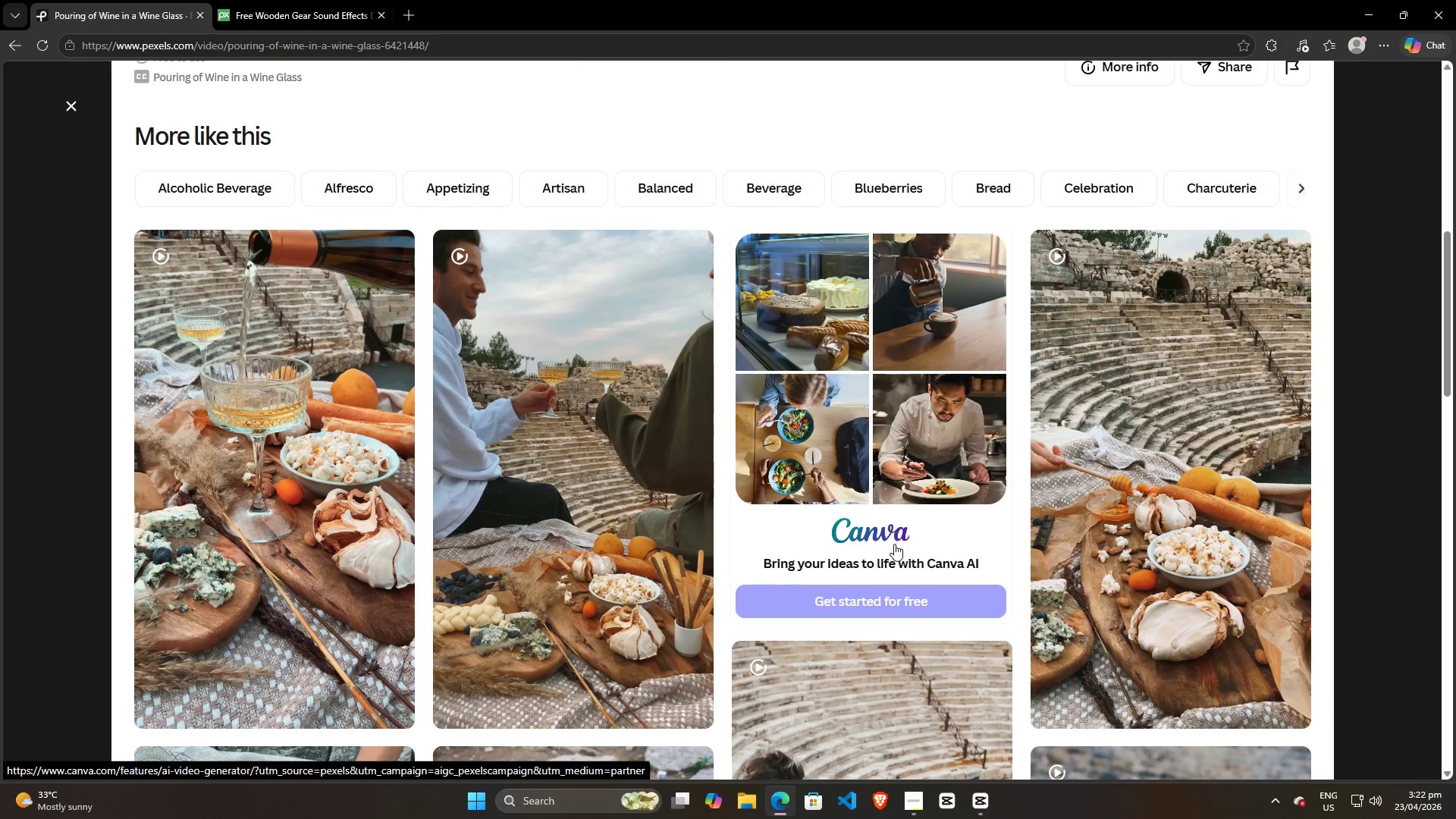 
wait(6.11)
 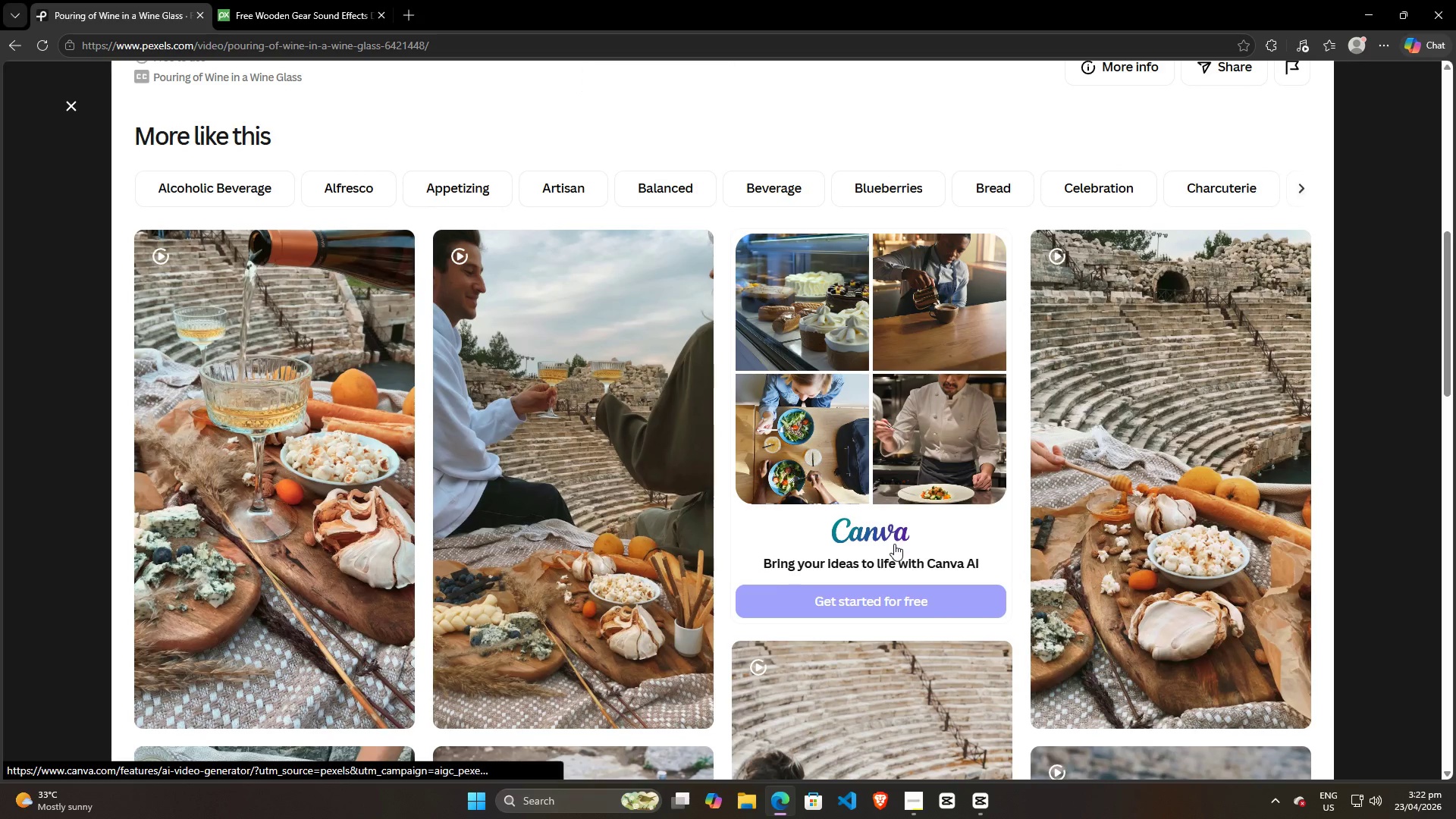 
scroll: coordinate [894, 544], scroll_direction: down, amount: 5.0
 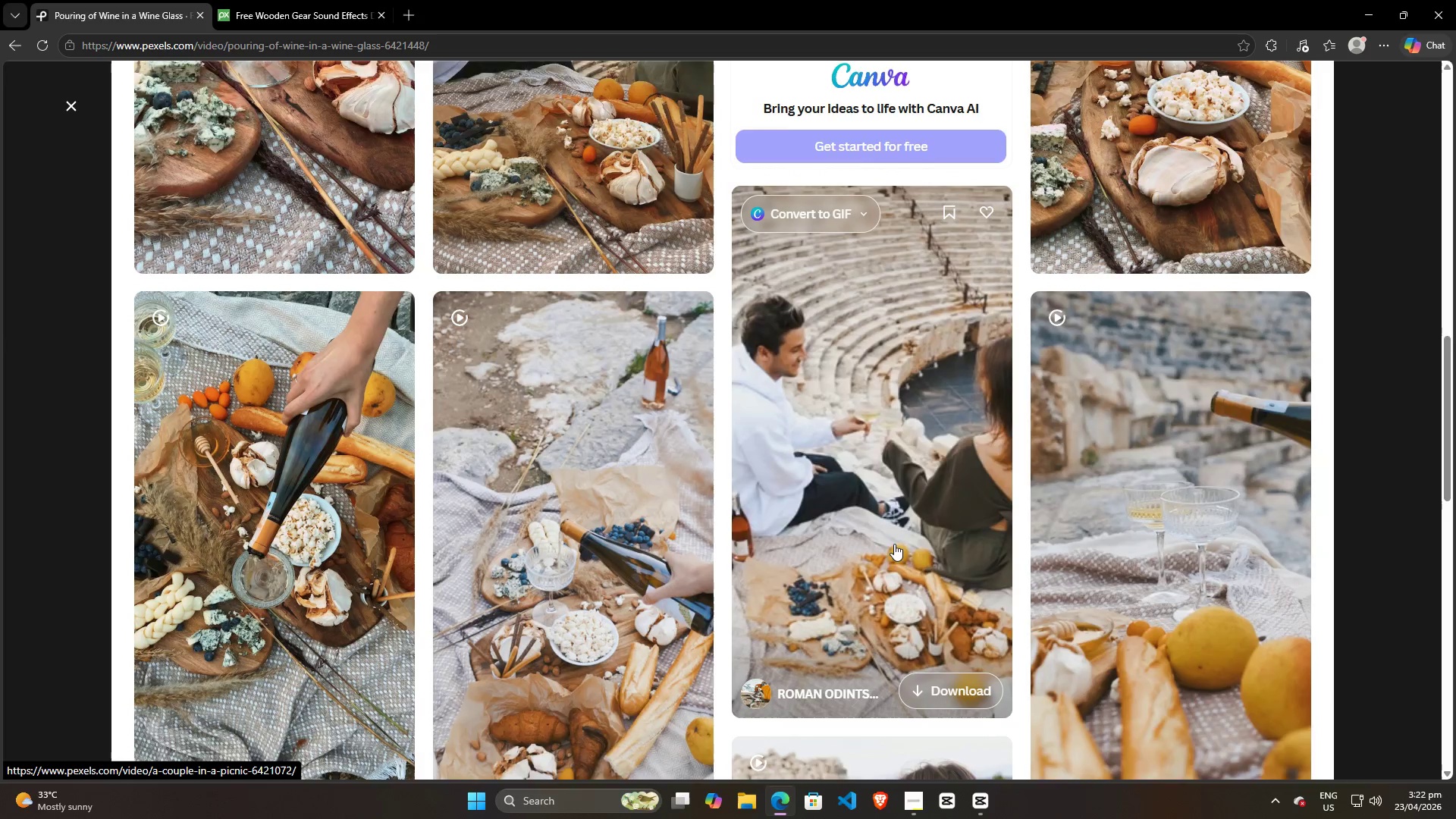 
scroll: coordinate [620, 488], scroll_direction: up, amount: 19.0
 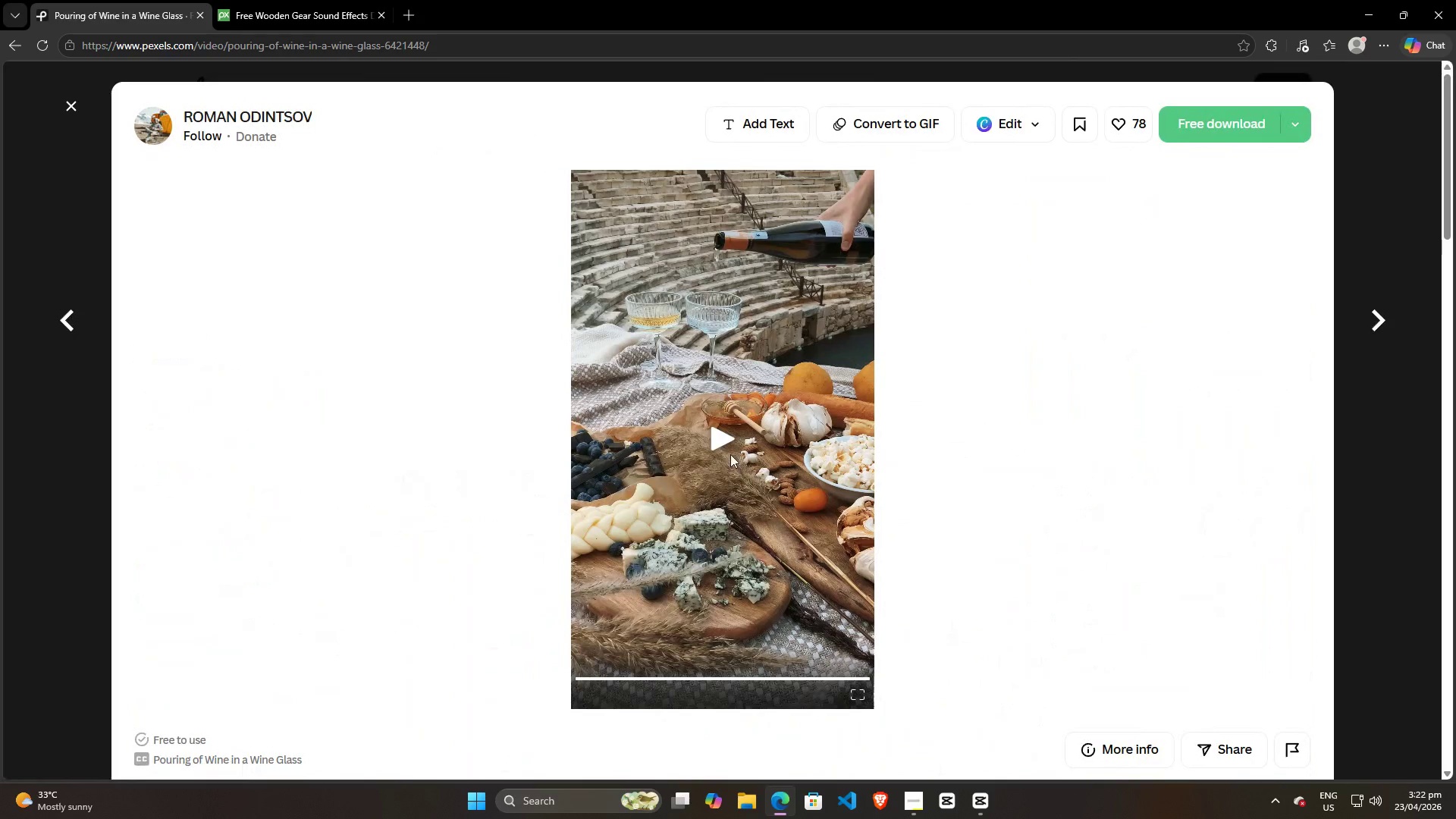 
left_click([724, 440])
 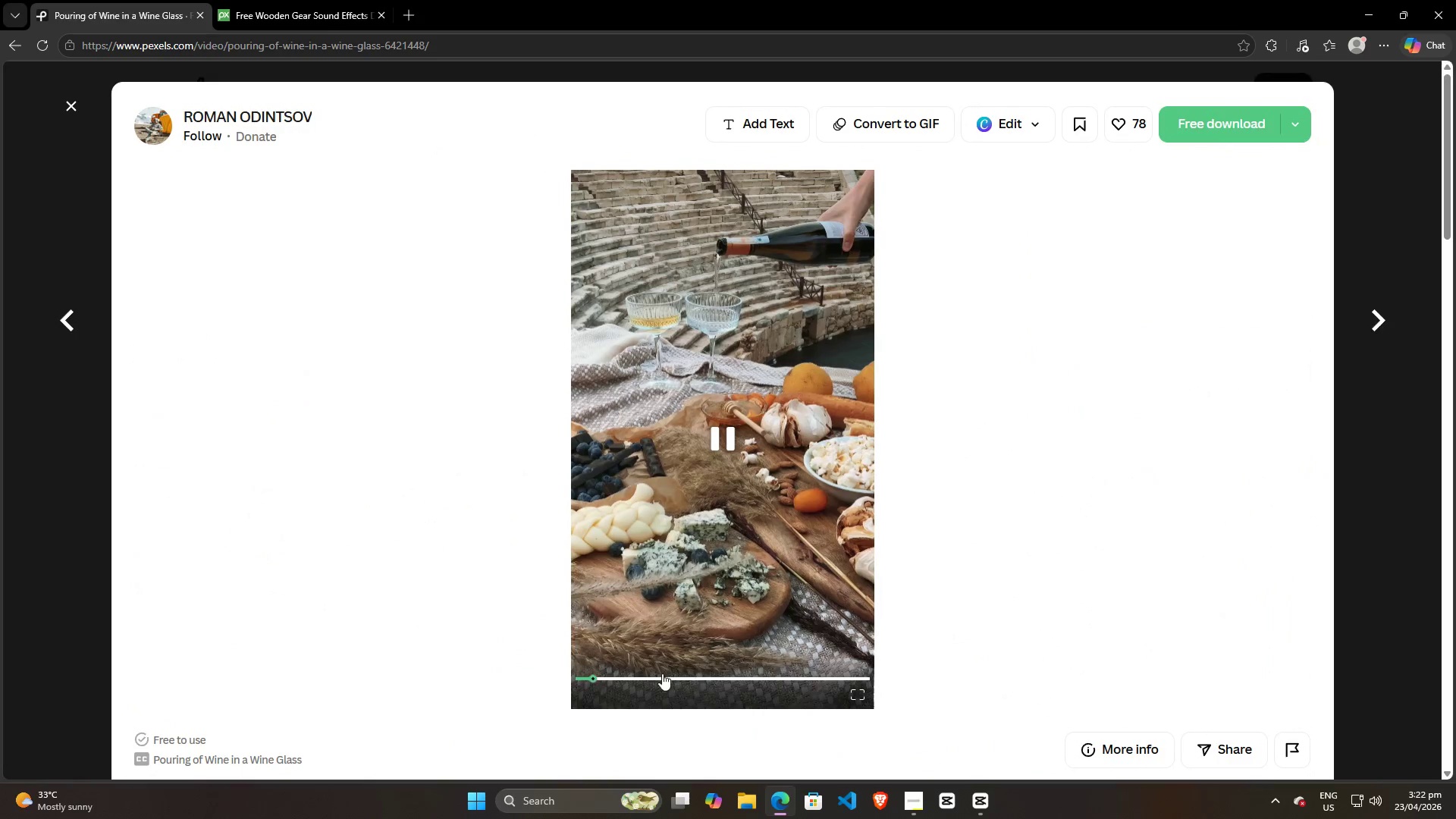 
left_click([660, 673])
 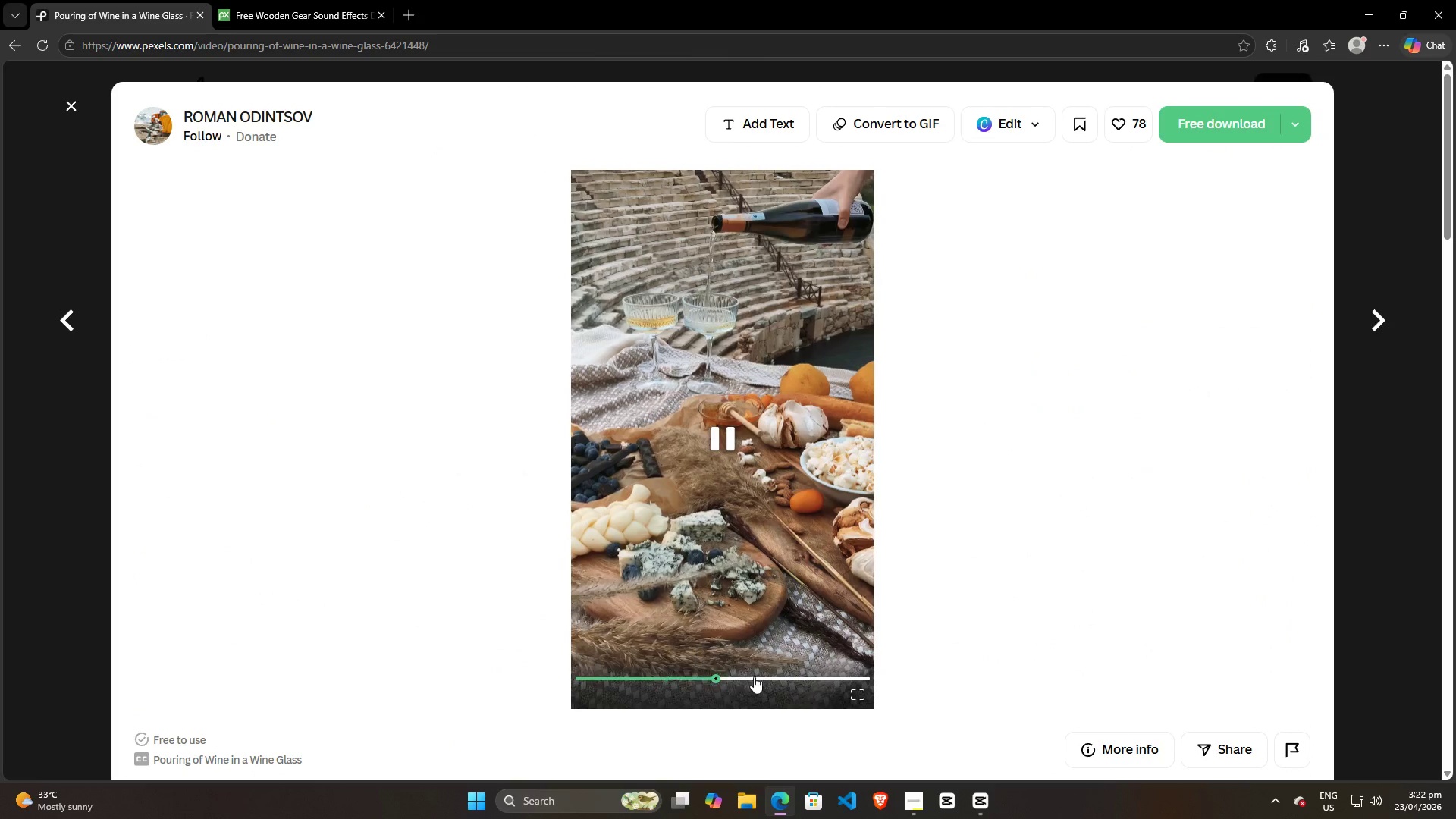 
double_click([772, 676])
 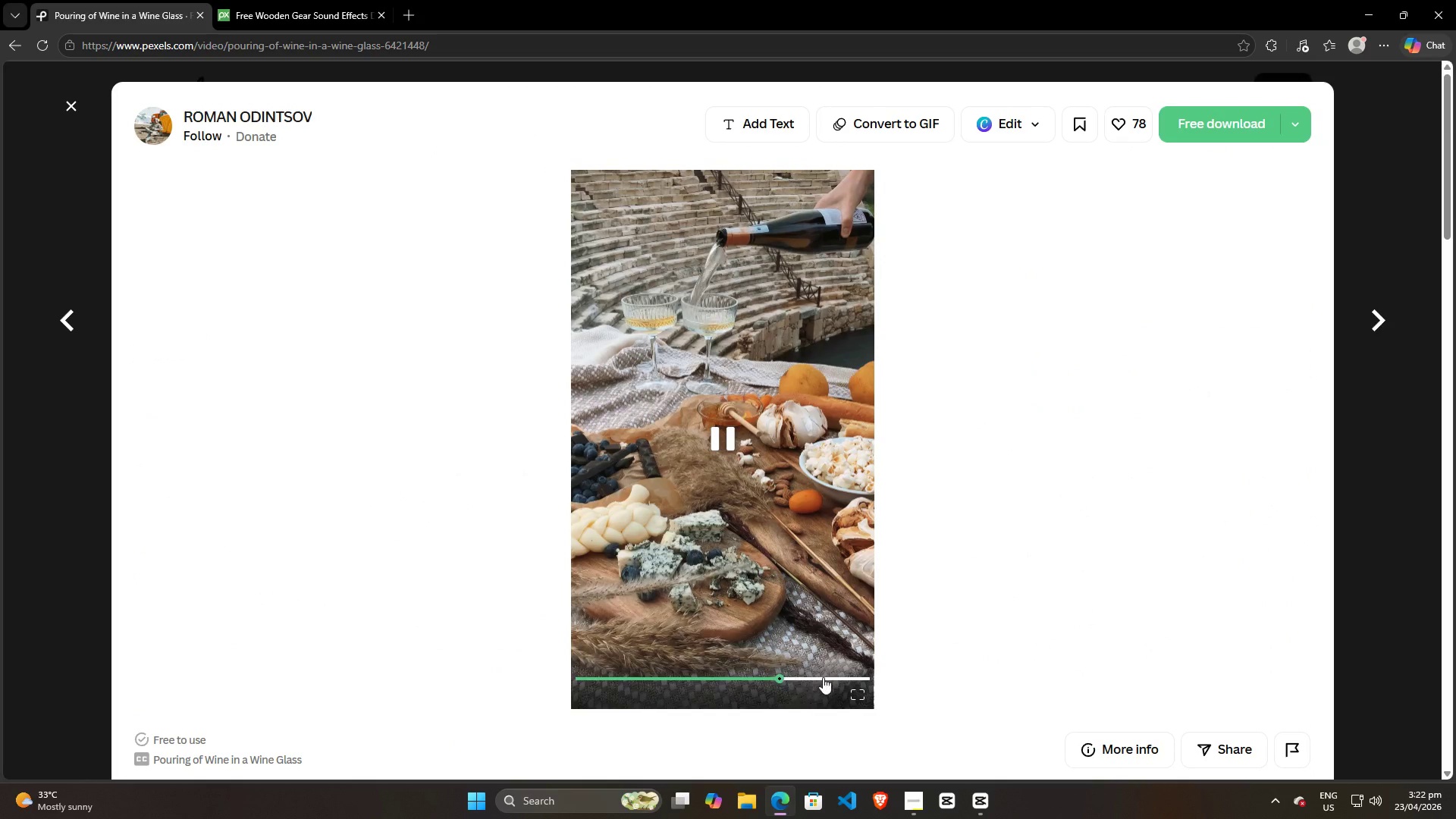 
triple_click([823, 677])
 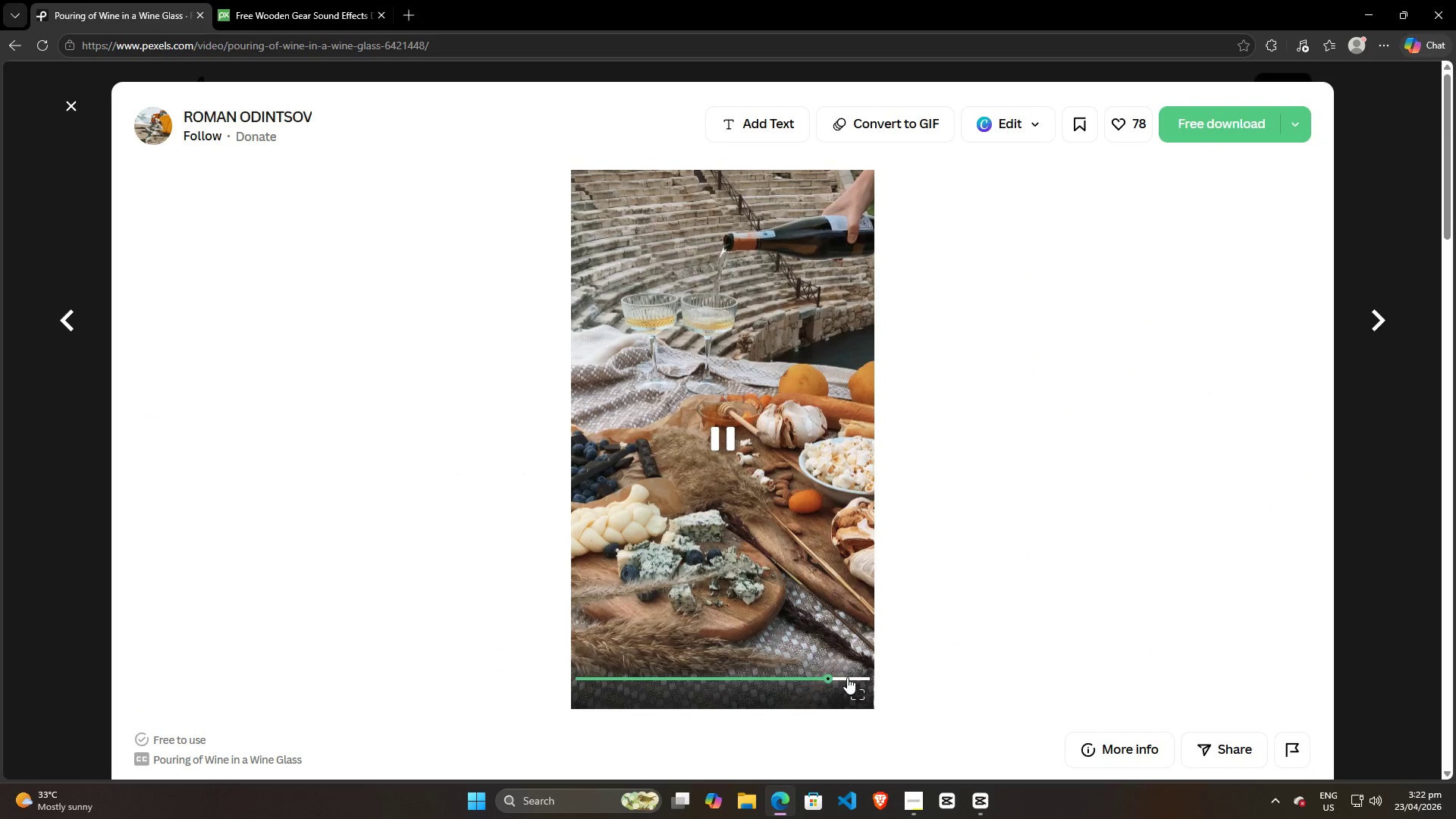 
triple_click([847, 677])
 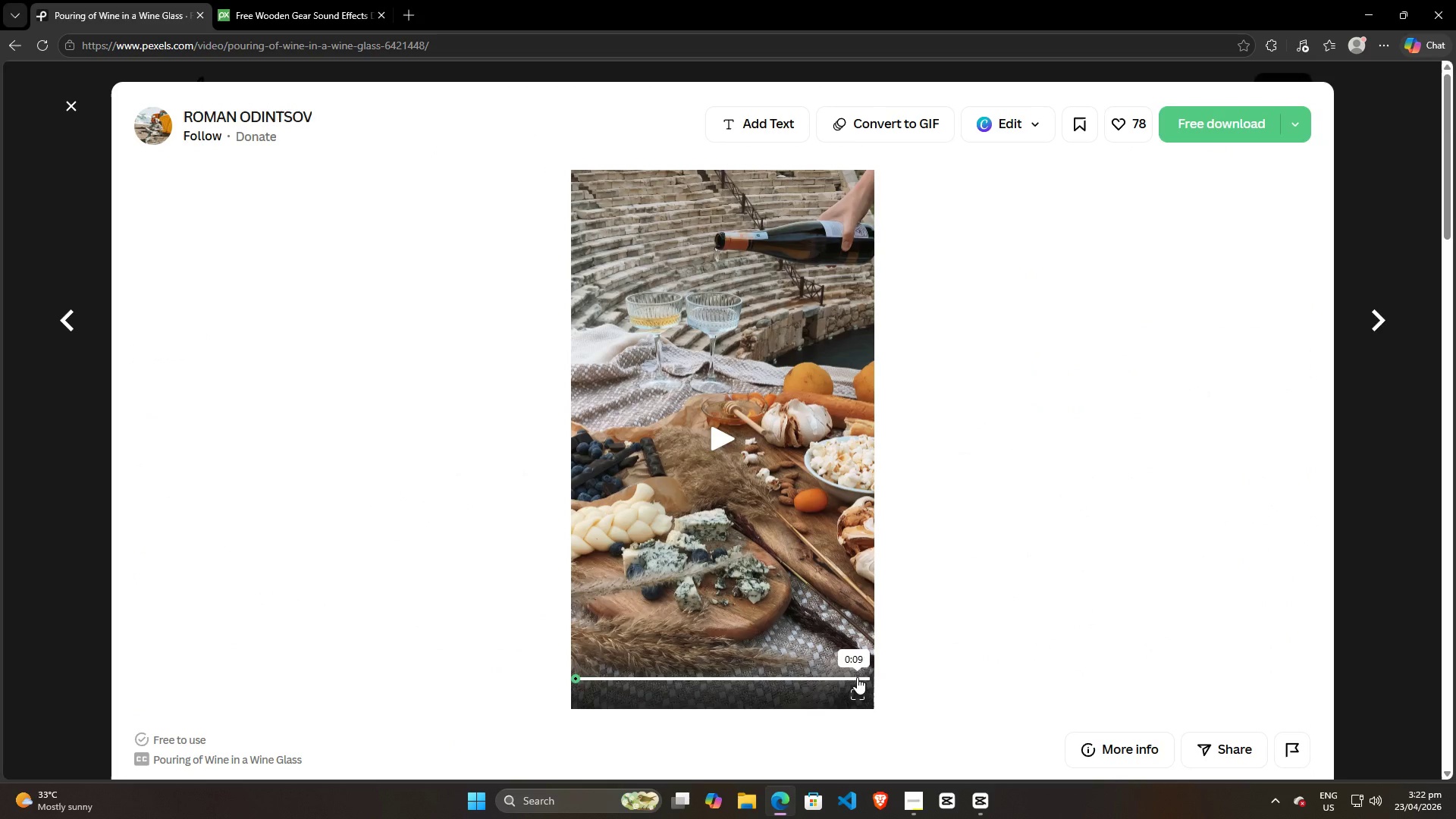 
scroll: coordinate [849, 677], scroll_direction: down, amount: 23.0
 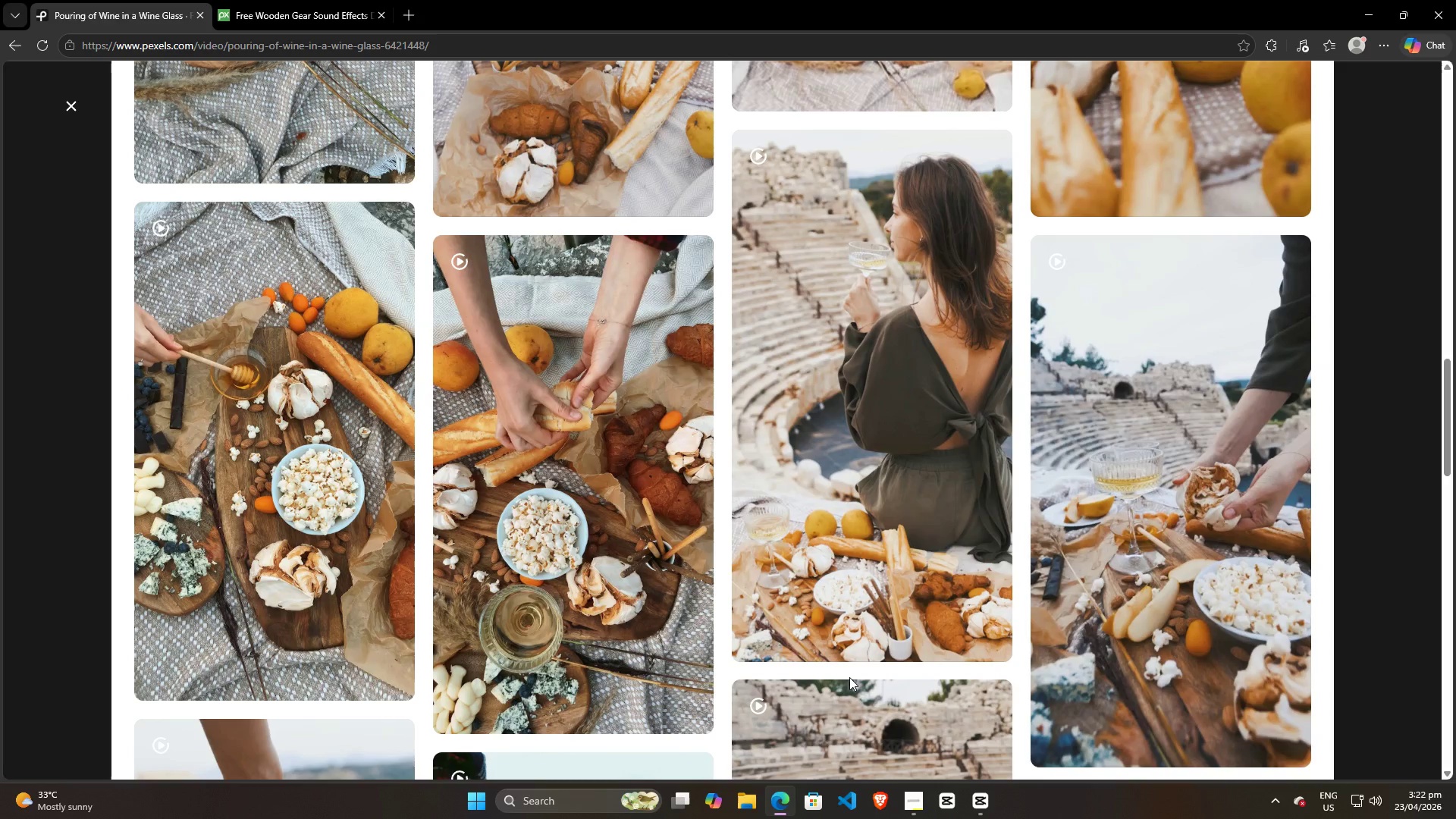 
wait(5.09)
 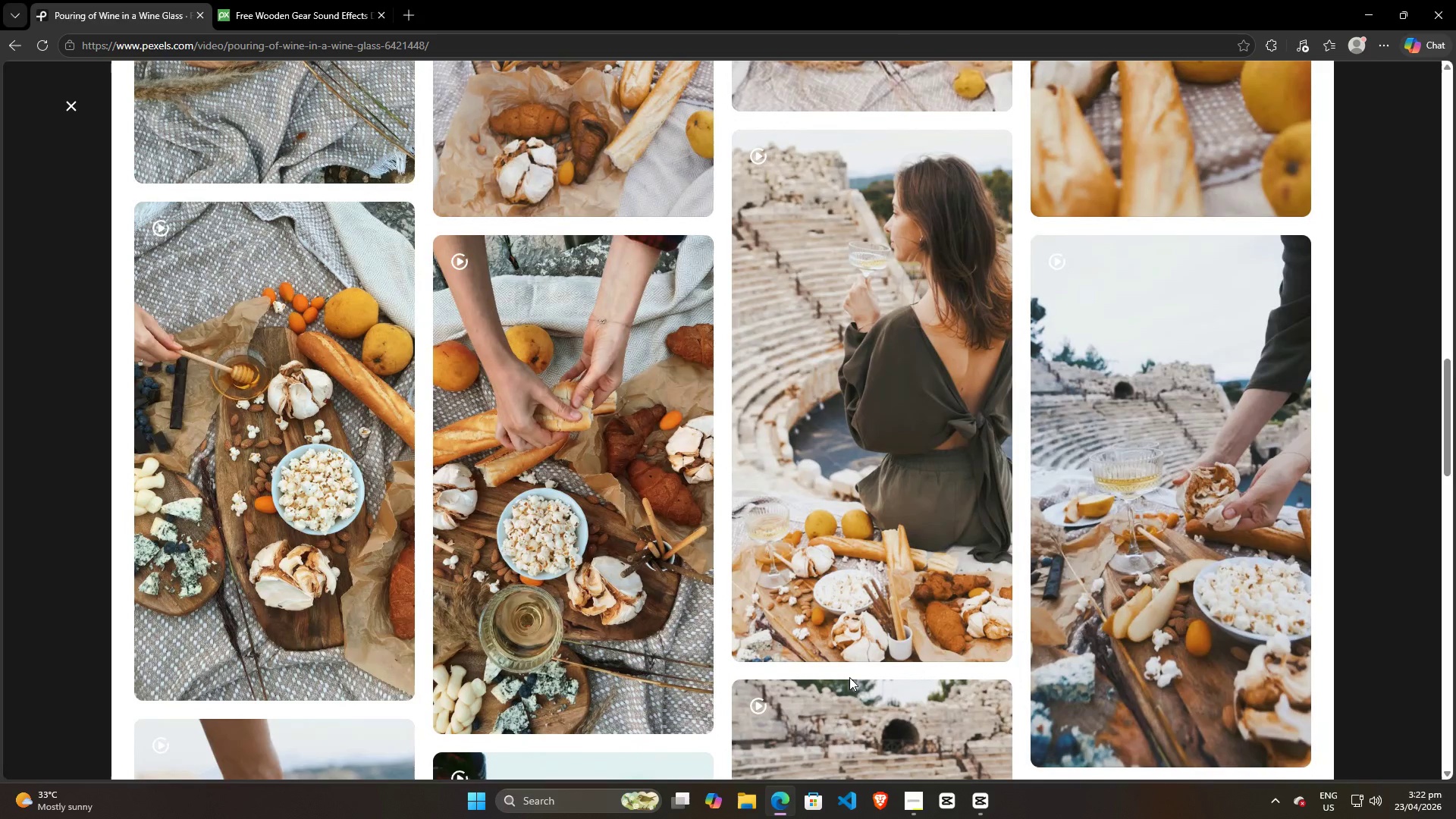 
scroll: coordinate [849, 677], scroll_direction: up, amount: 23.0
 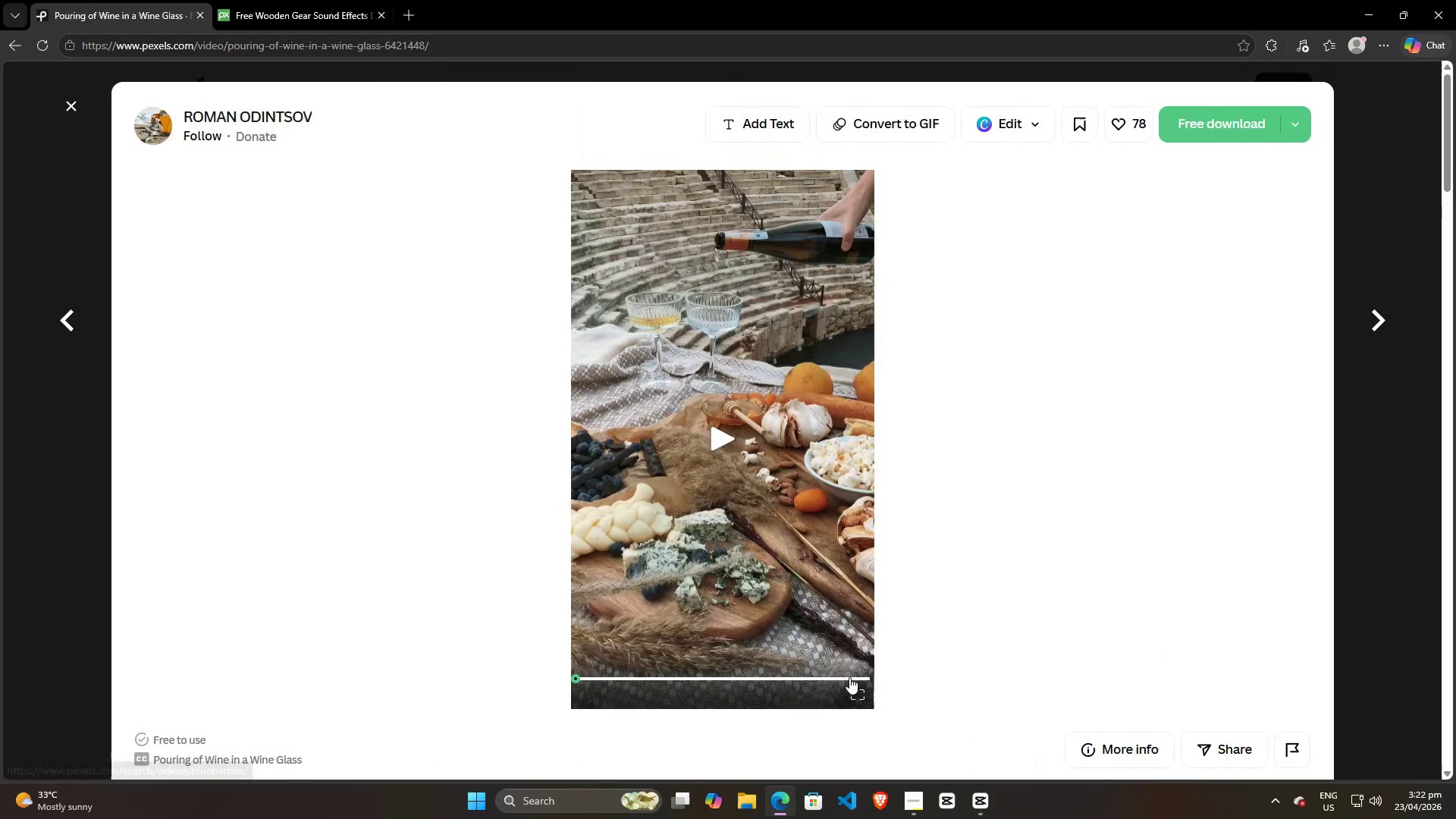 
scroll: coordinate [849, 677], scroll_direction: down, amount: 22.0
 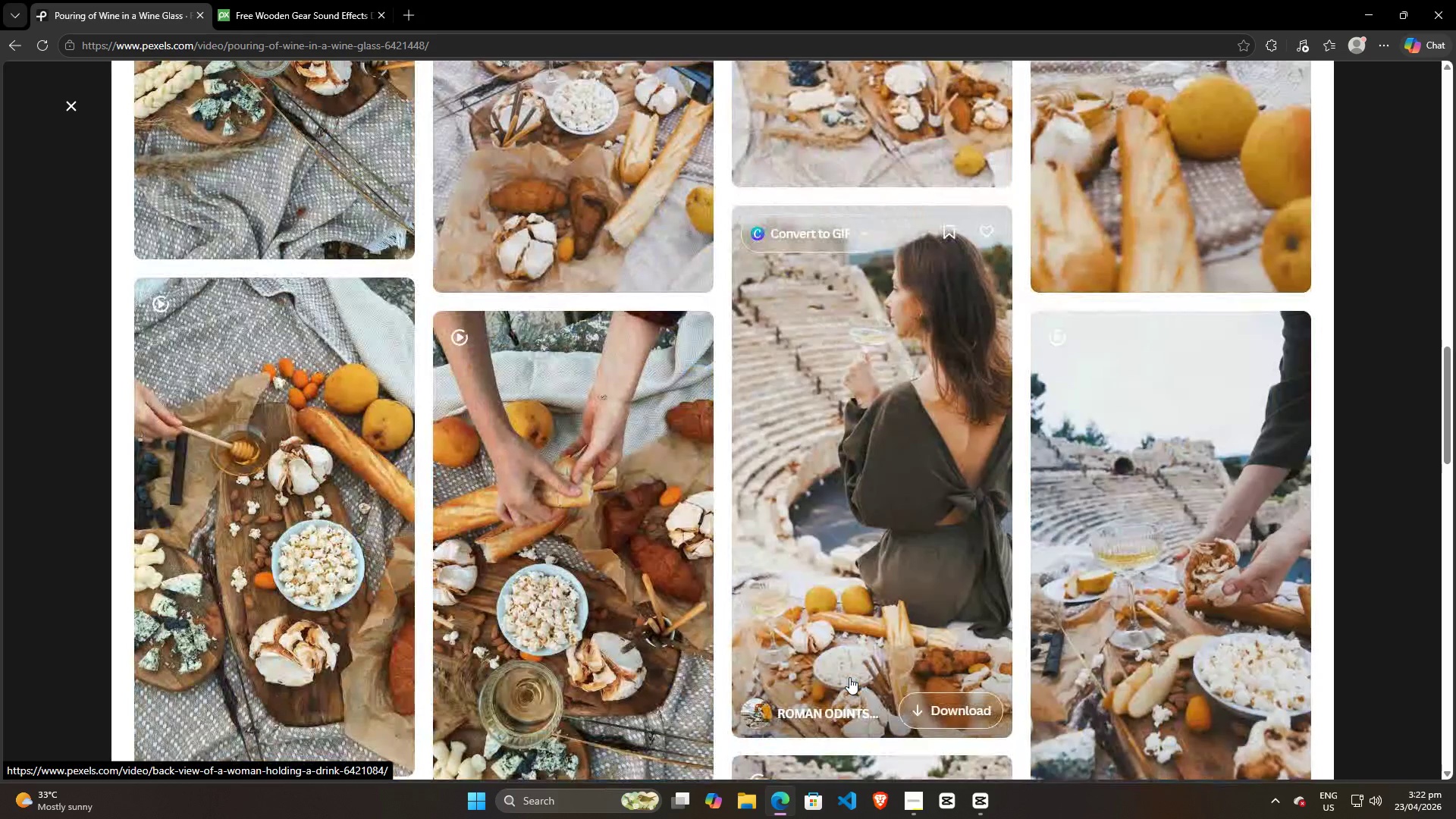 
scroll: coordinate [849, 677], scroll_direction: up, amount: 22.0
 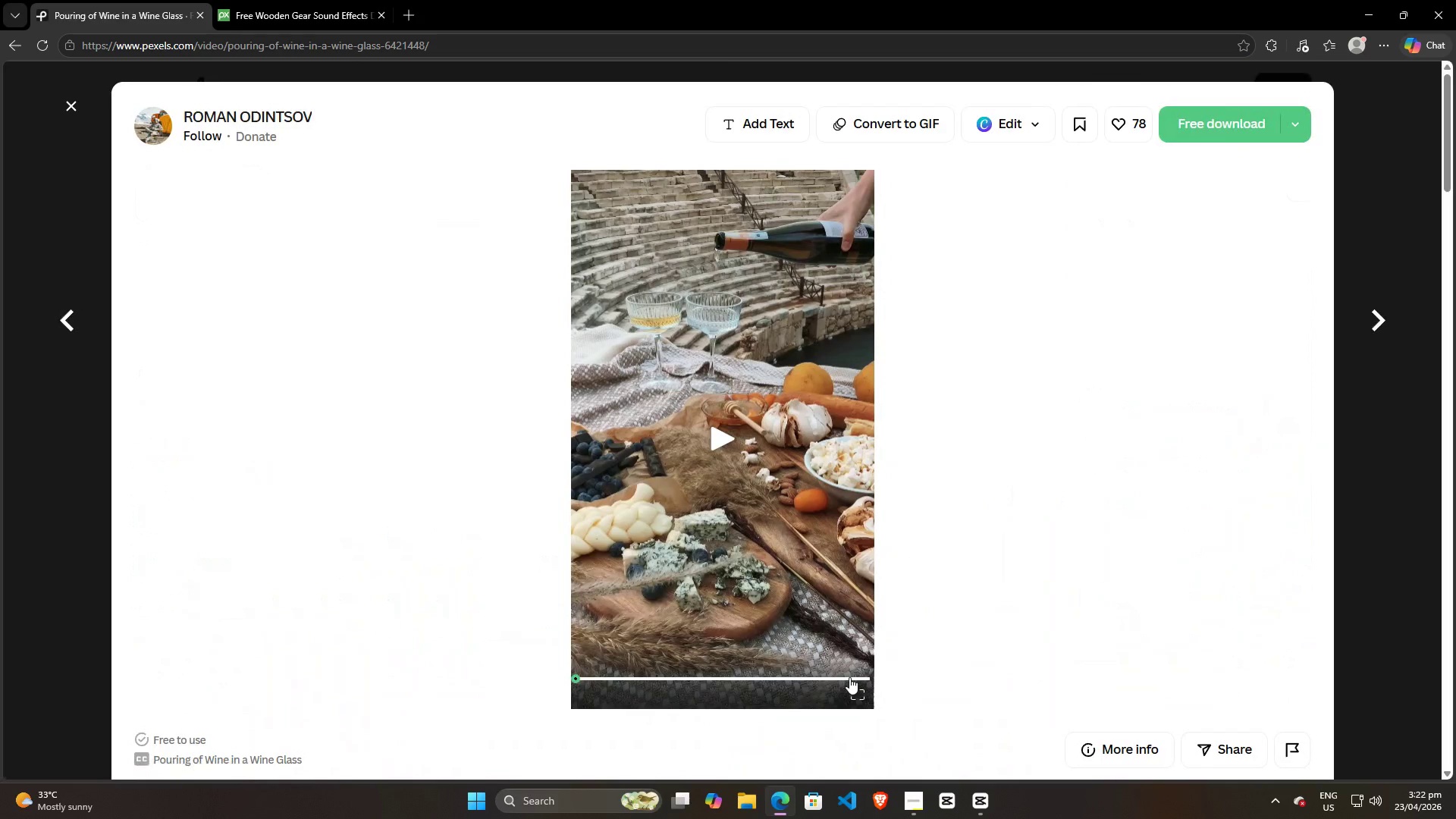 
scroll: coordinate [824, 674], scroll_direction: down, amount: 36.0
 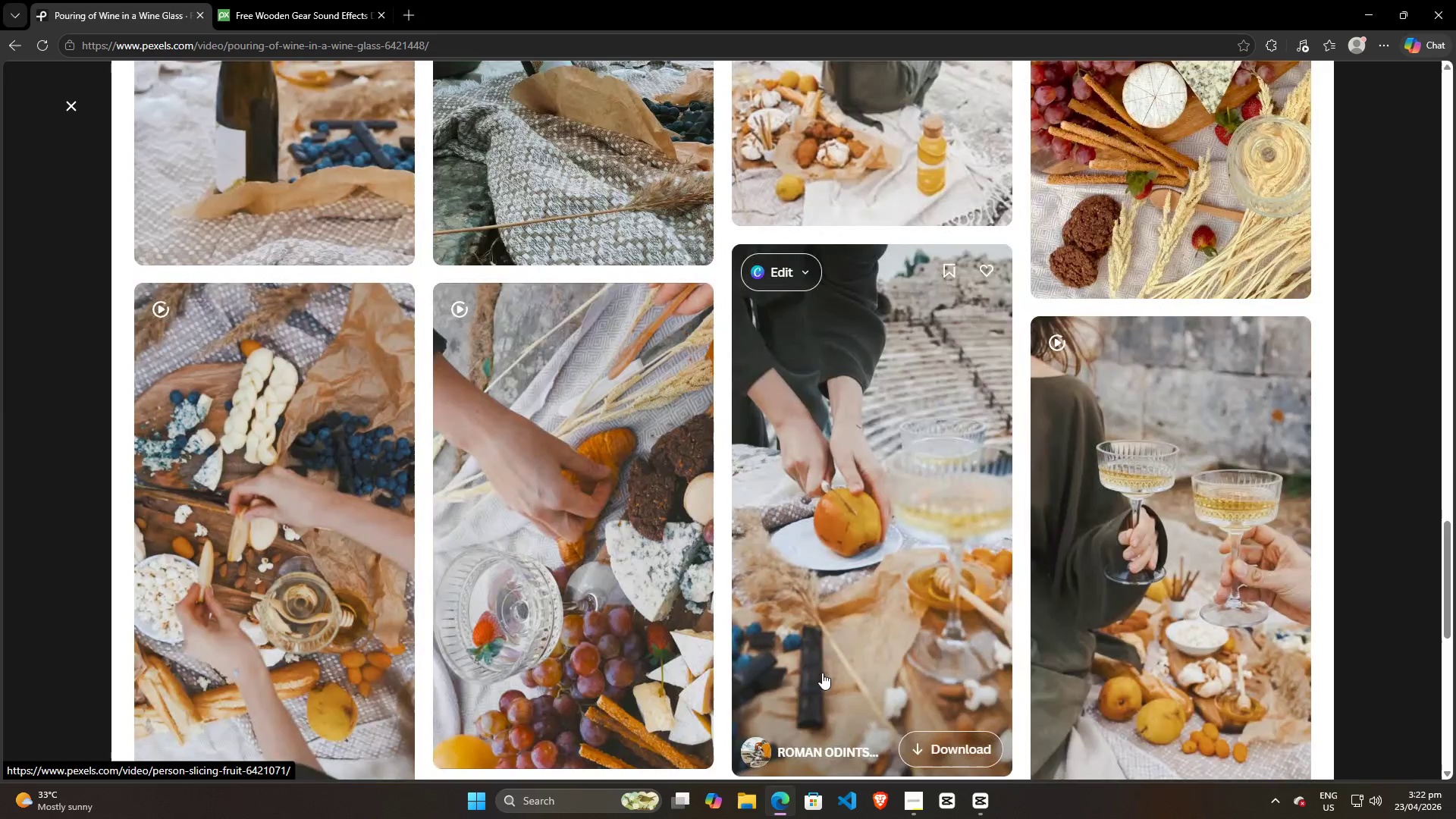 
scroll: coordinate [822, 673], scroll_direction: up, amount: 4.0
 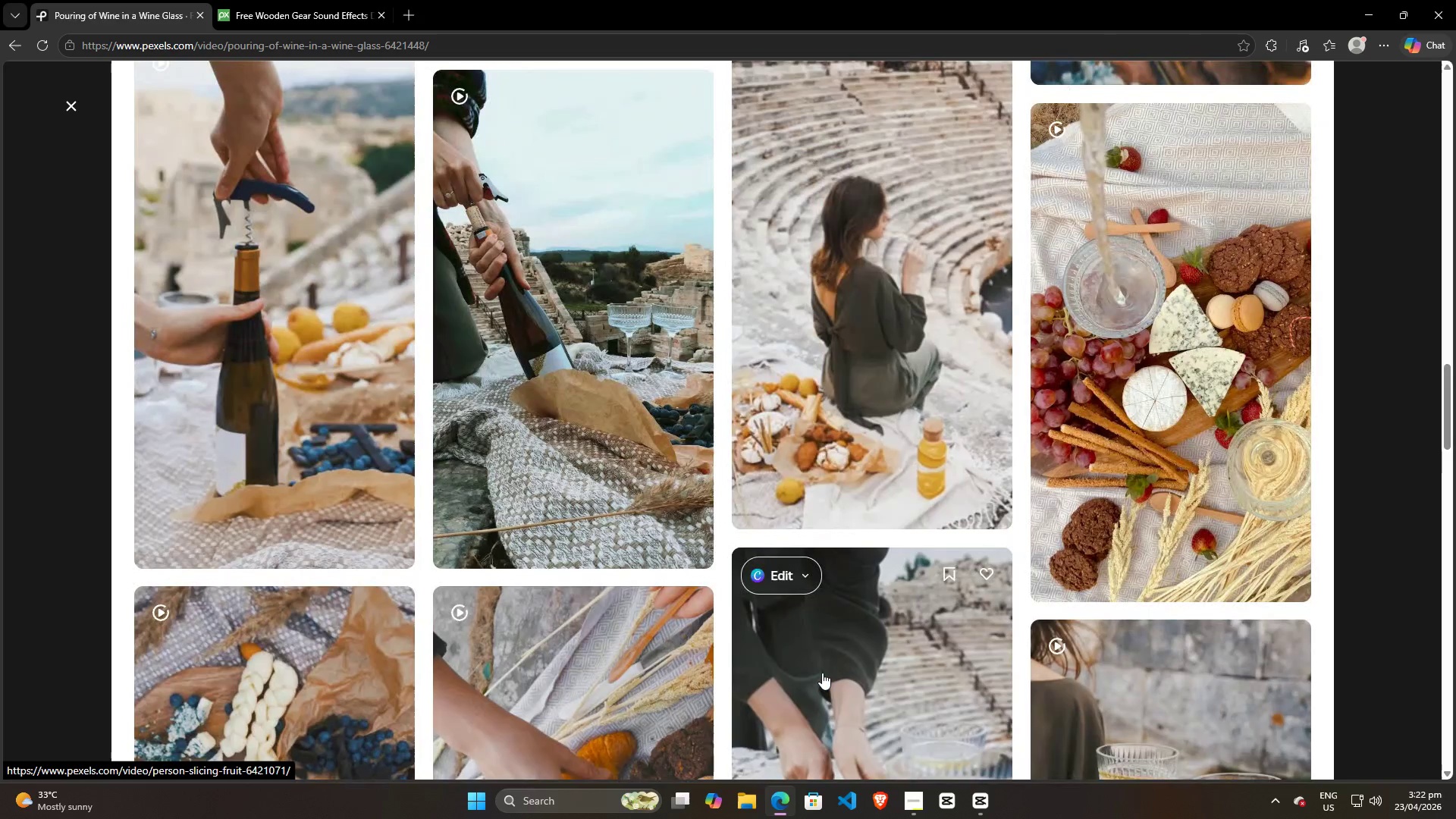 
scroll: coordinate [812, 675], scroll_direction: down, amount: 13.0
 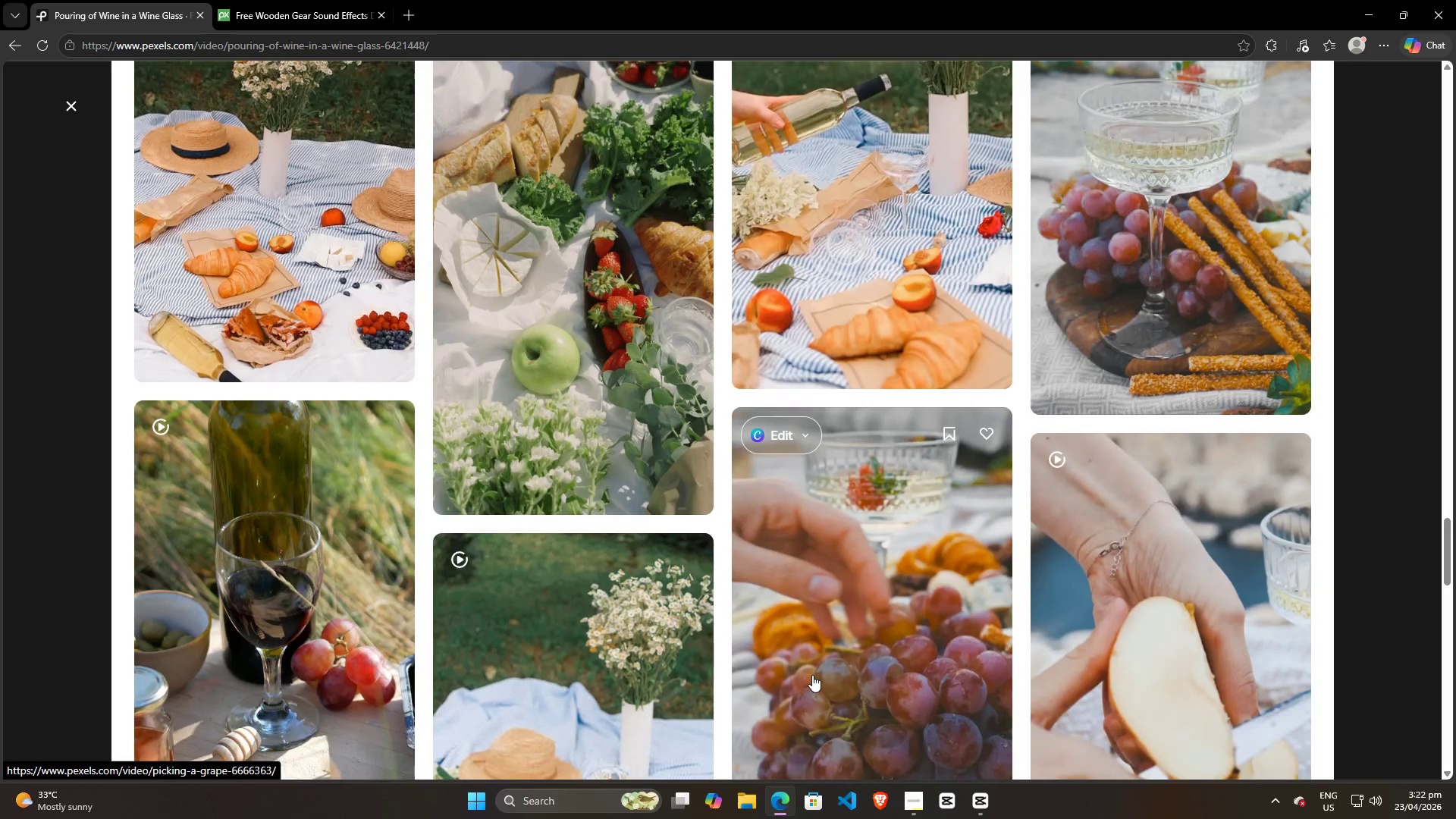 
scroll: coordinate [812, 675], scroll_direction: up, amount: 39.0
 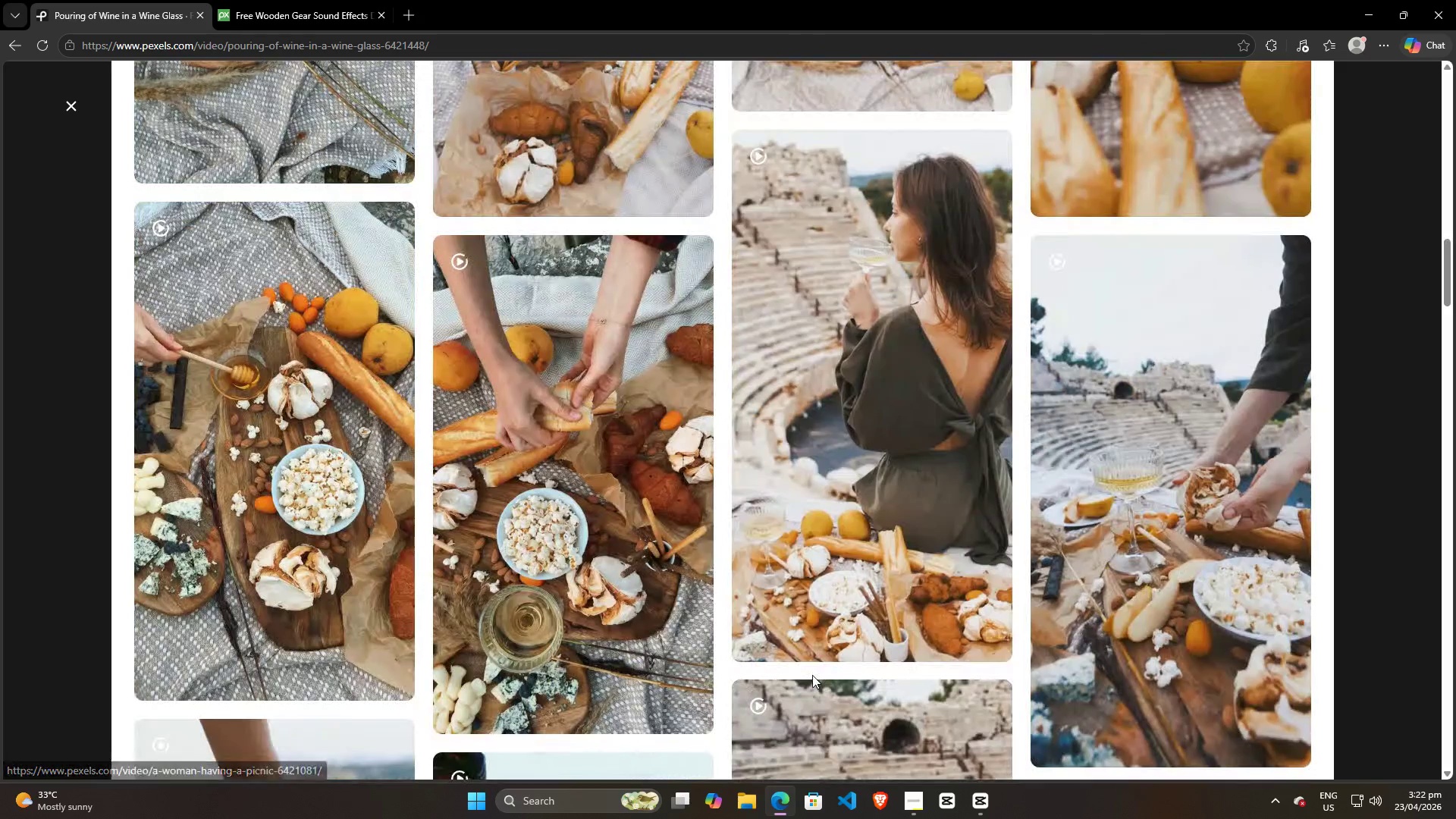 
scroll: coordinate [812, 675], scroll_direction: down, amount: 4.0
 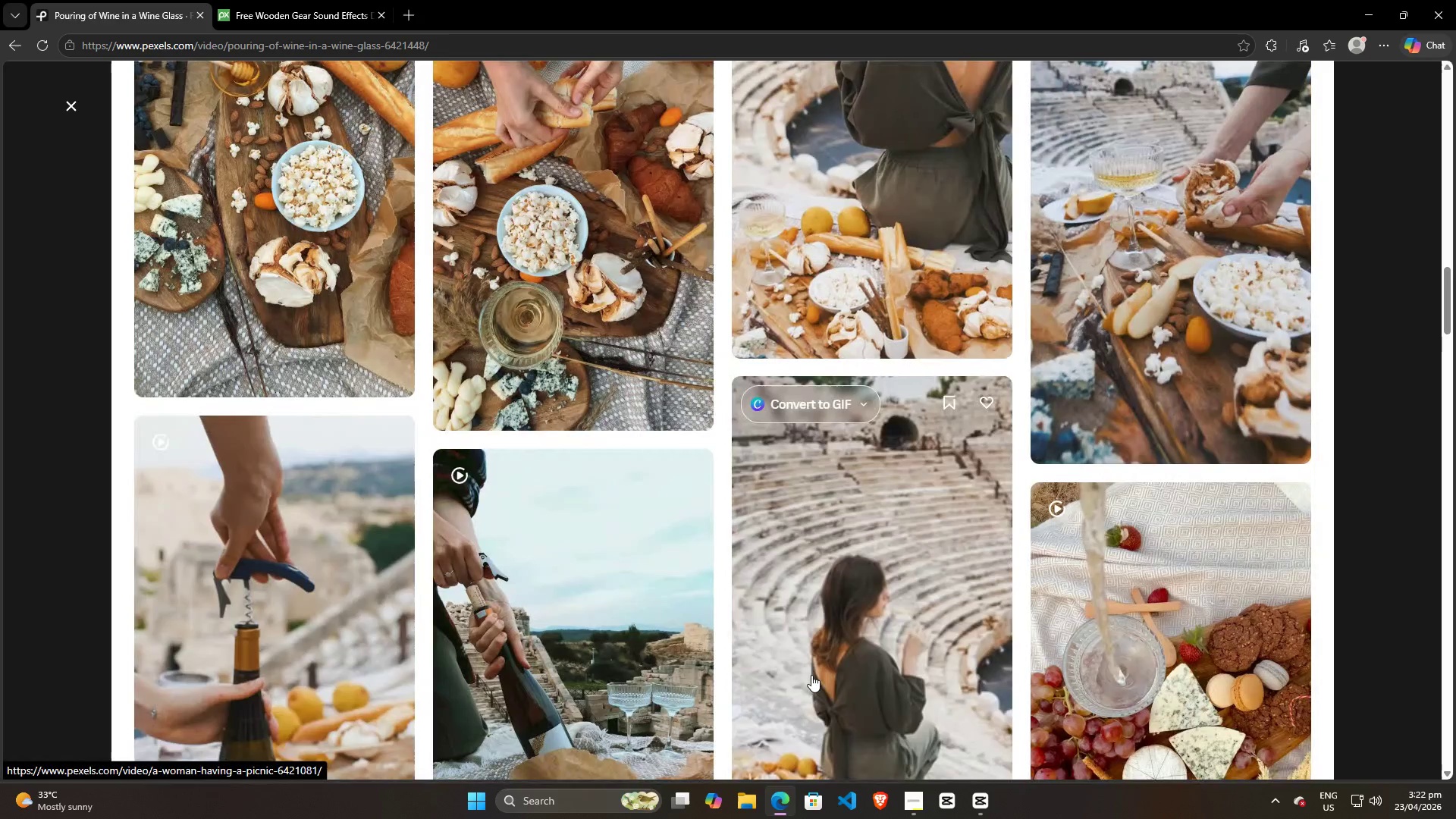 
scroll: coordinate [871, 516], scroll_direction: up, amount: 39.0
 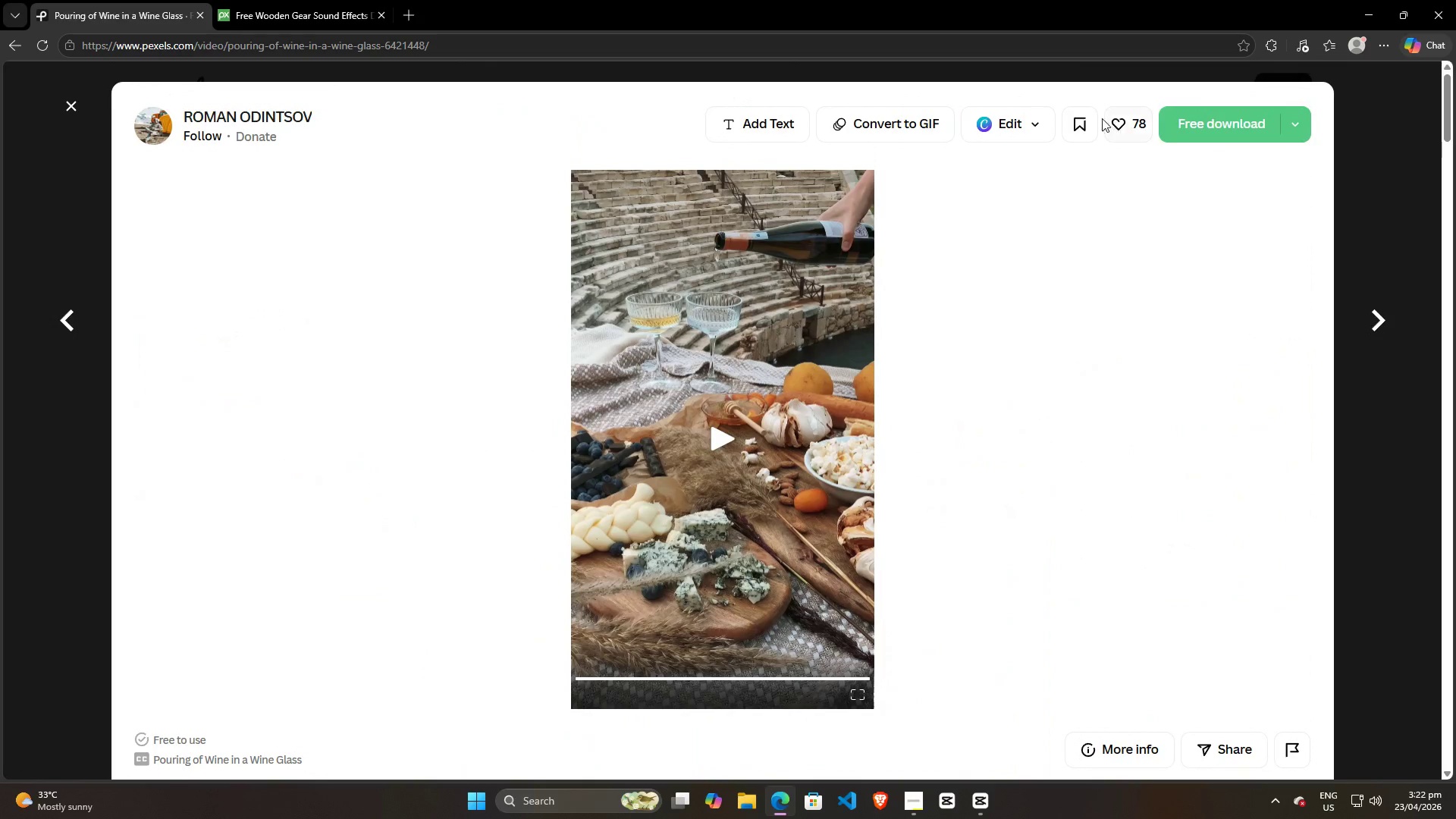 
left_click([1228, 121])
 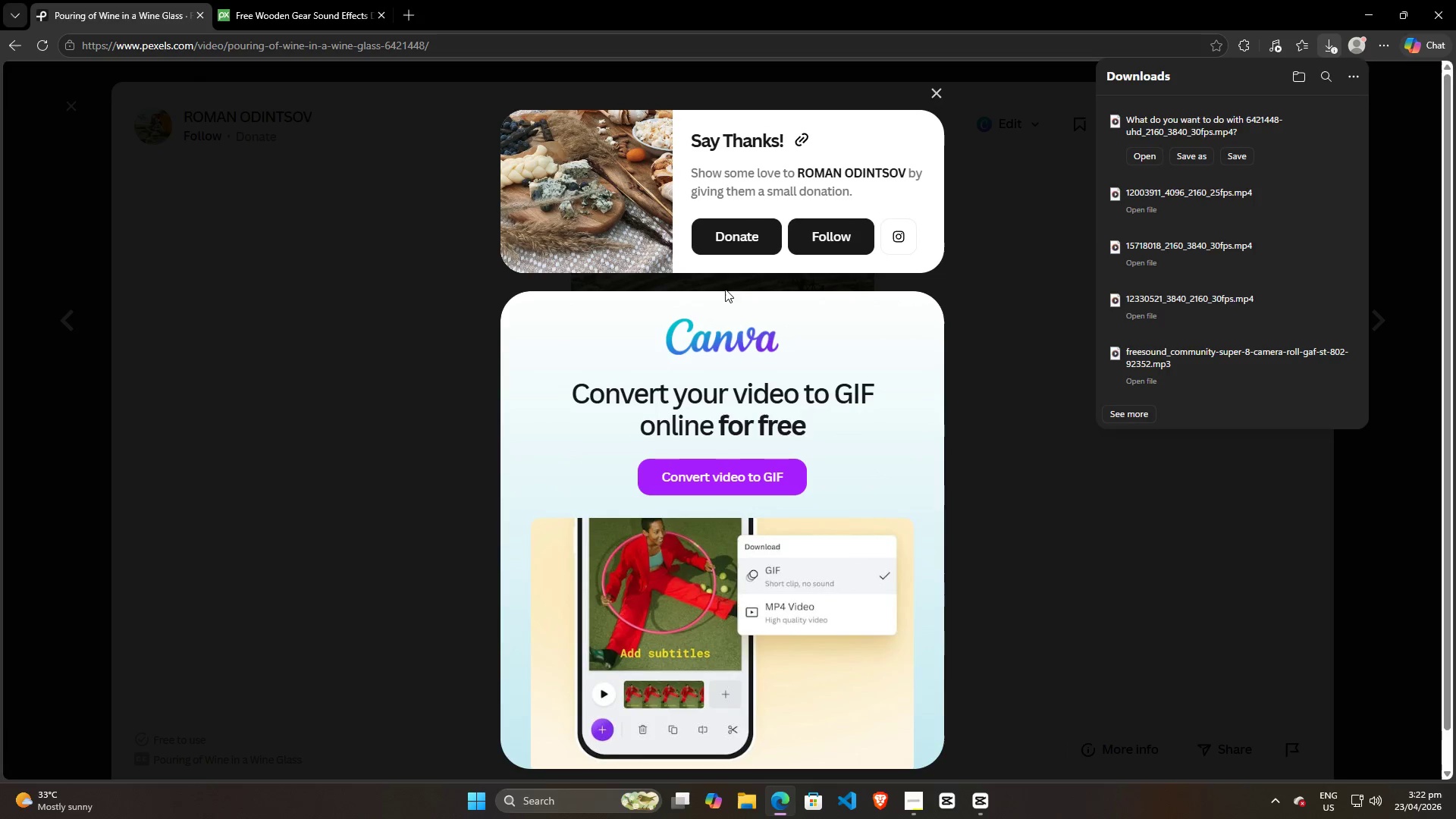 
left_click([1244, 158])
 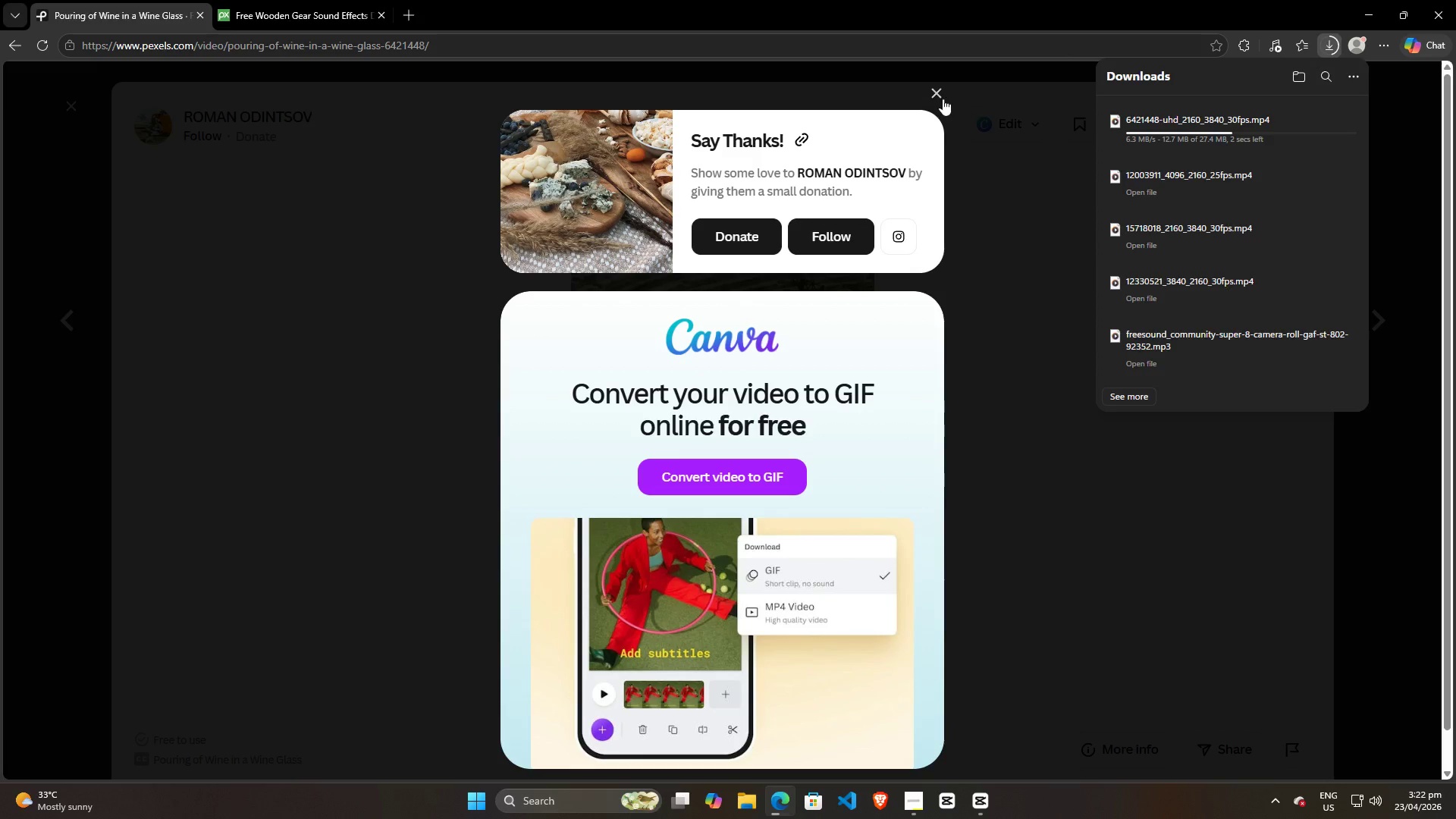 
left_click([937, 91])
 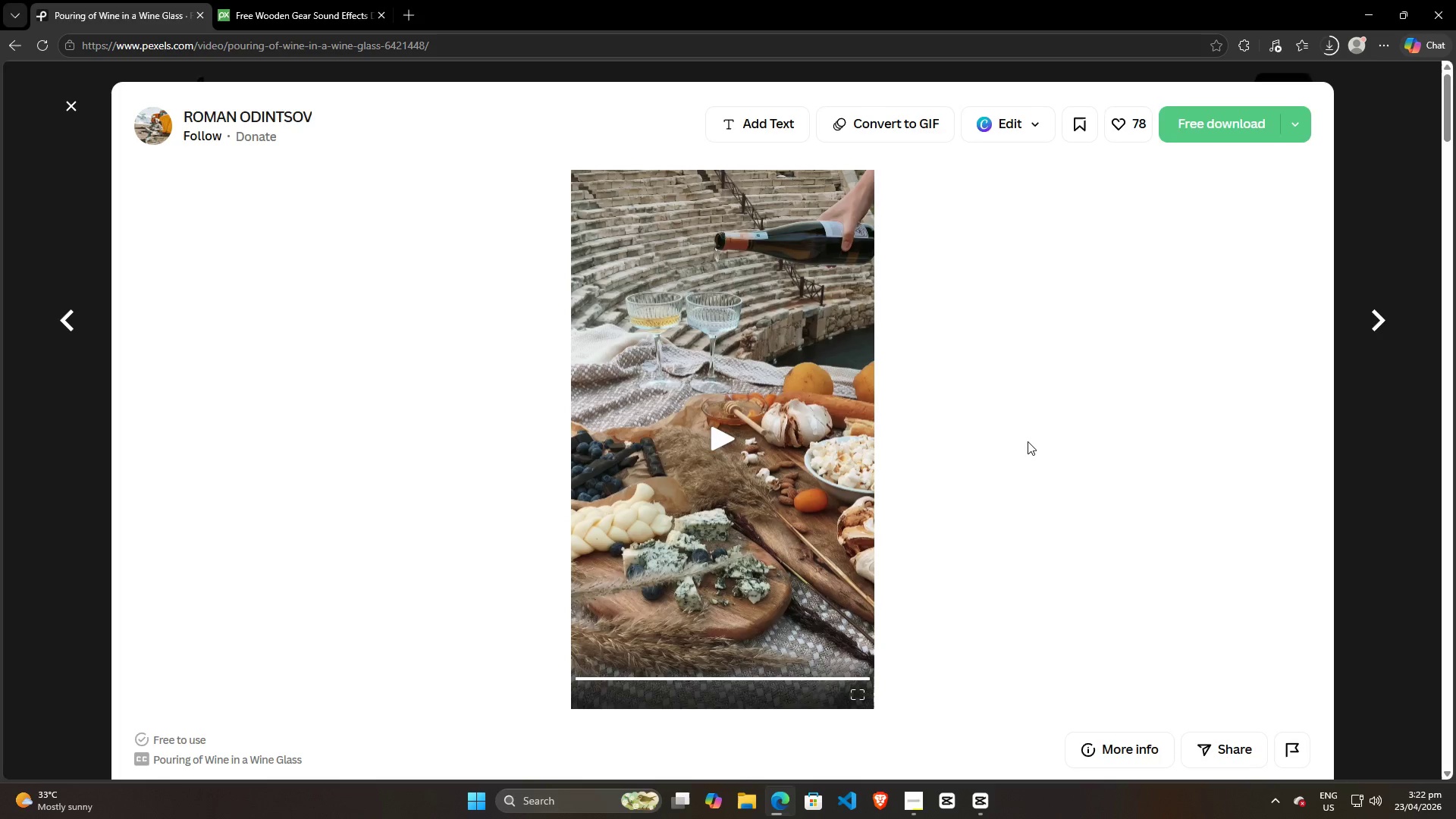 
scroll: coordinate [1041, 454], scroll_direction: down, amount: 26.0
 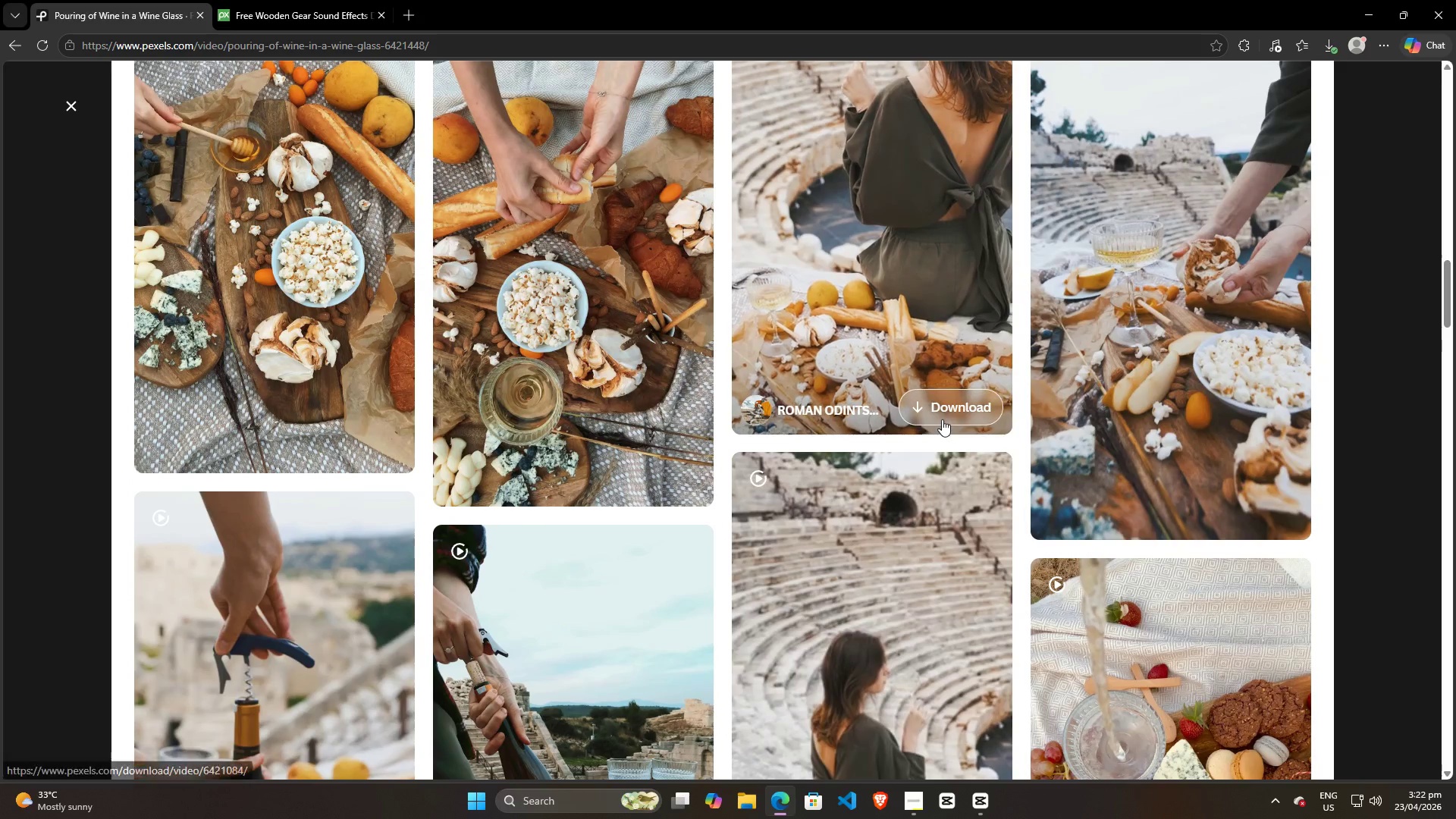 
left_click([944, 414])
 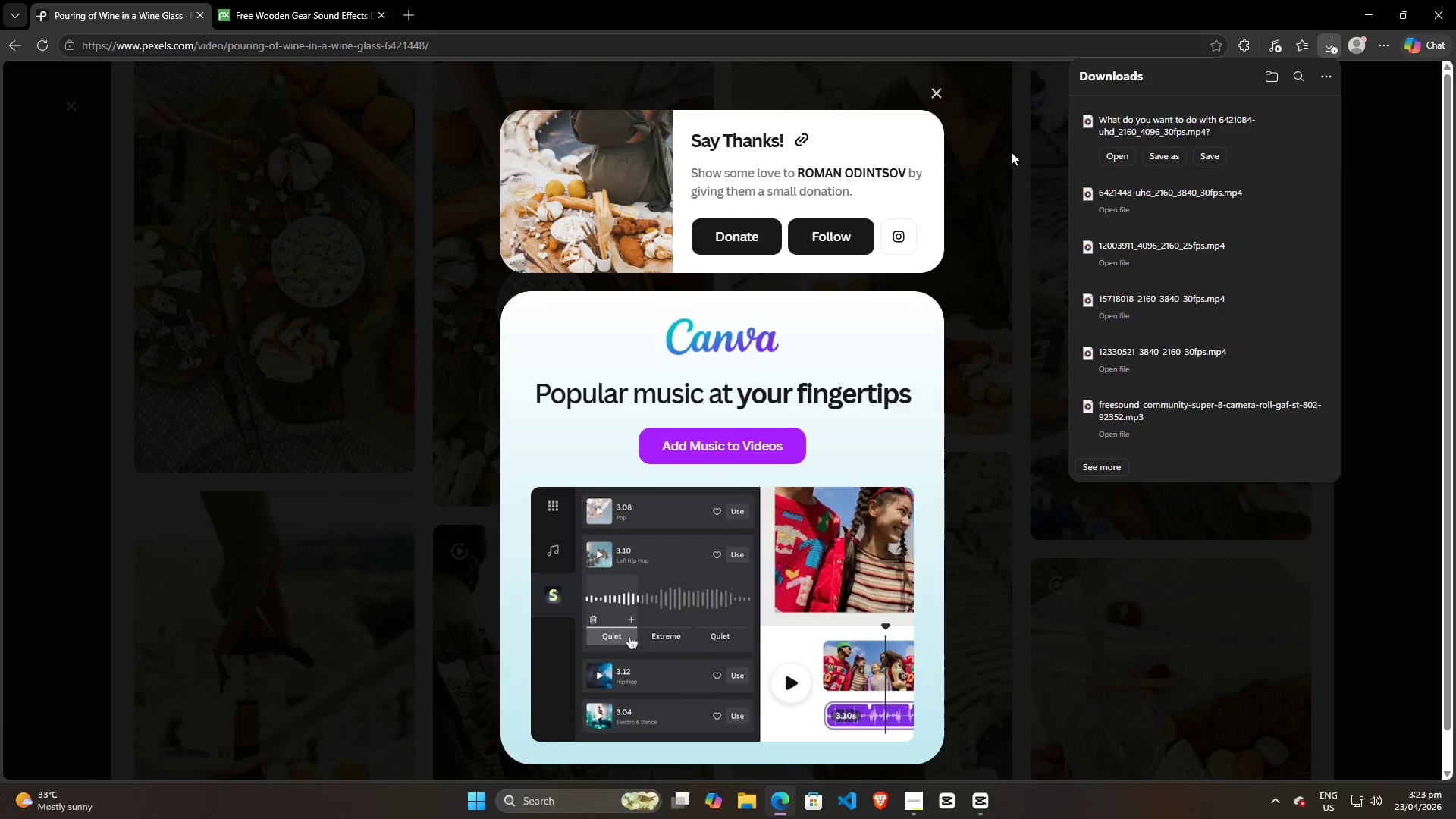 
left_click([1223, 152])
 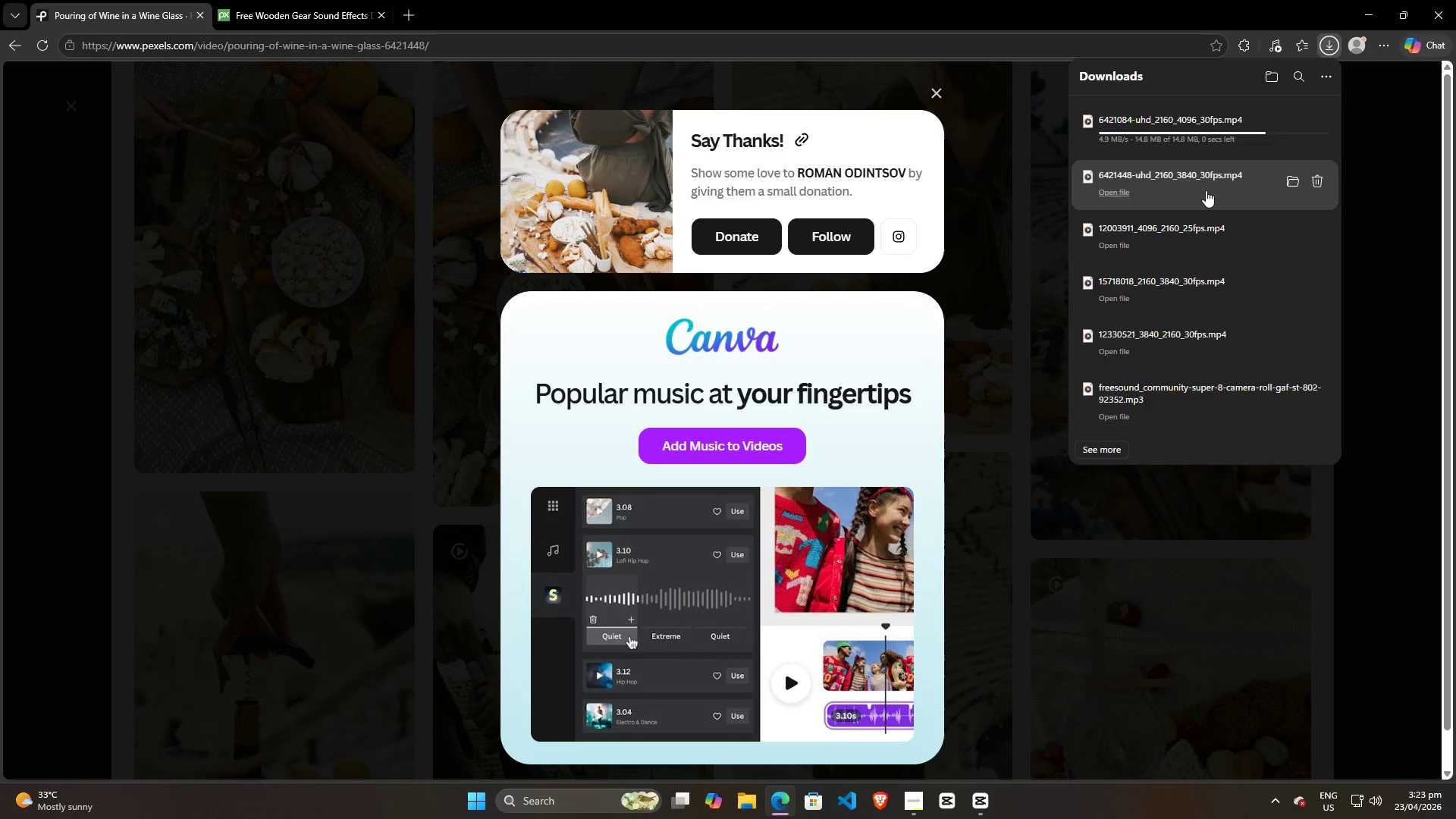 
left_click_drag(start_coordinate=[1192, 180], to_coordinate=[394, 387])
 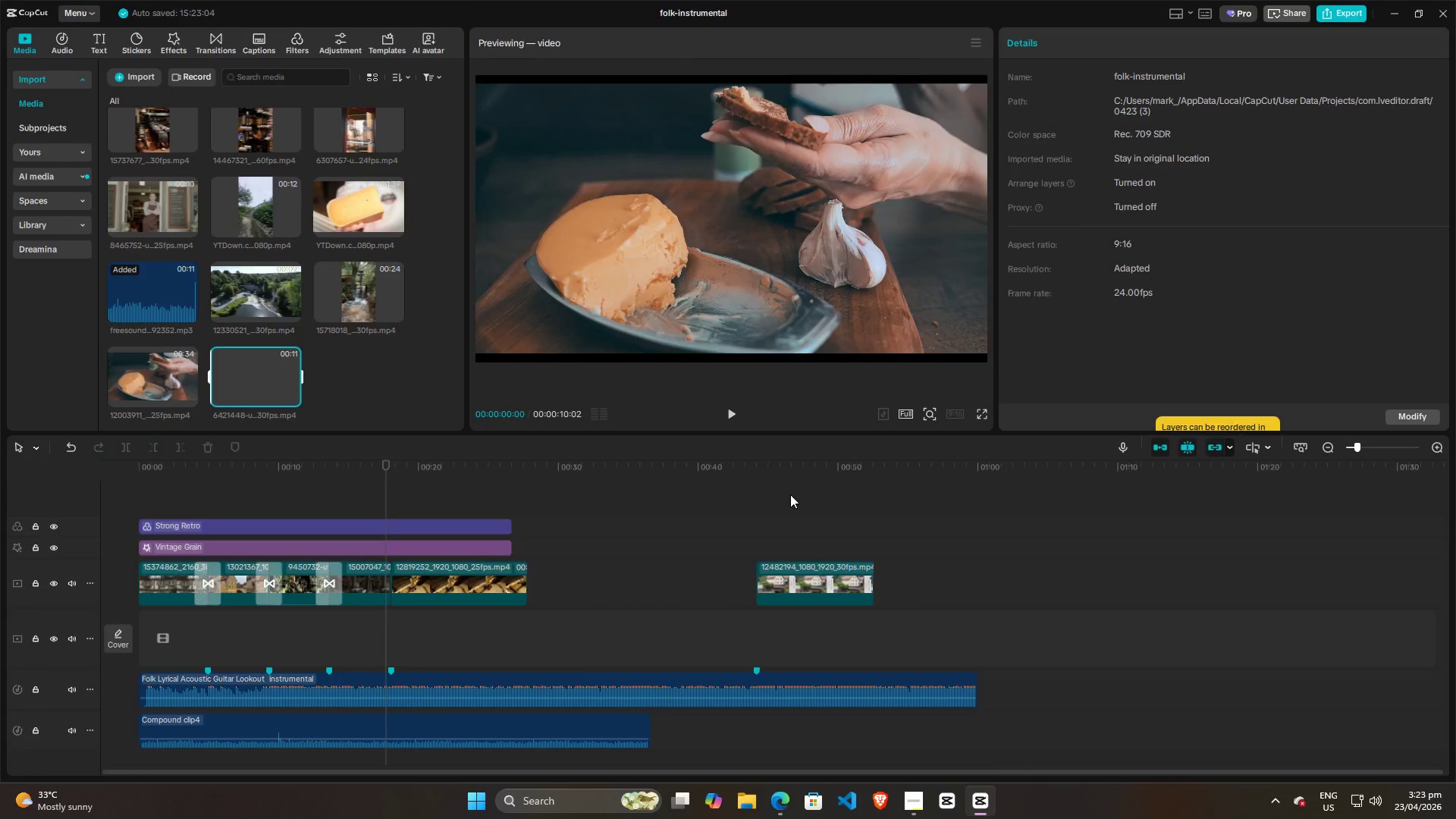 
key(Alt+Tab)
 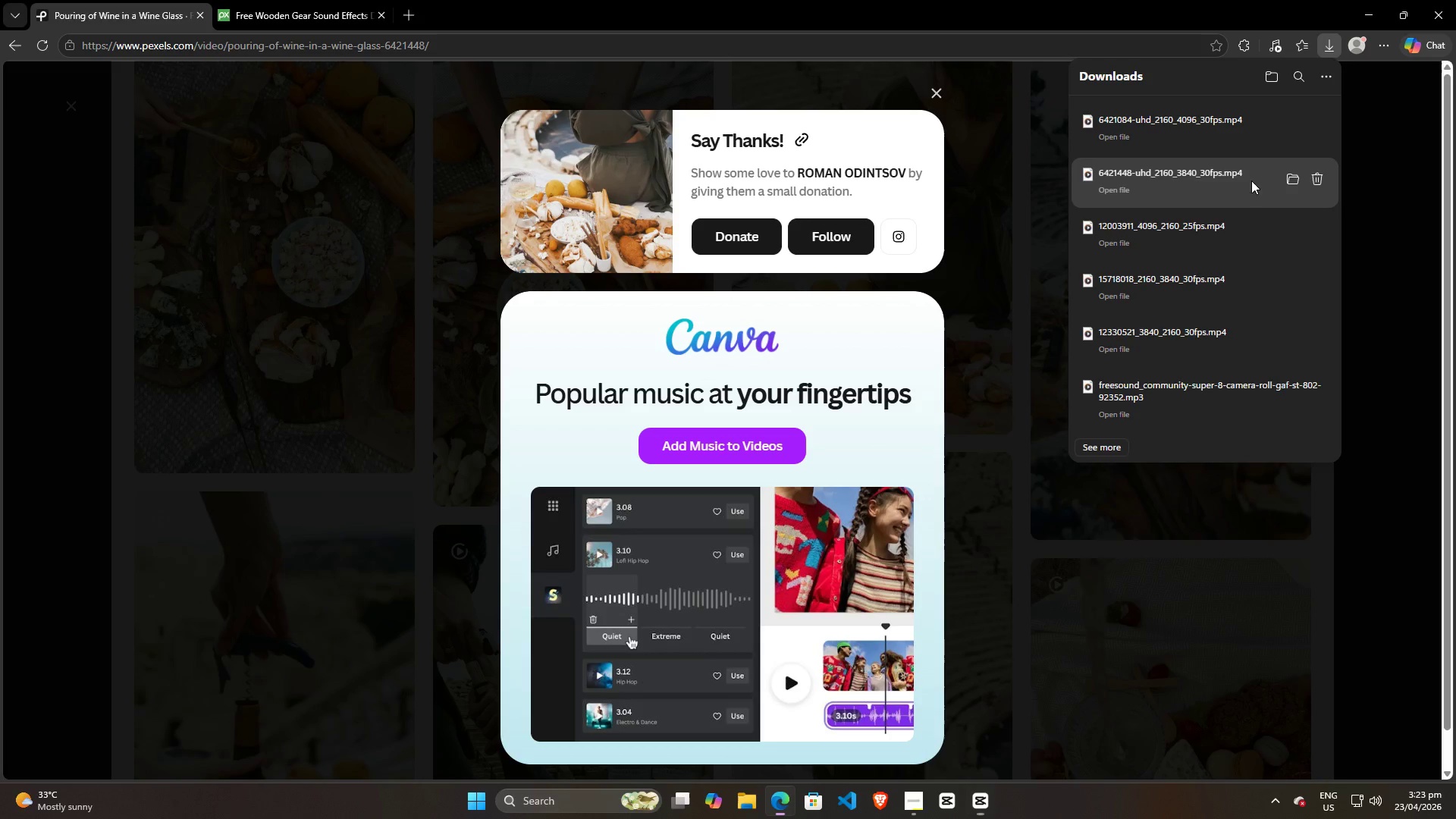 
left_click_drag(start_coordinate=[1185, 119], to_coordinate=[335, 388])
 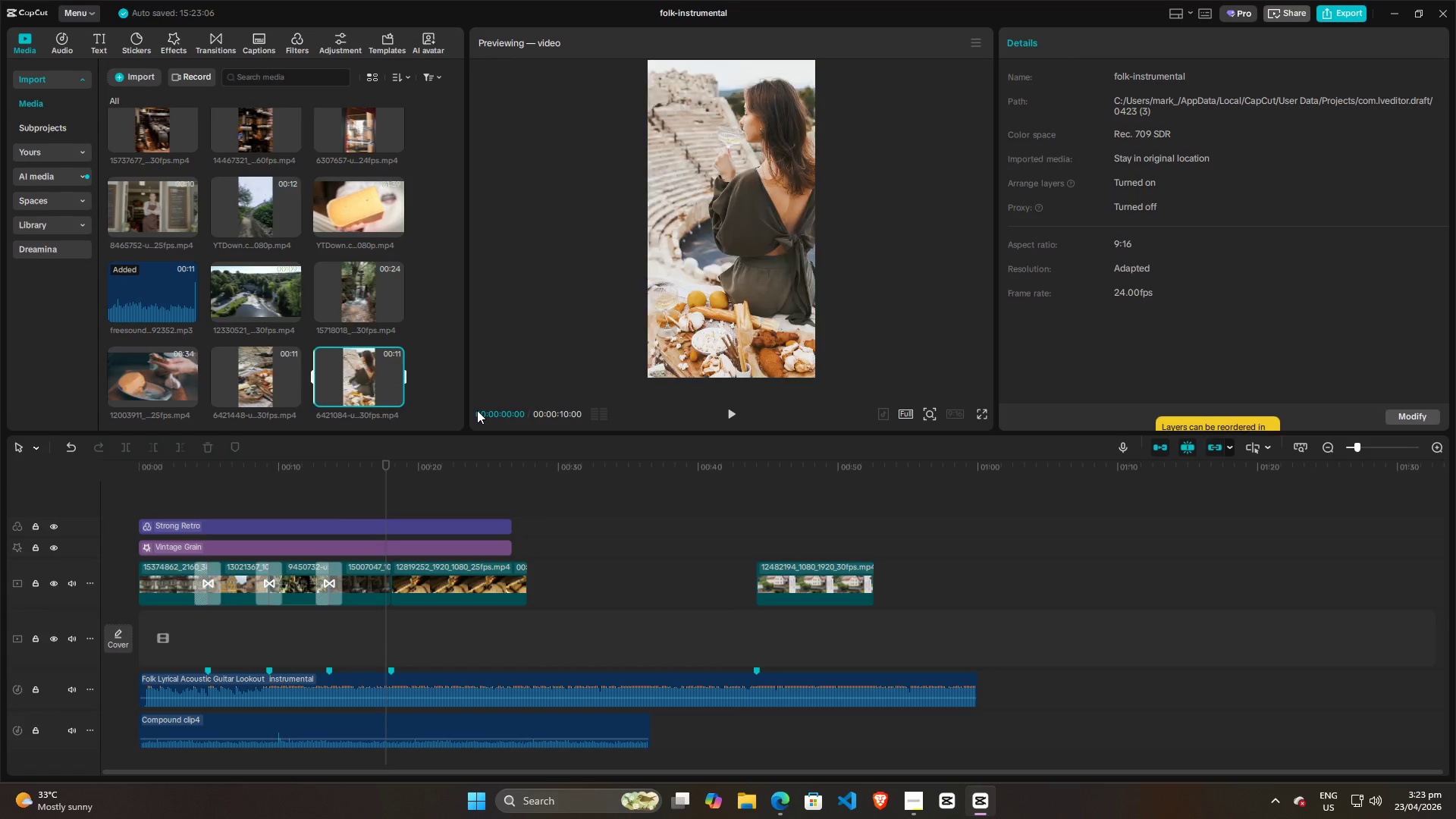 
key(Alt+Tab)
 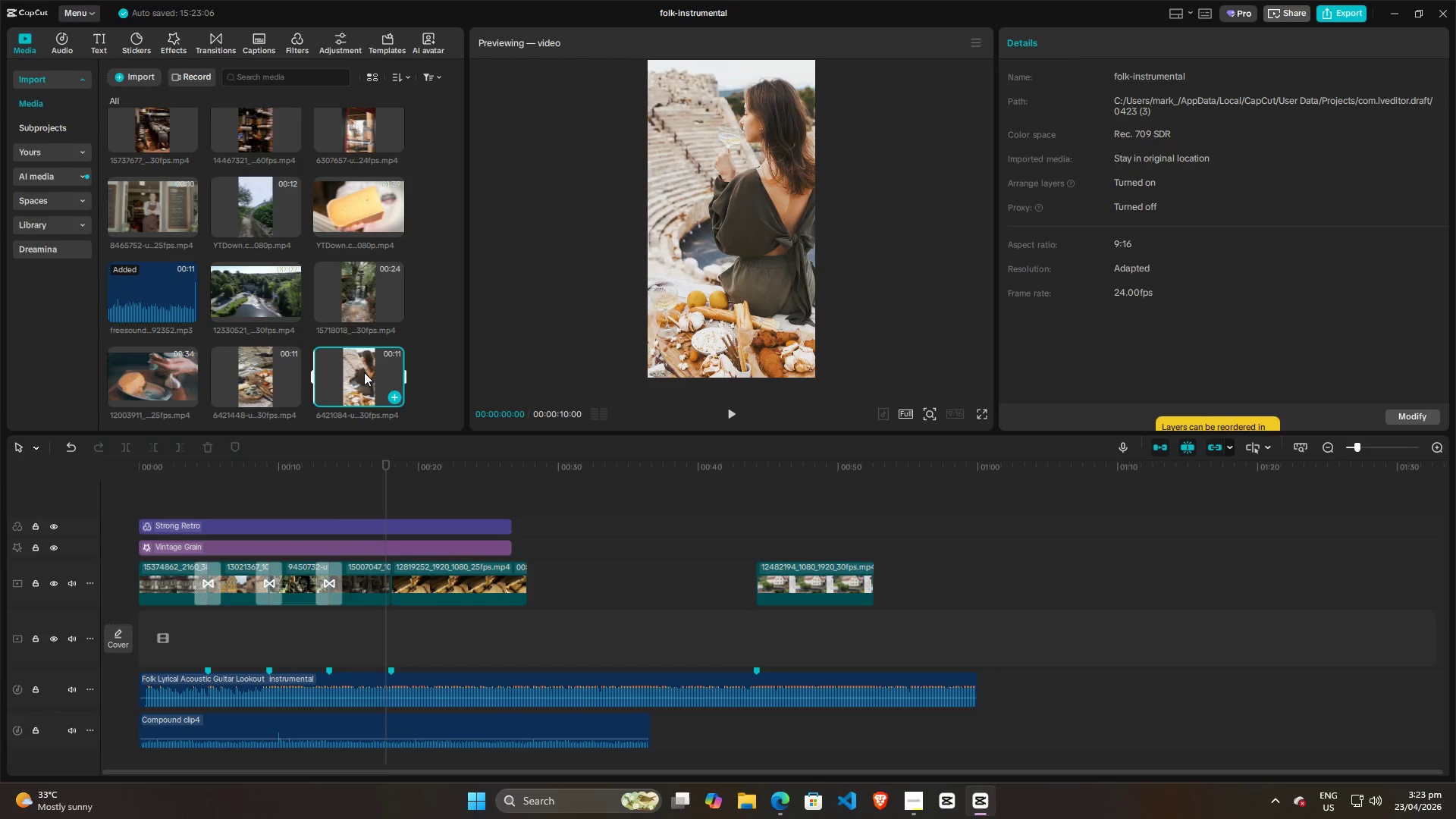 
wait(23.16)
 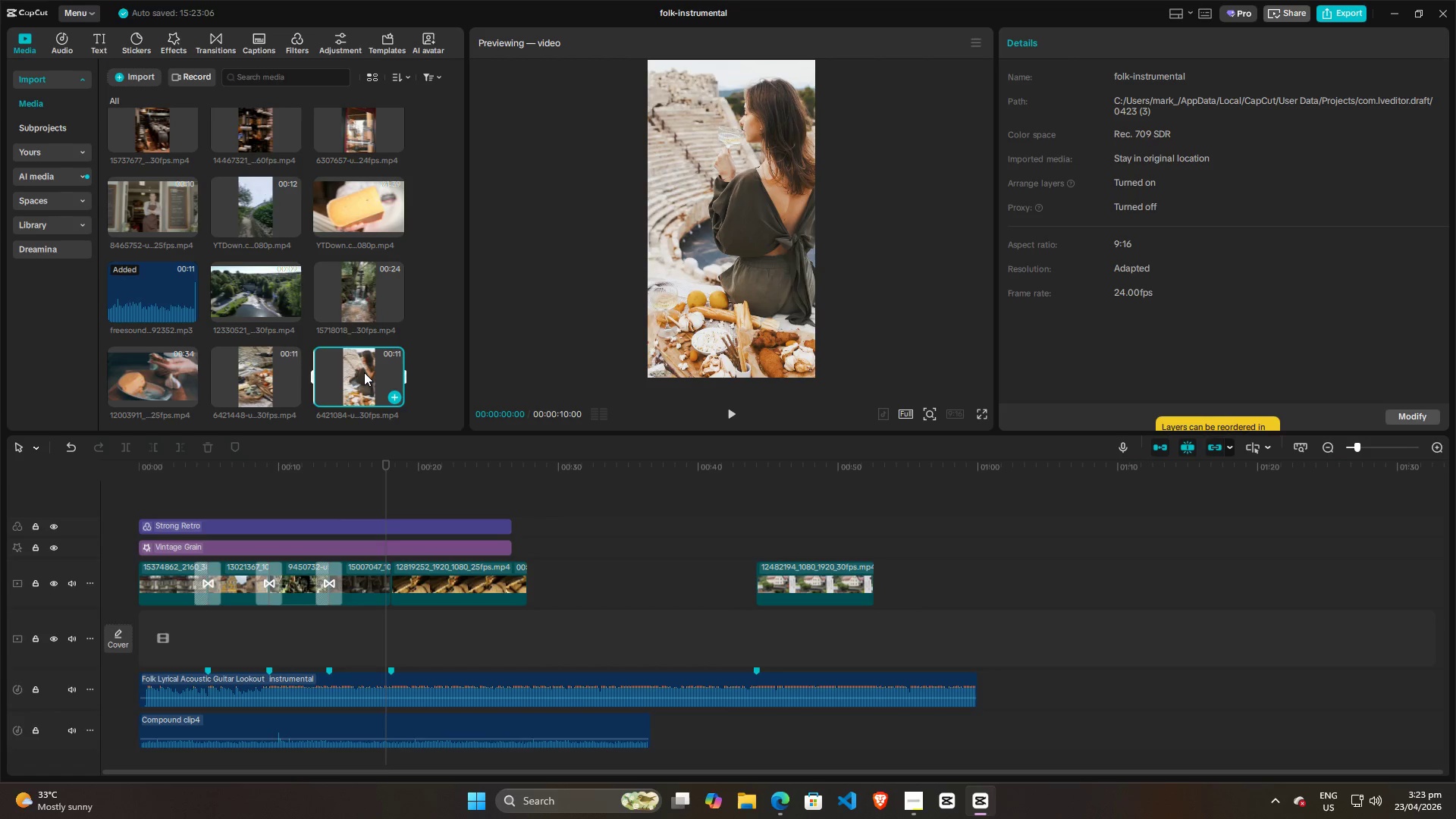 
left_click([268, 383])
 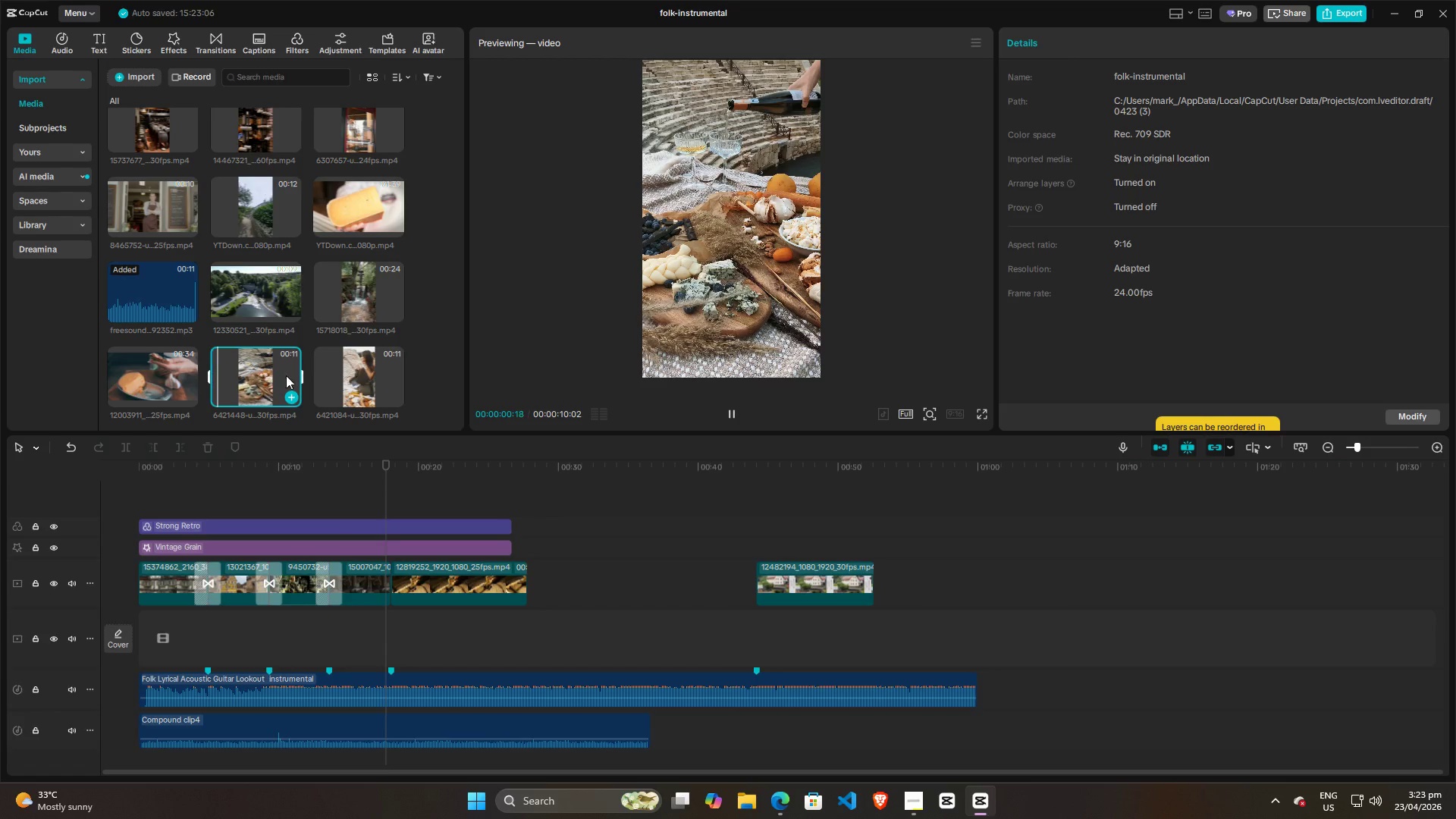 
left_click([350, 375])
 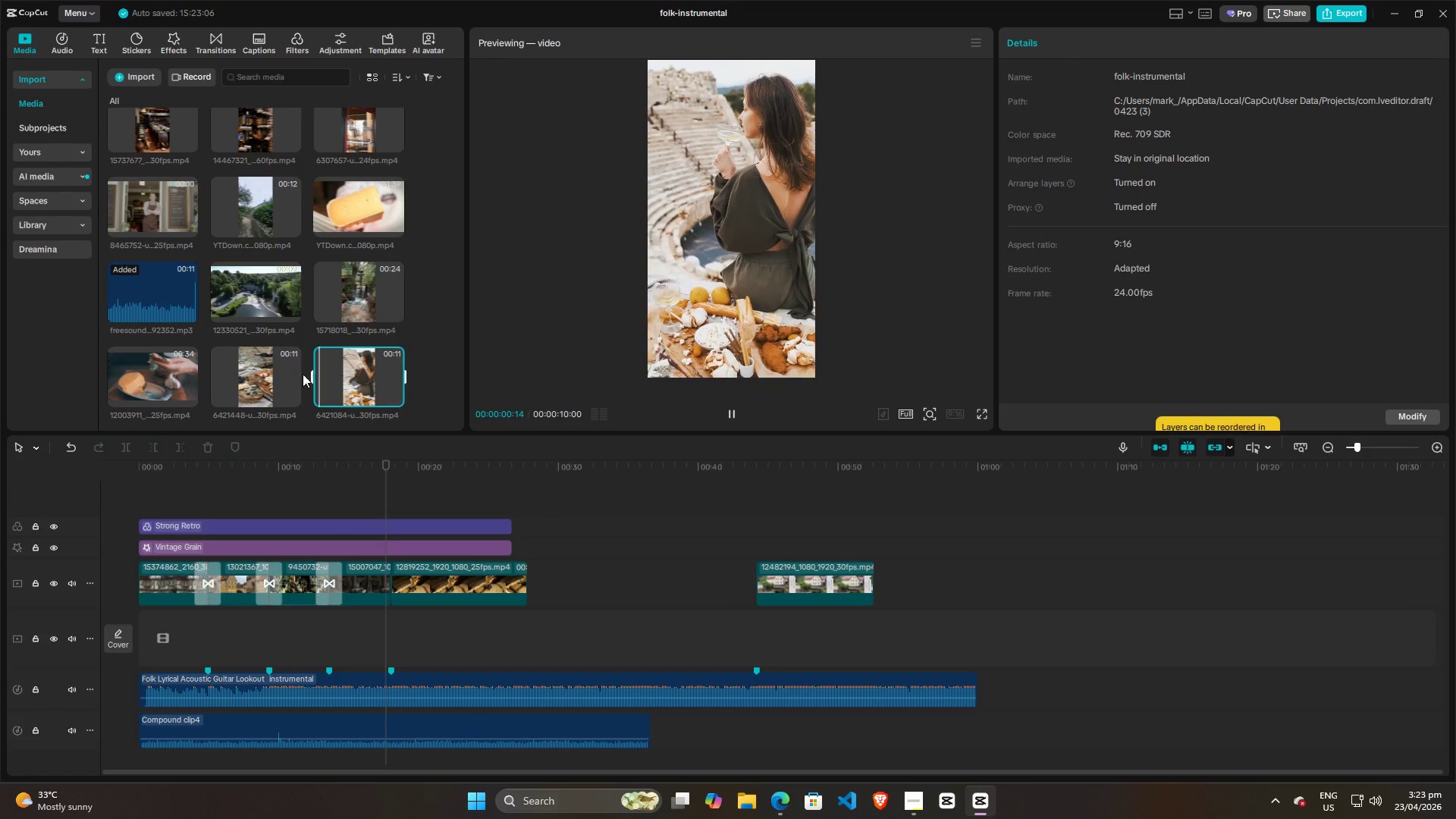 
left_click([279, 373])
 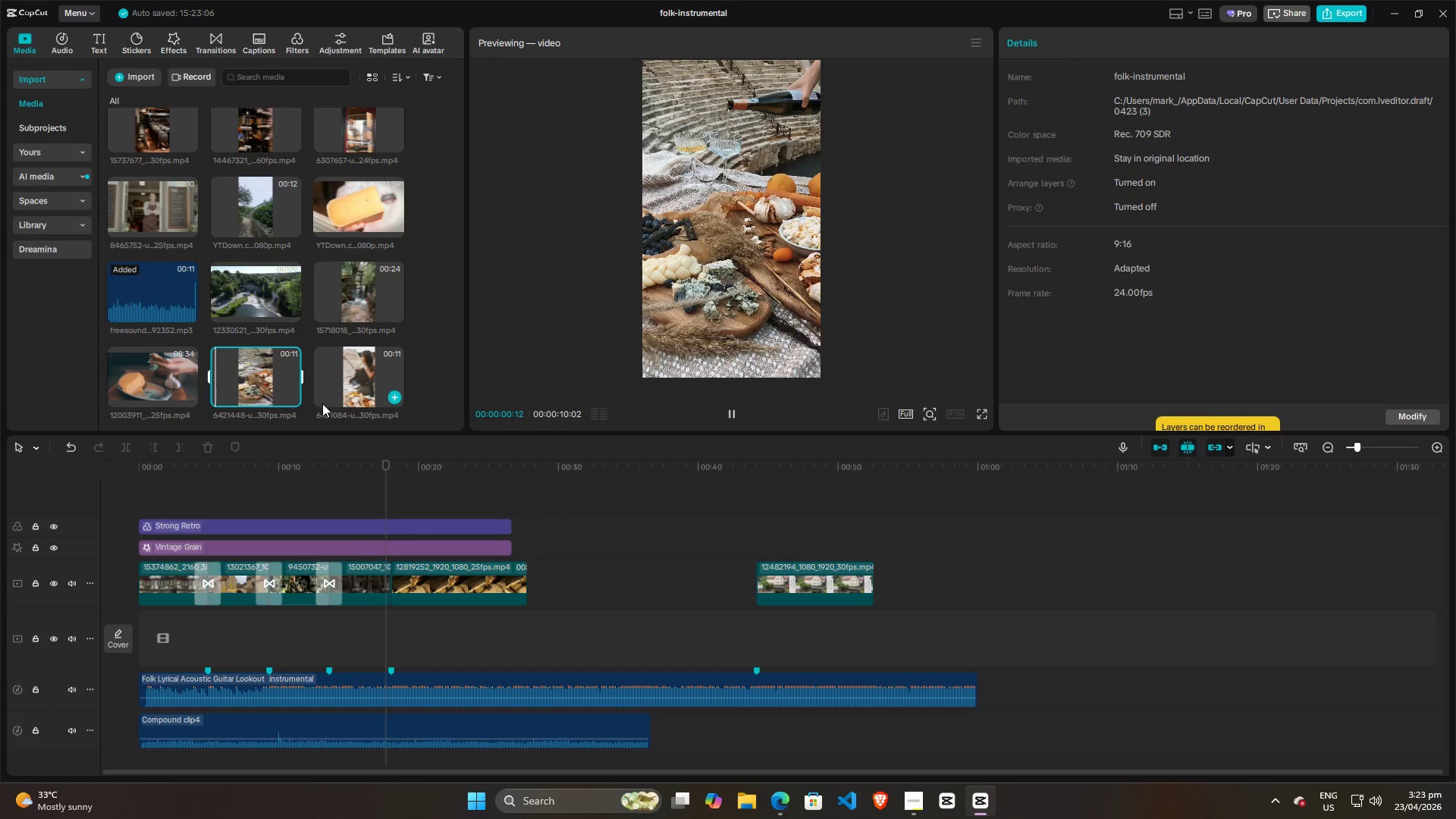 
left_click_drag(start_coordinate=[255, 377], to_coordinate=[598, 593])
 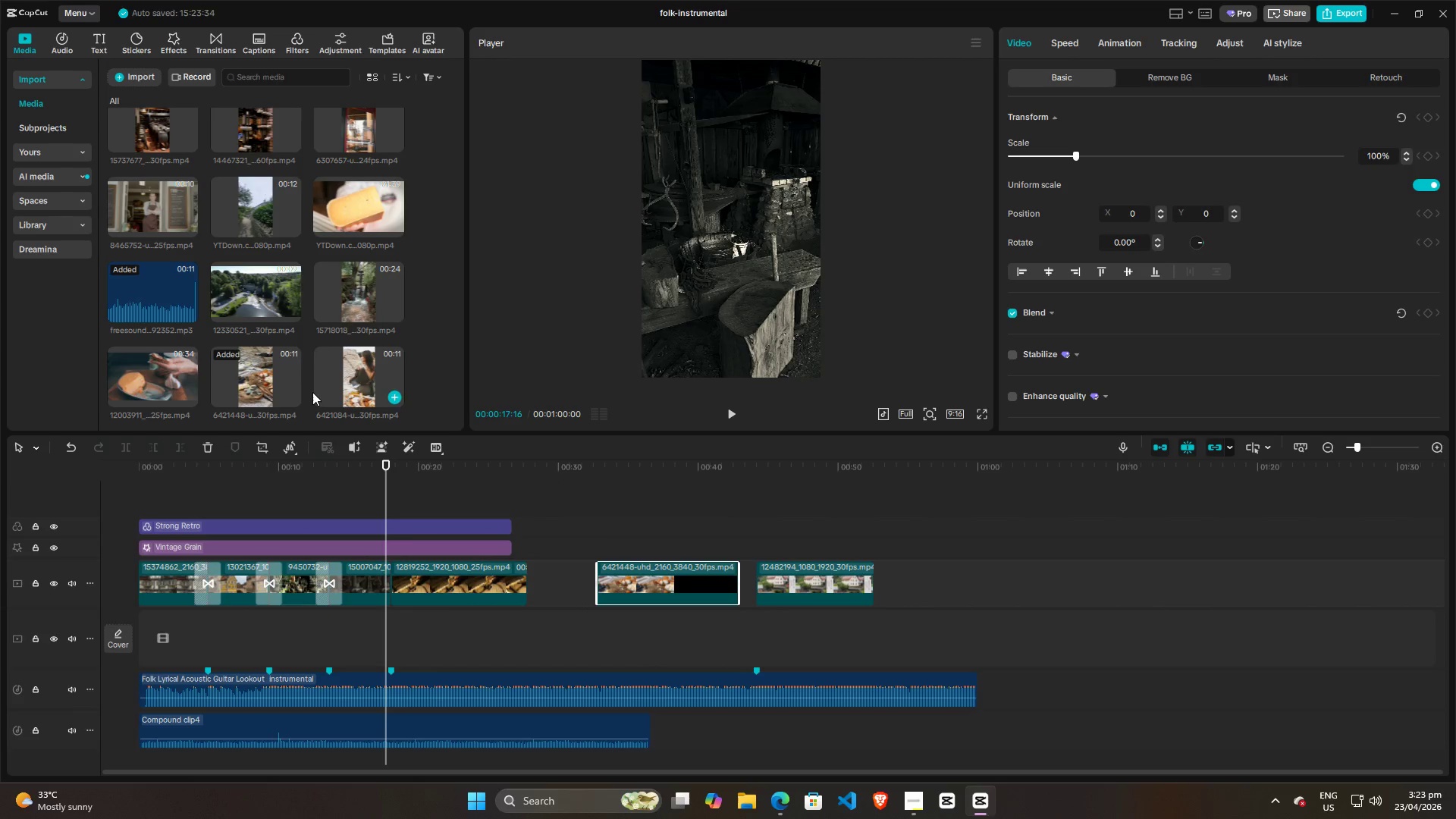 
left_click([380, 370])
 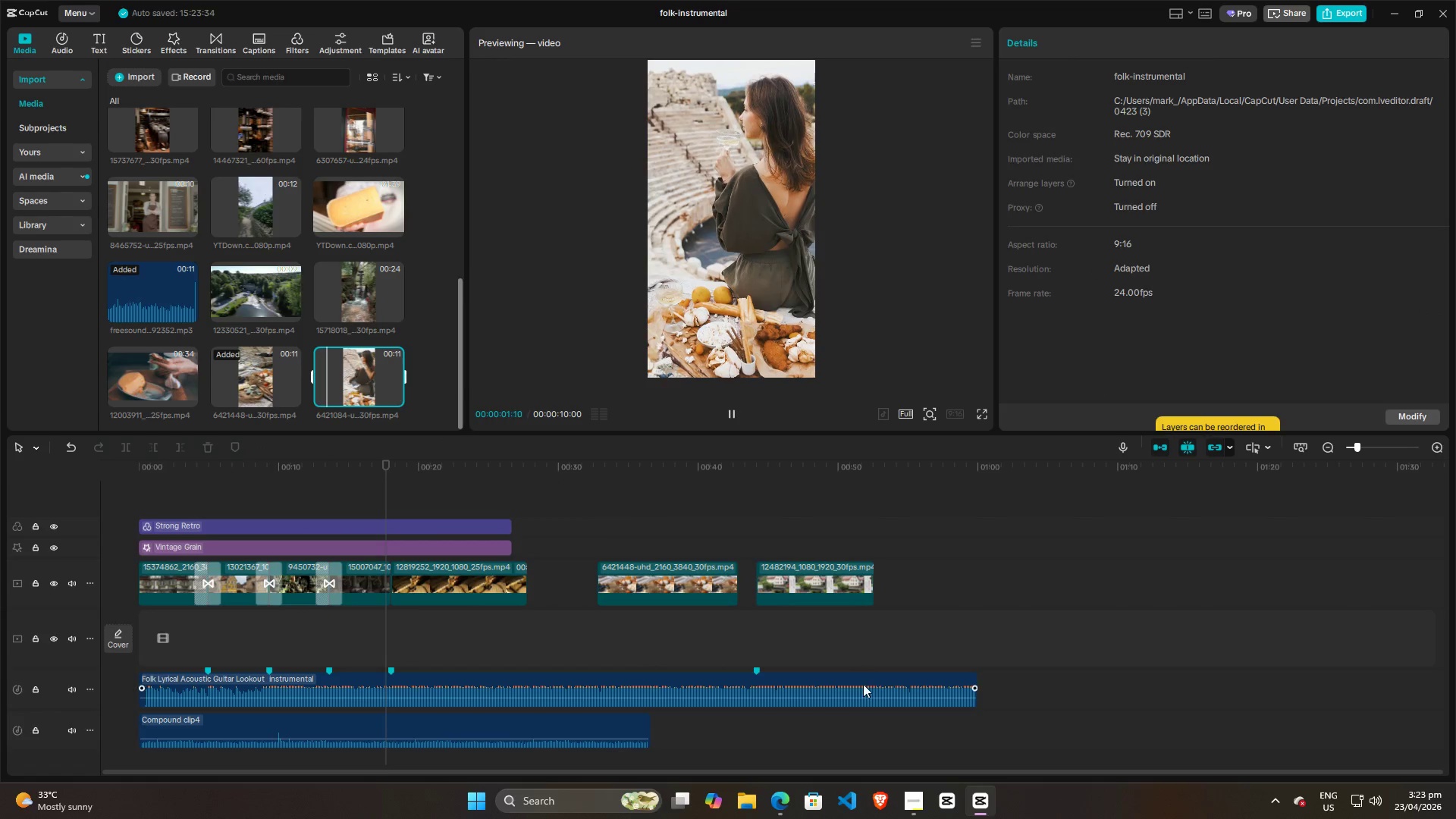 
left_click_drag(start_coordinate=[788, 582], to_coordinate=[960, 581])
 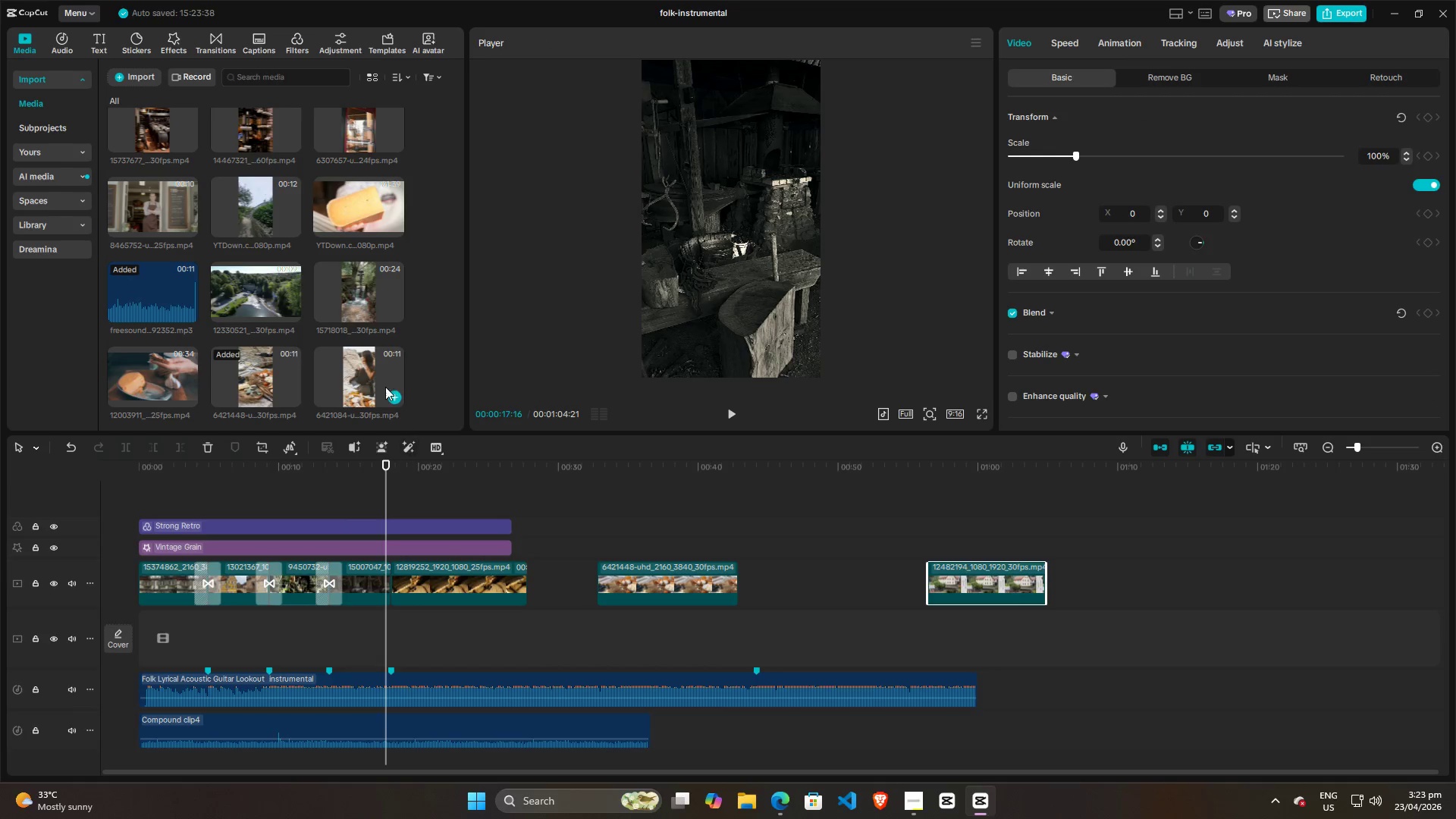 
left_click([375, 373])
 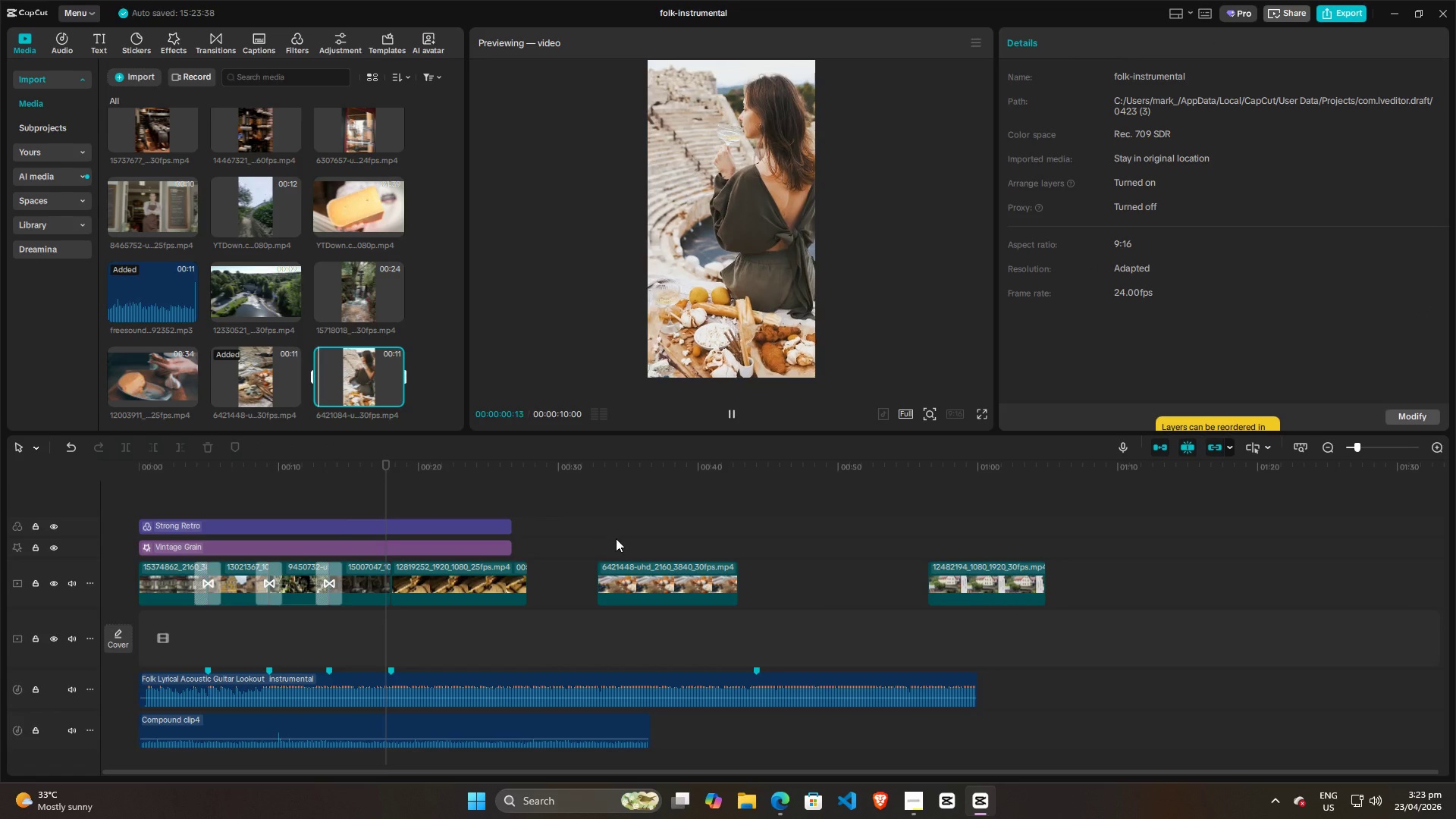 
left_click_drag(start_coordinate=[641, 574], to_coordinate=[641, 535])
 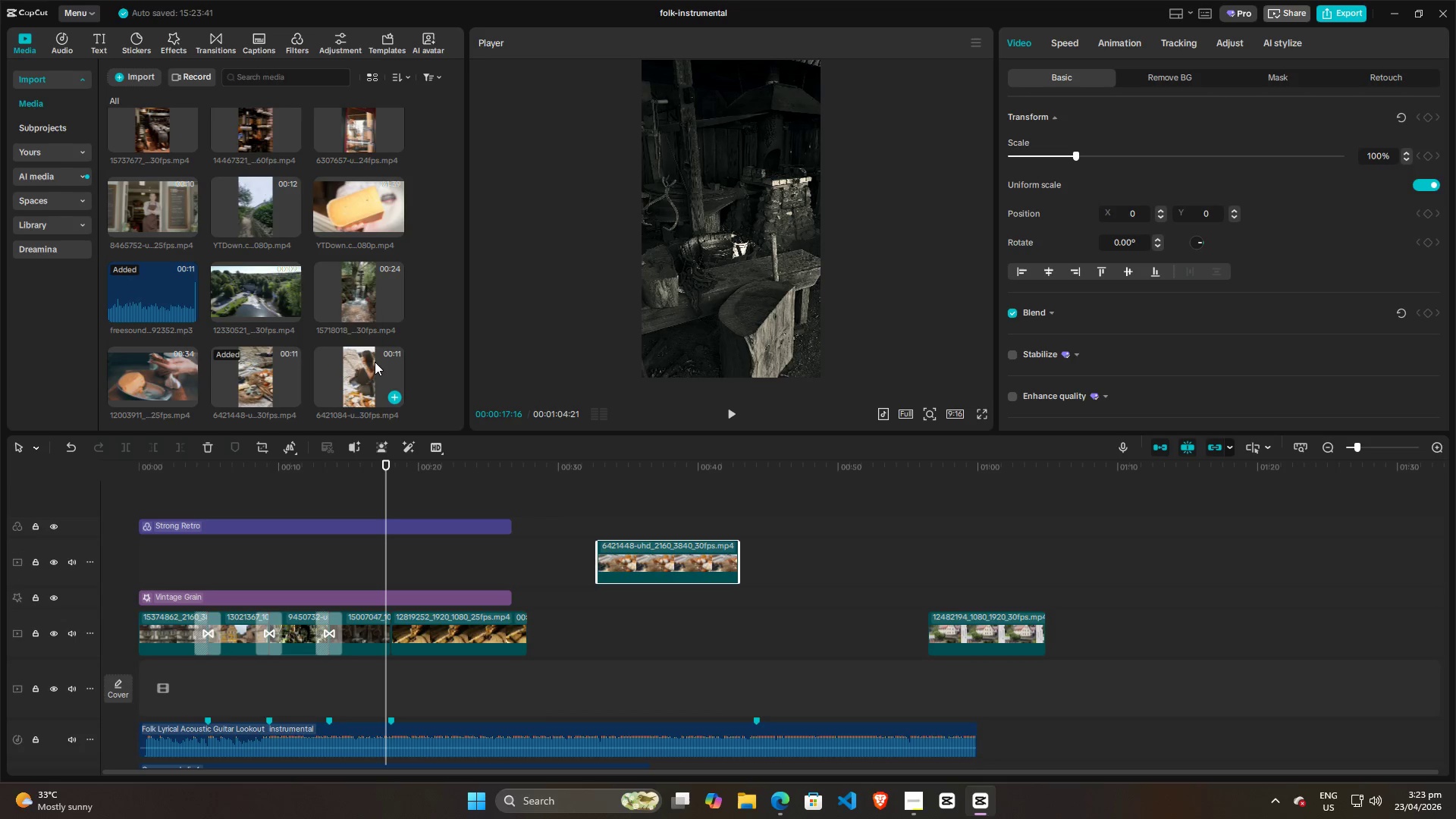 
left_click_drag(start_coordinate=[372, 360], to_coordinate=[689, 607])
 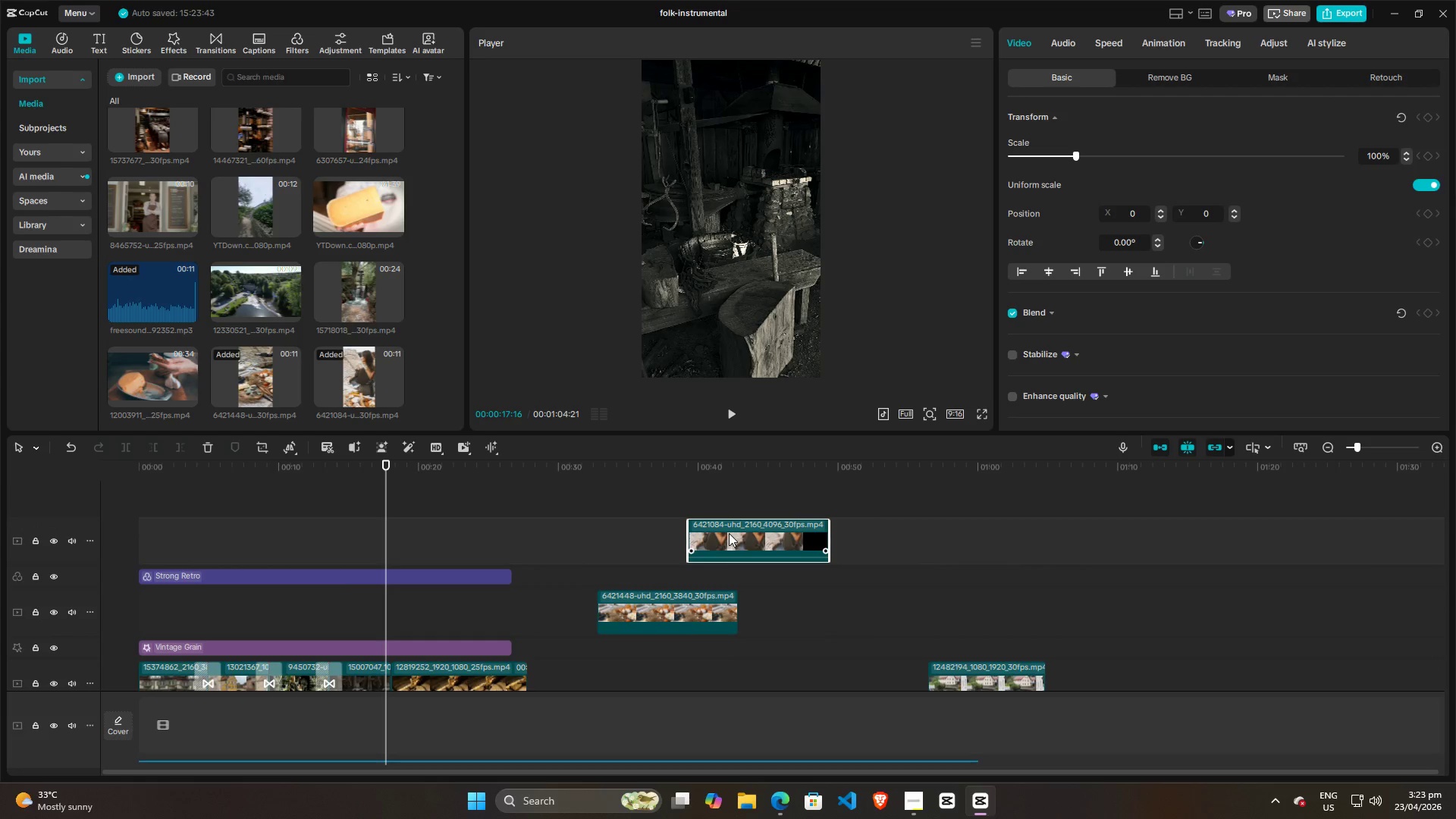 
left_click_drag(start_coordinate=[729, 533], to_coordinate=[704, 642])
 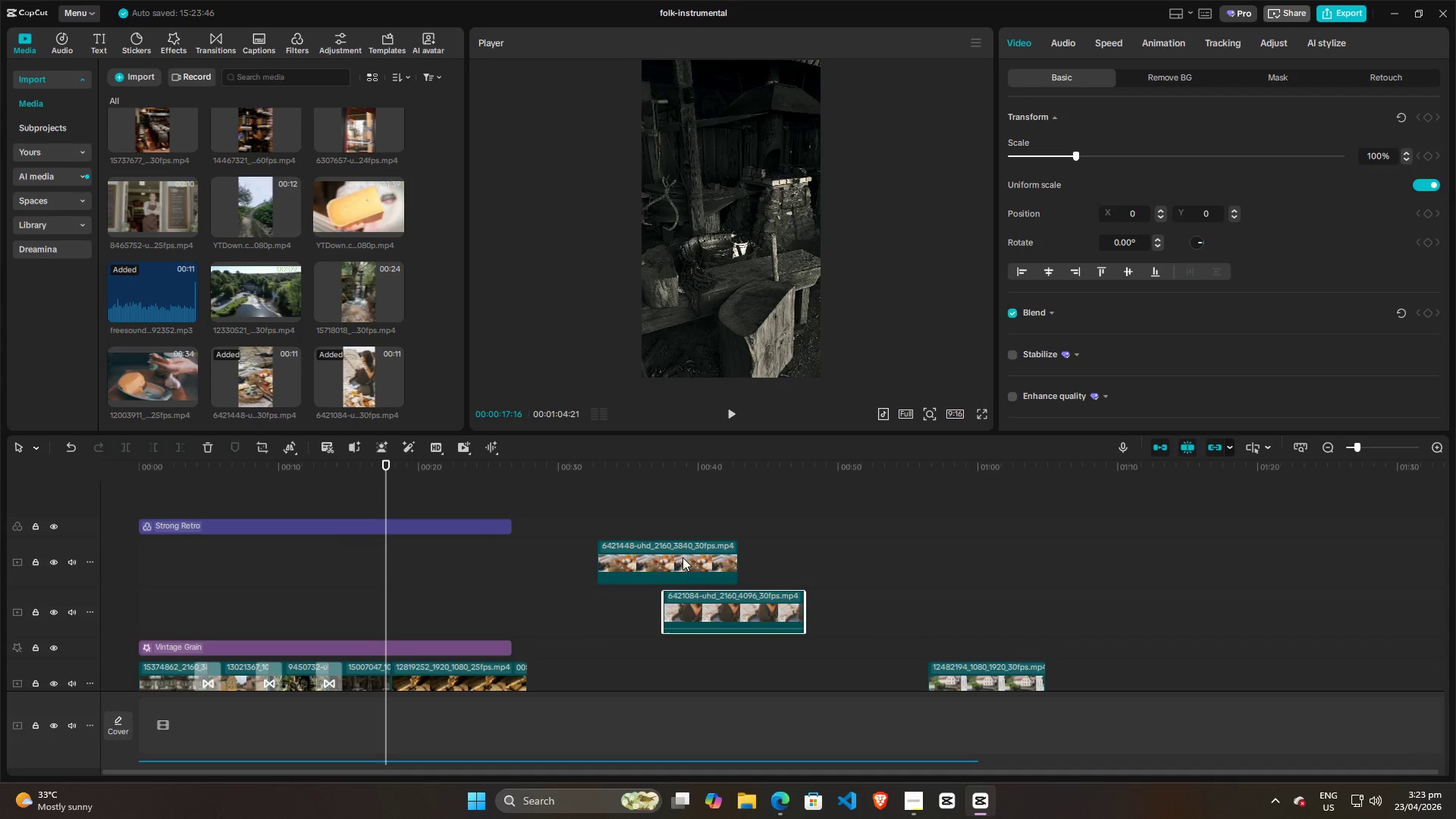 
left_click_drag(start_coordinate=[680, 554], to_coordinate=[1176, 549])
 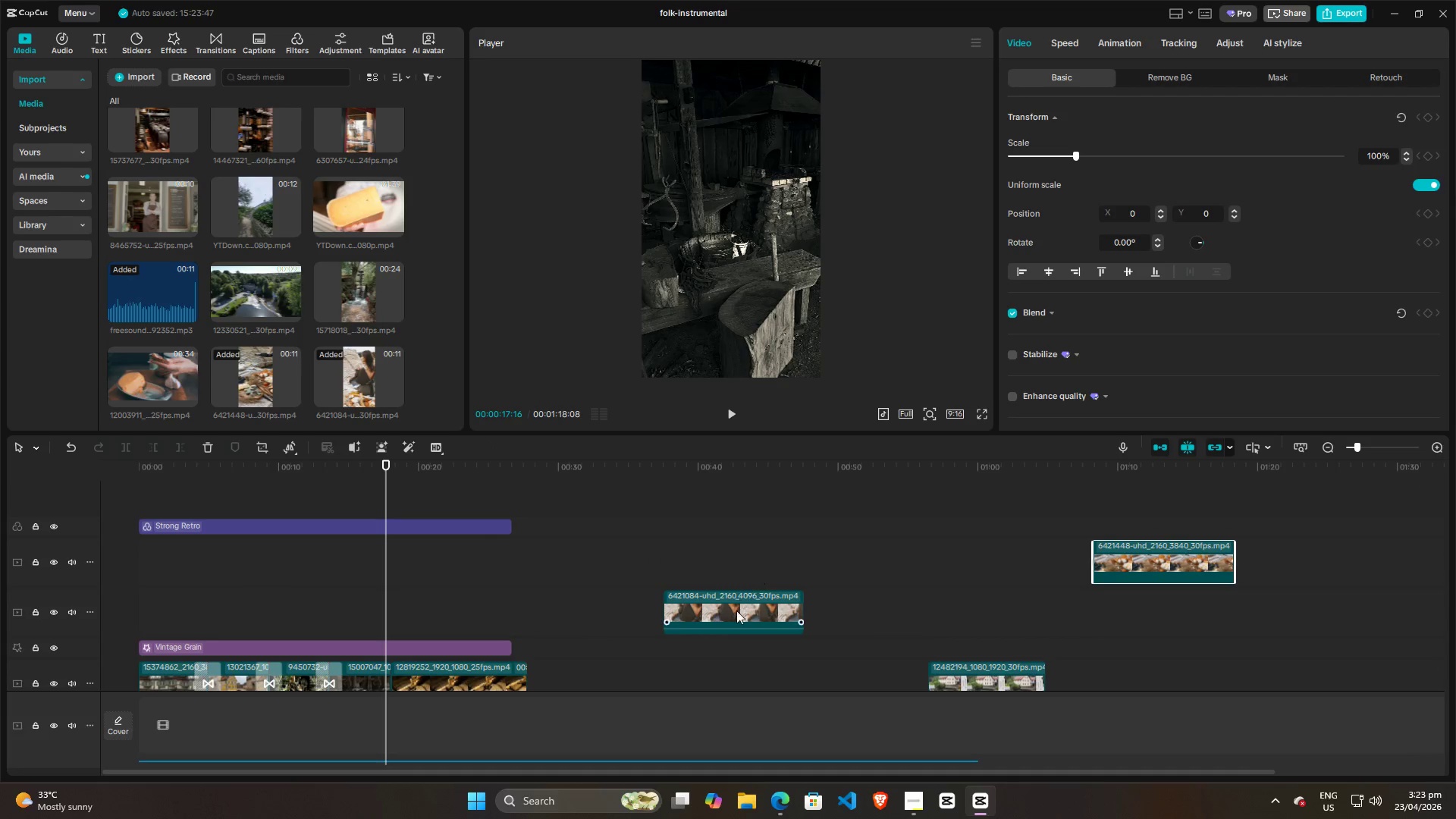 
left_click_drag(start_coordinate=[736, 610], to_coordinate=[1214, 610])
 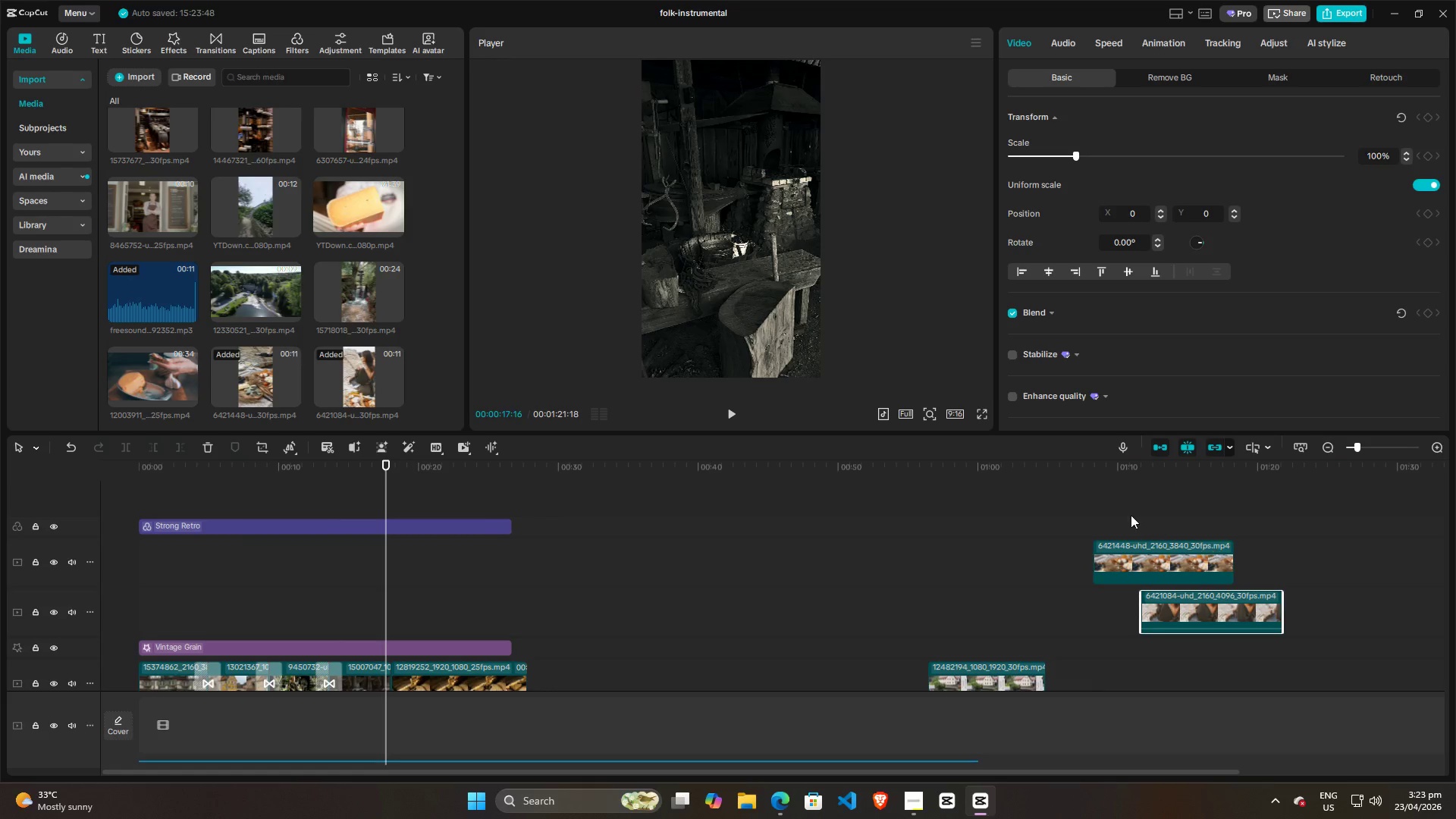 
left_click([1128, 513])
 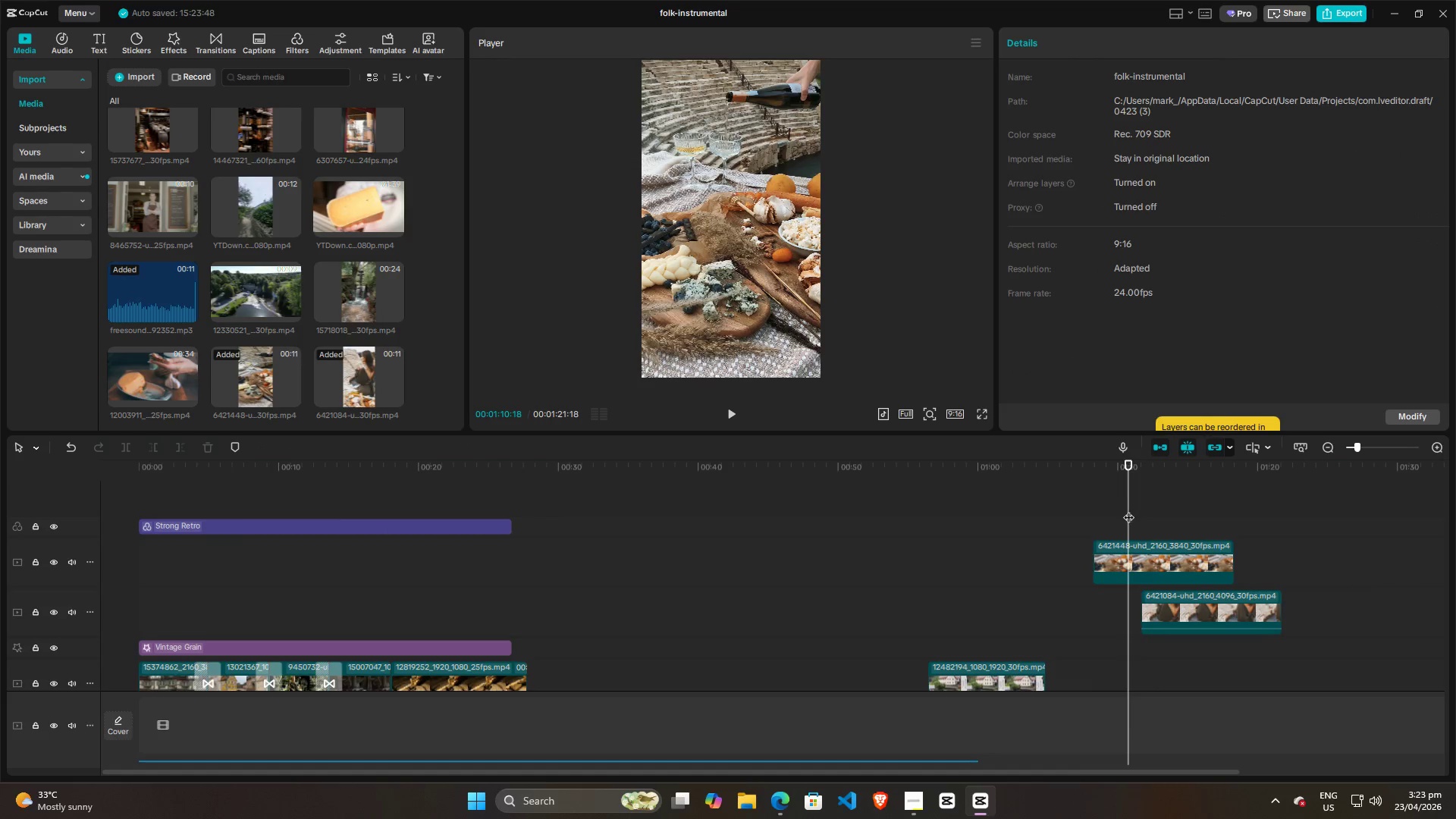 
left_click_drag(start_coordinate=[1128, 510], to_coordinate=[1118, 532])
 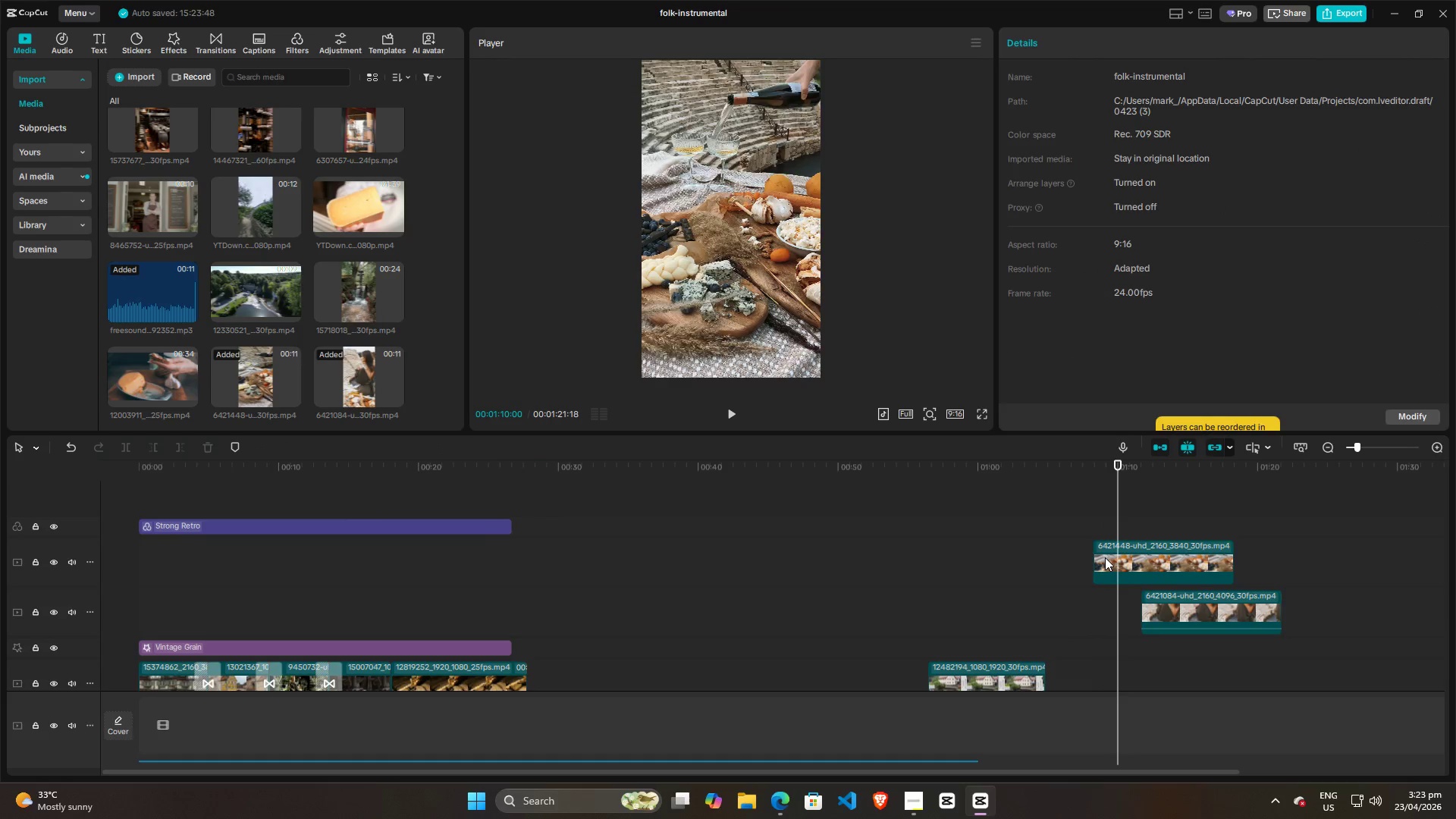 
left_click([1105, 557])
 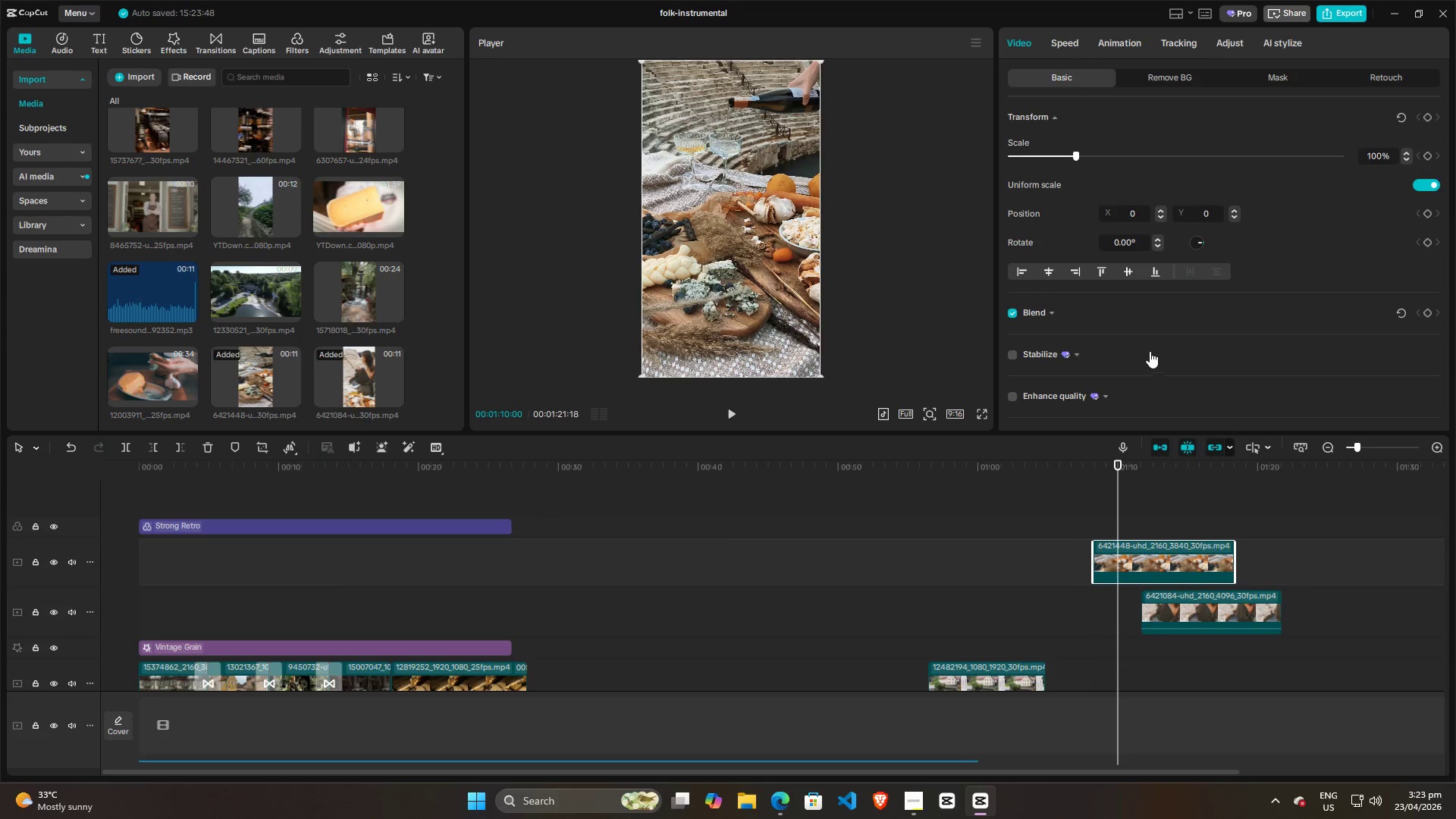 
scroll: coordinate [1158, 343], scroll_direction: down, amount: 3.0
 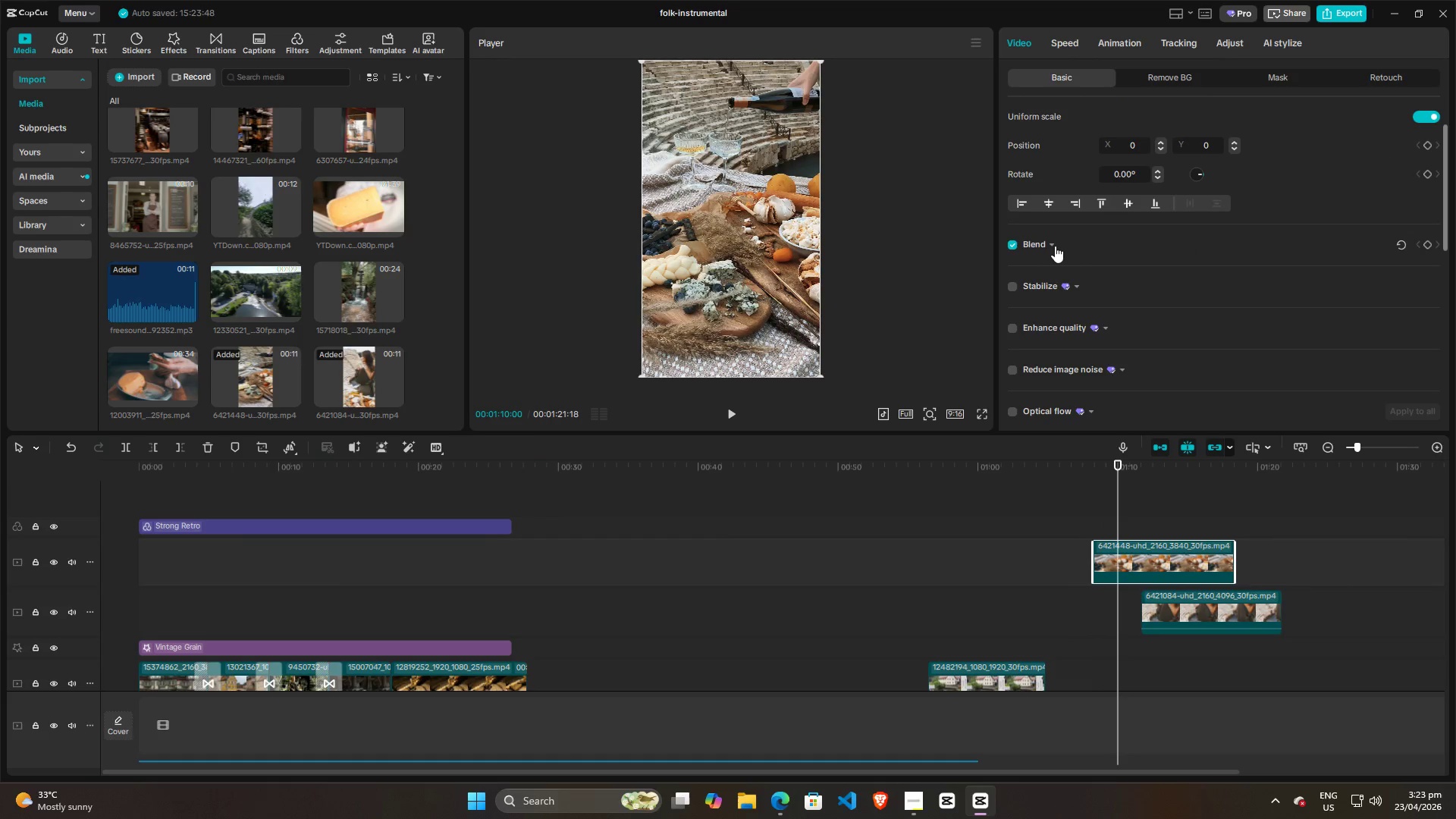 
left_click([1055, 246])
 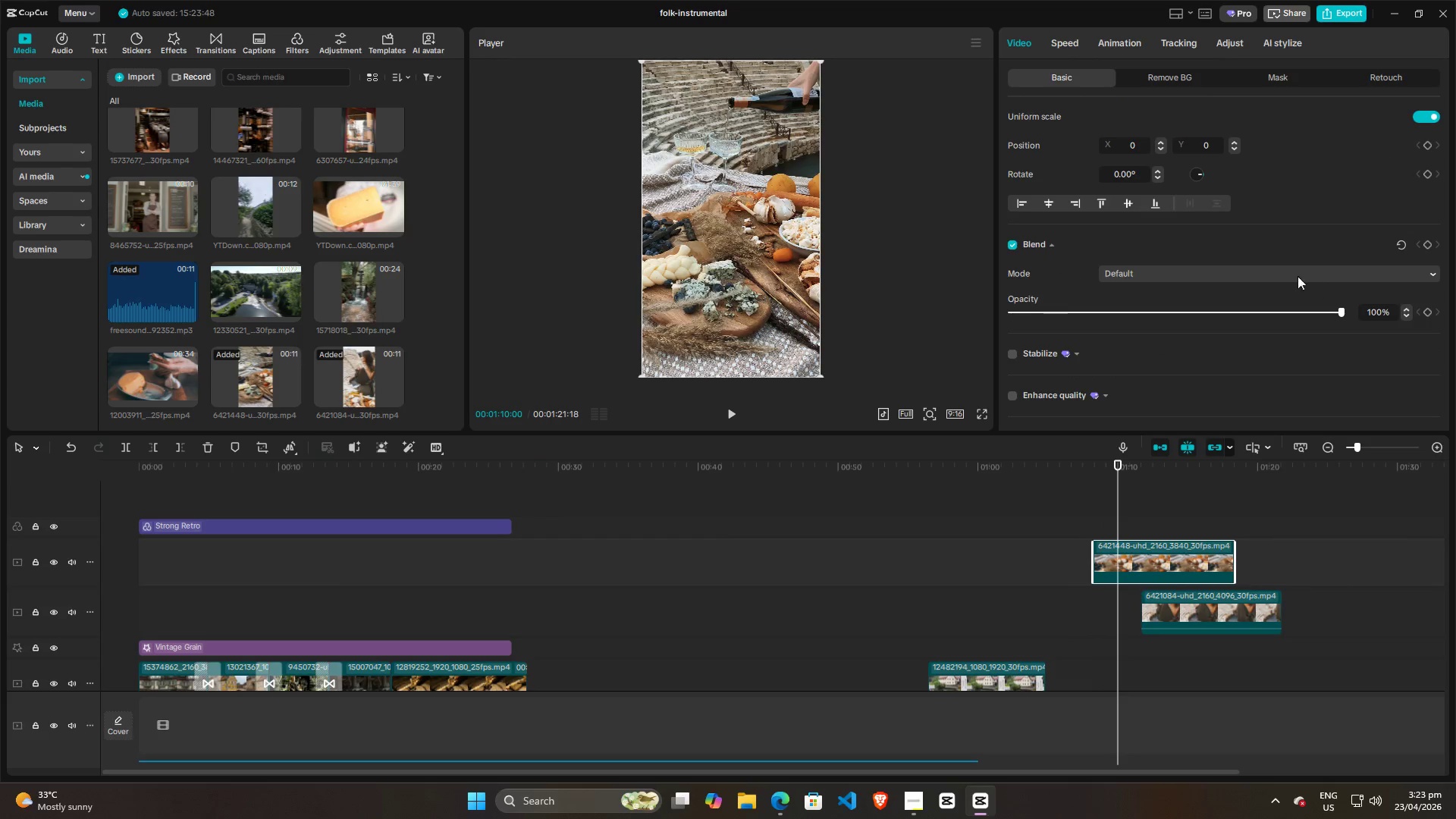 
left_click([1292, 275])
 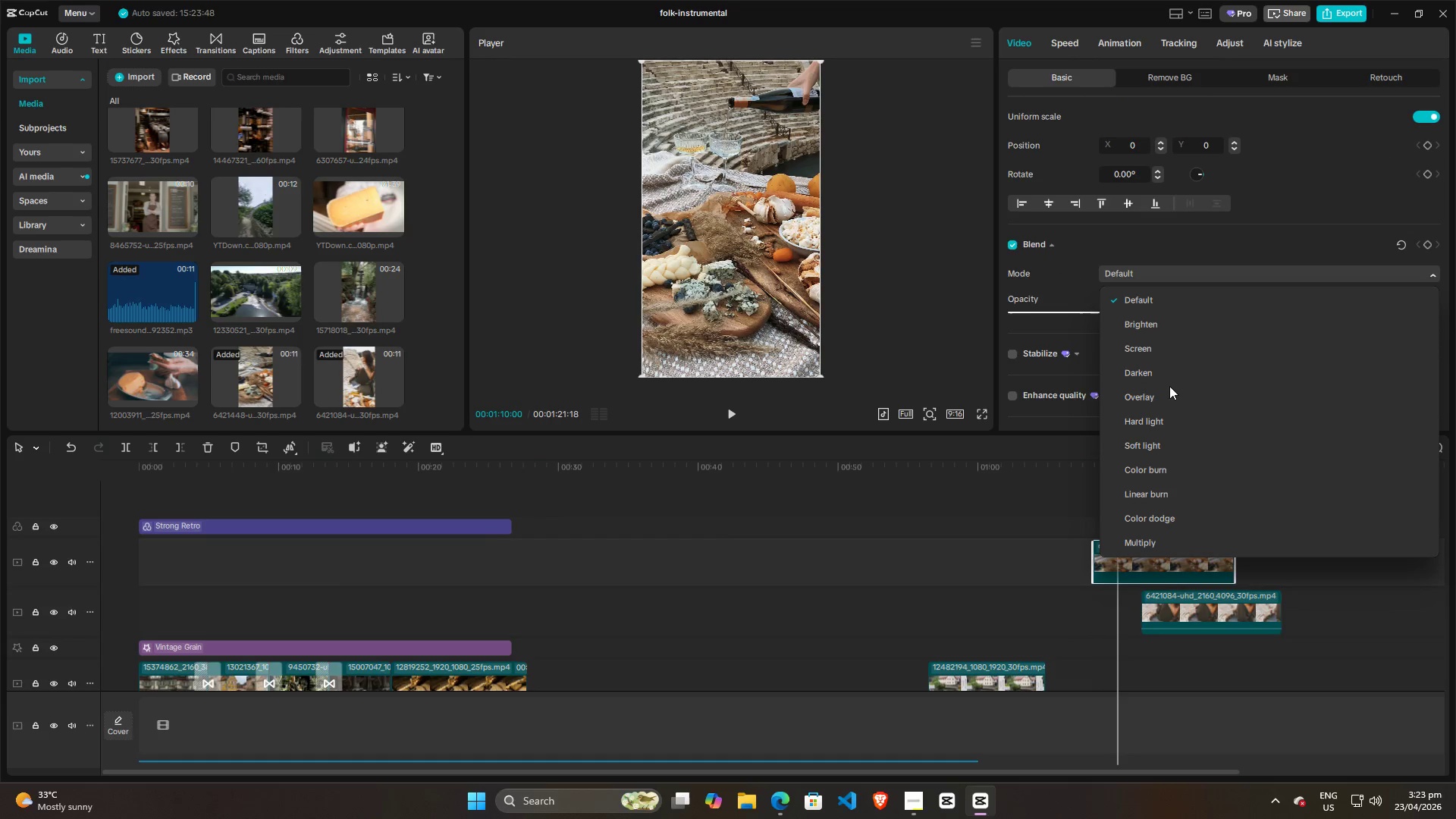 
left_click([1170, 396])
 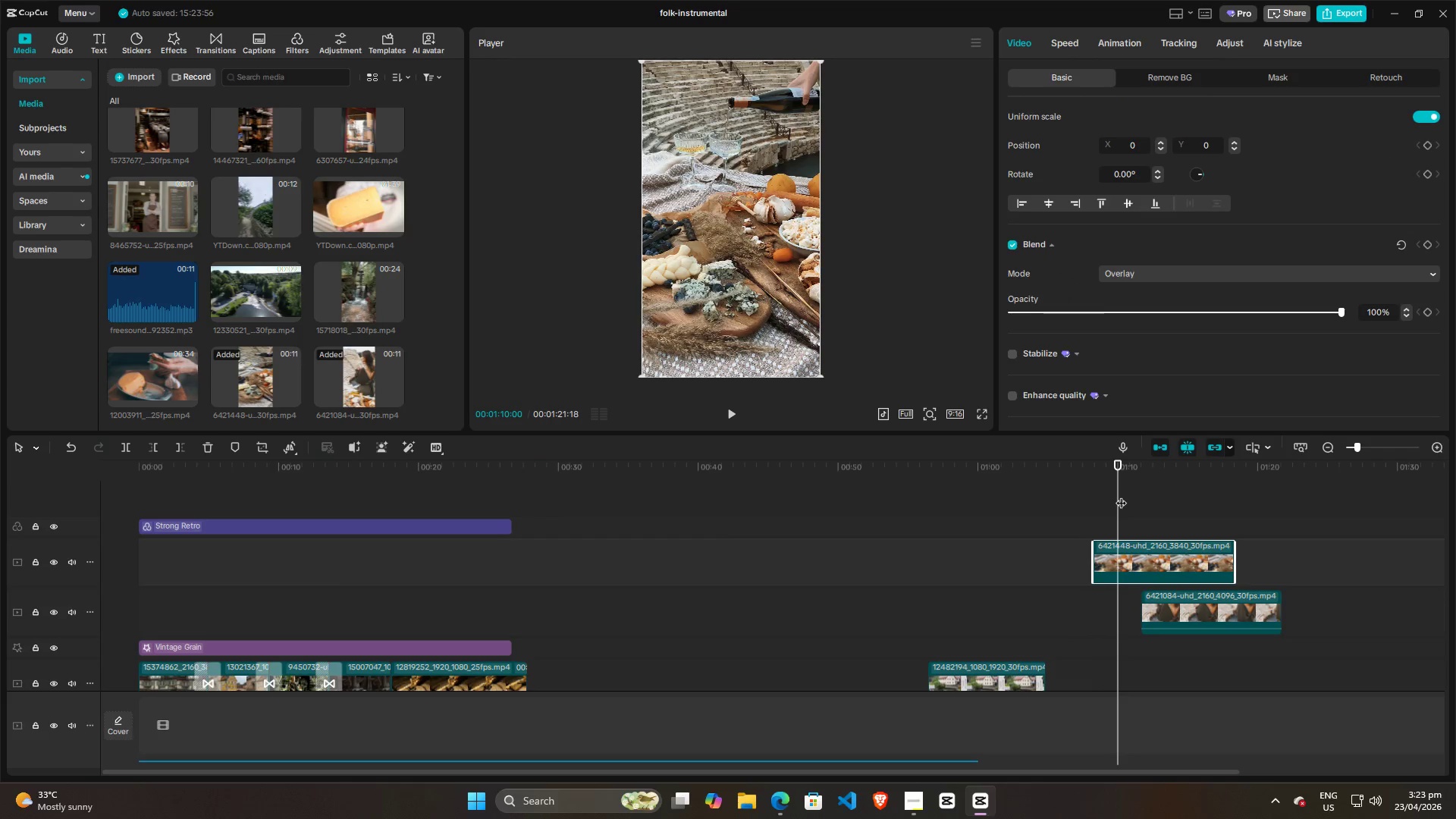 
left_click_drag(start_coordinate=[1121, 495], to_coordinate=[1183, 488])
 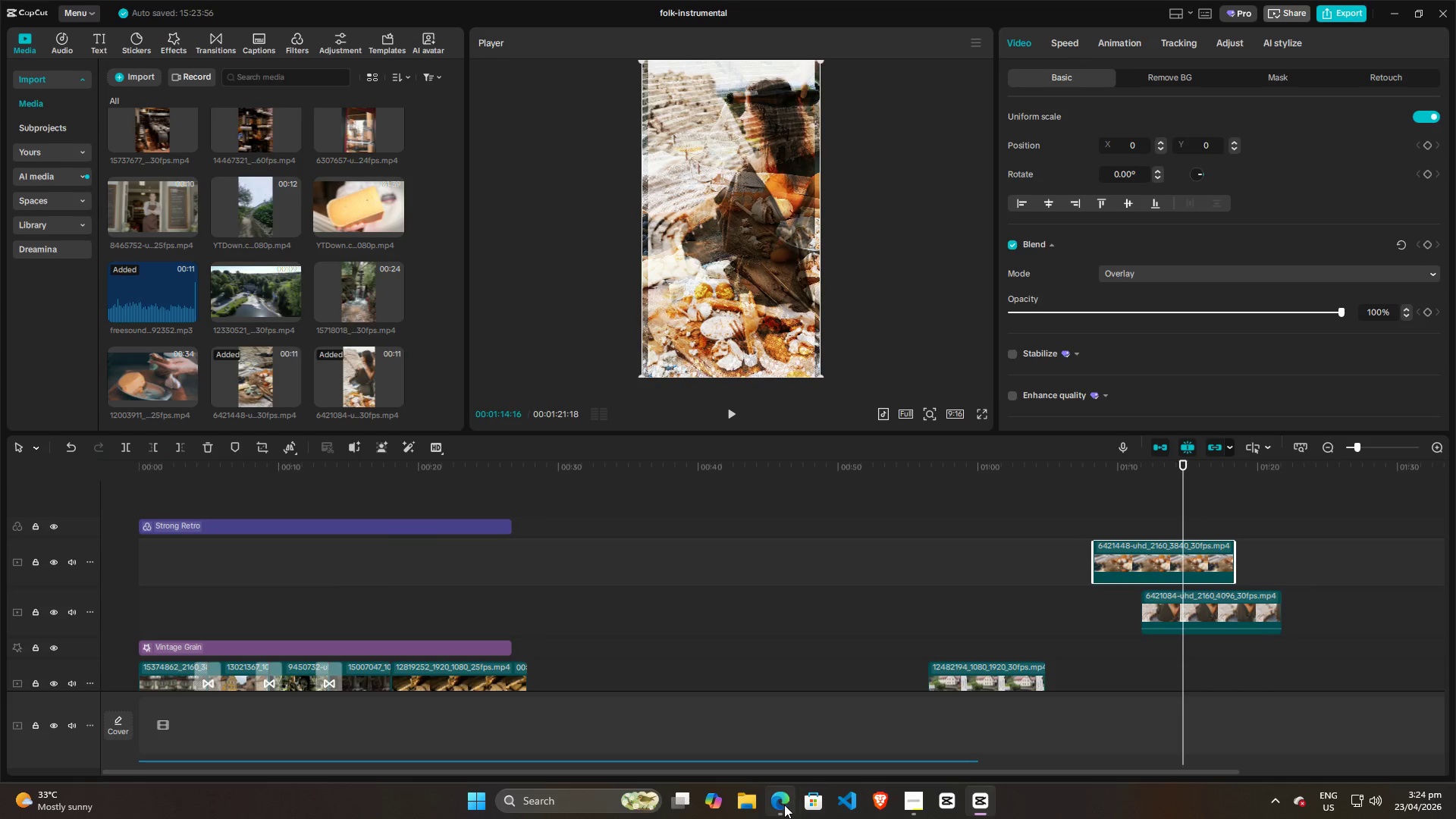 
left_click([784, 805])
 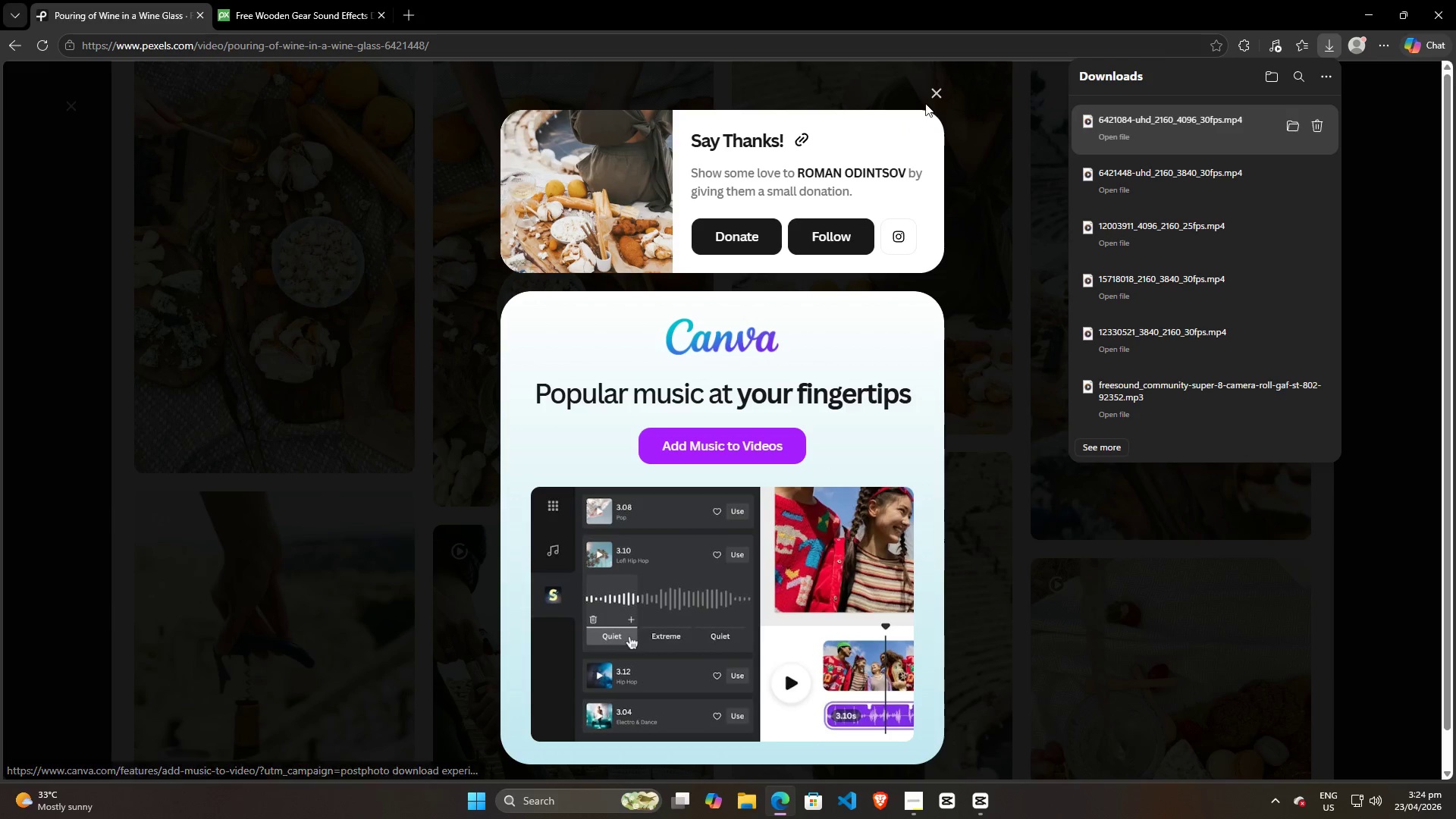 
left_click([930, 98])
 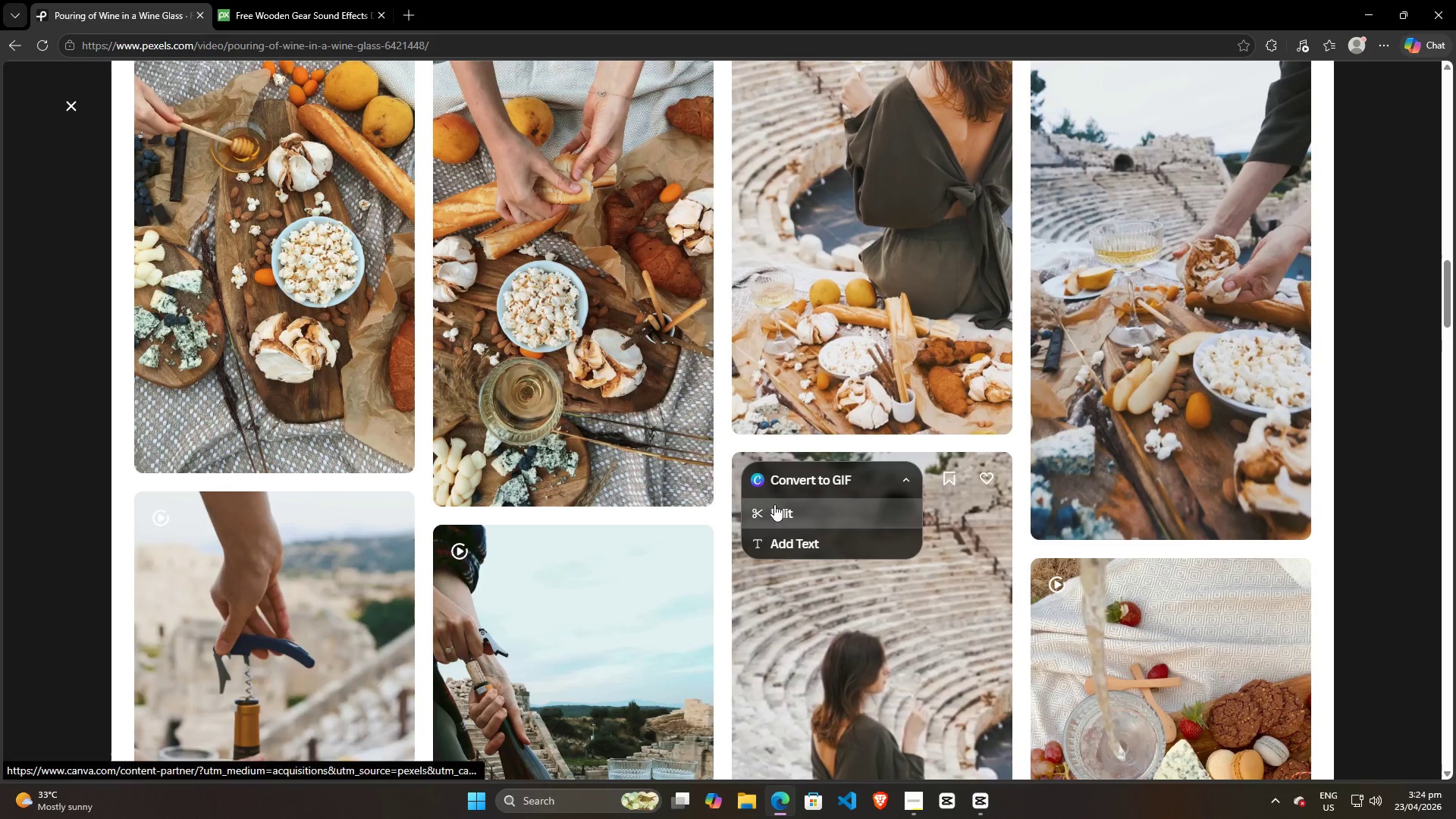 
scroll: coordinate [770, 497], scroll_direction: down, amount: 1.0
 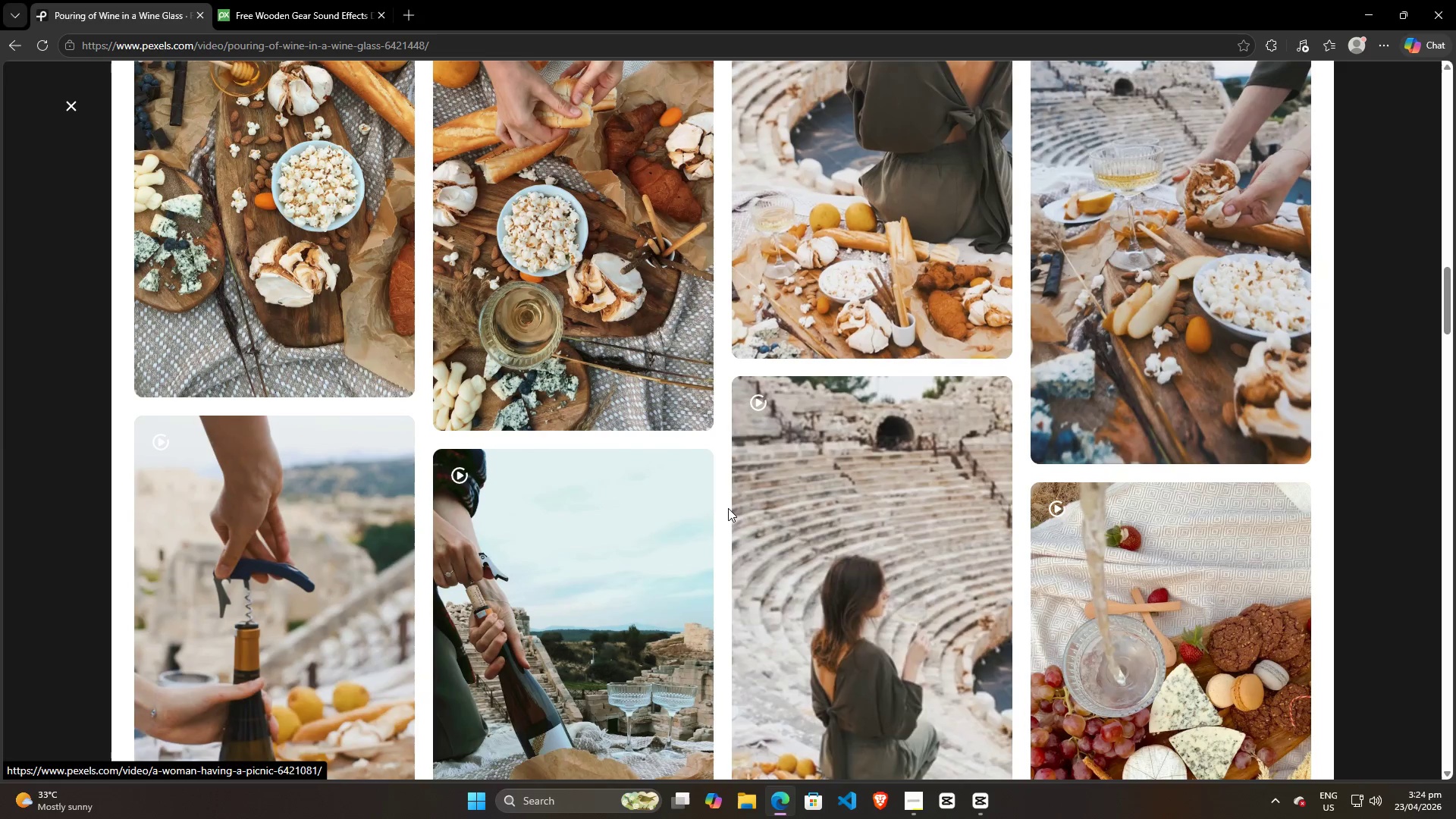 
scroll: coordinate [946, 523], scroll_direction: up, amount: 5.0
 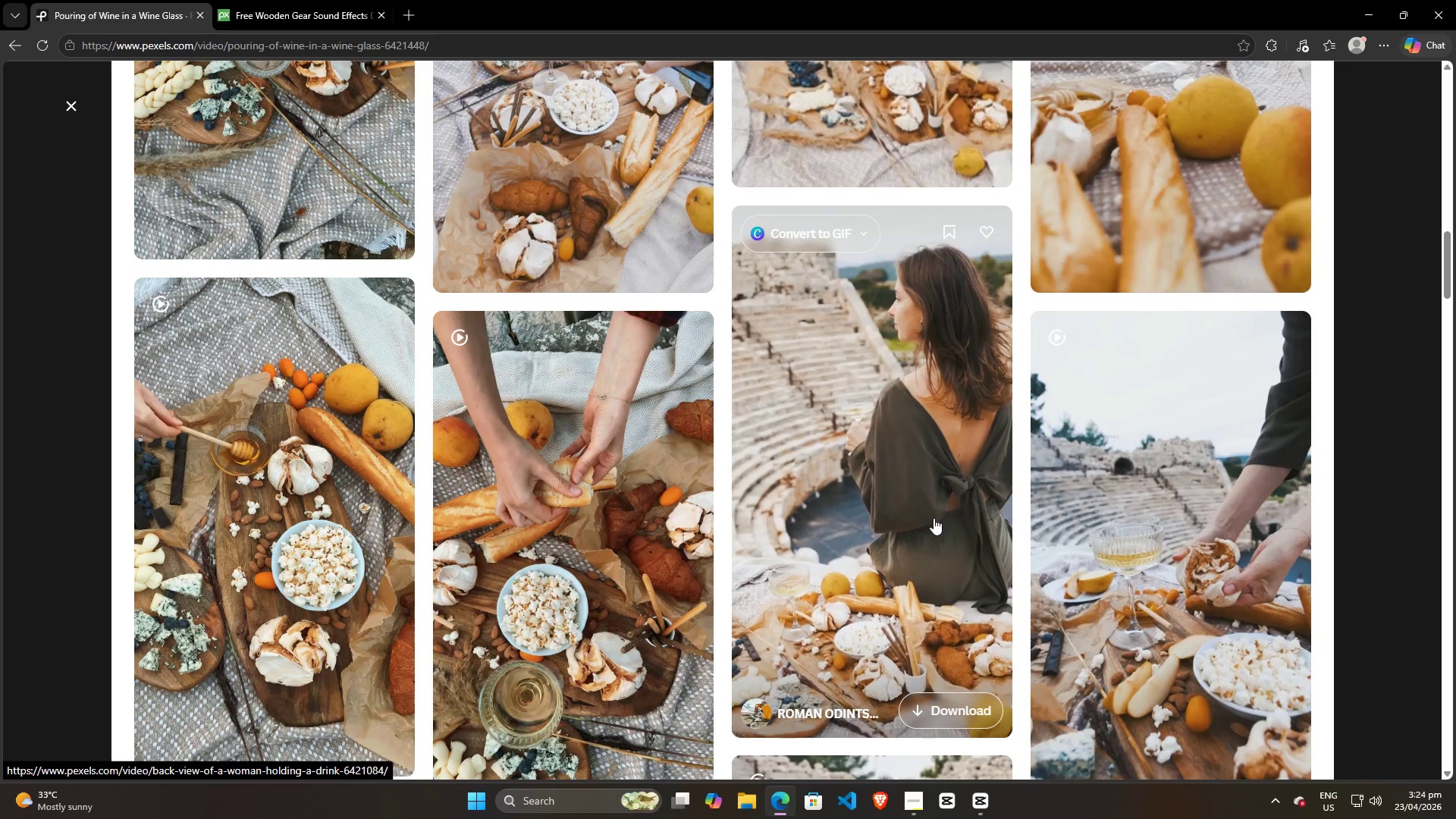 
scroll: coordinate [1191, 502], scroll_direction: down, amount: 3.0
 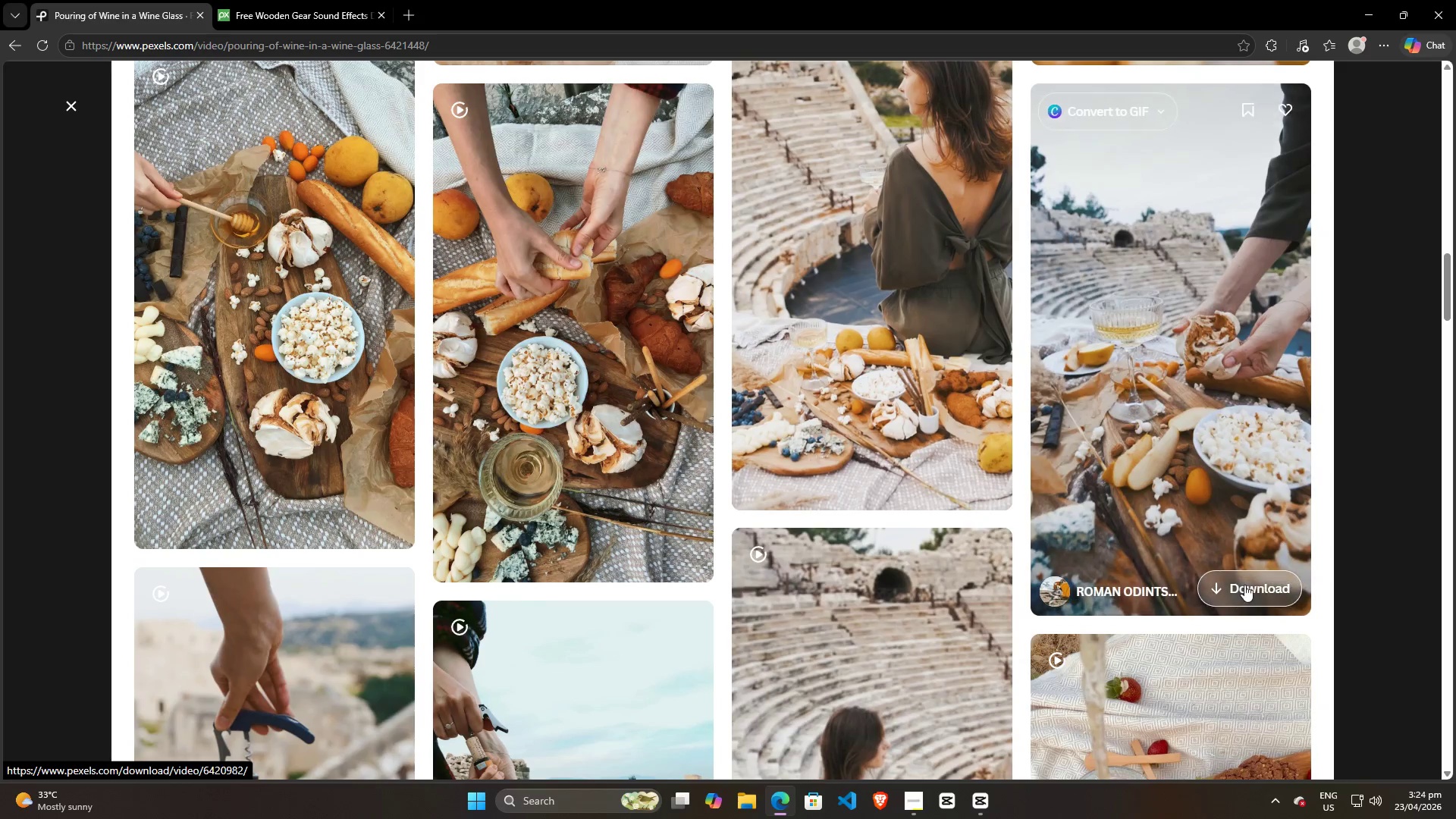 
left_click([1244, 584])
 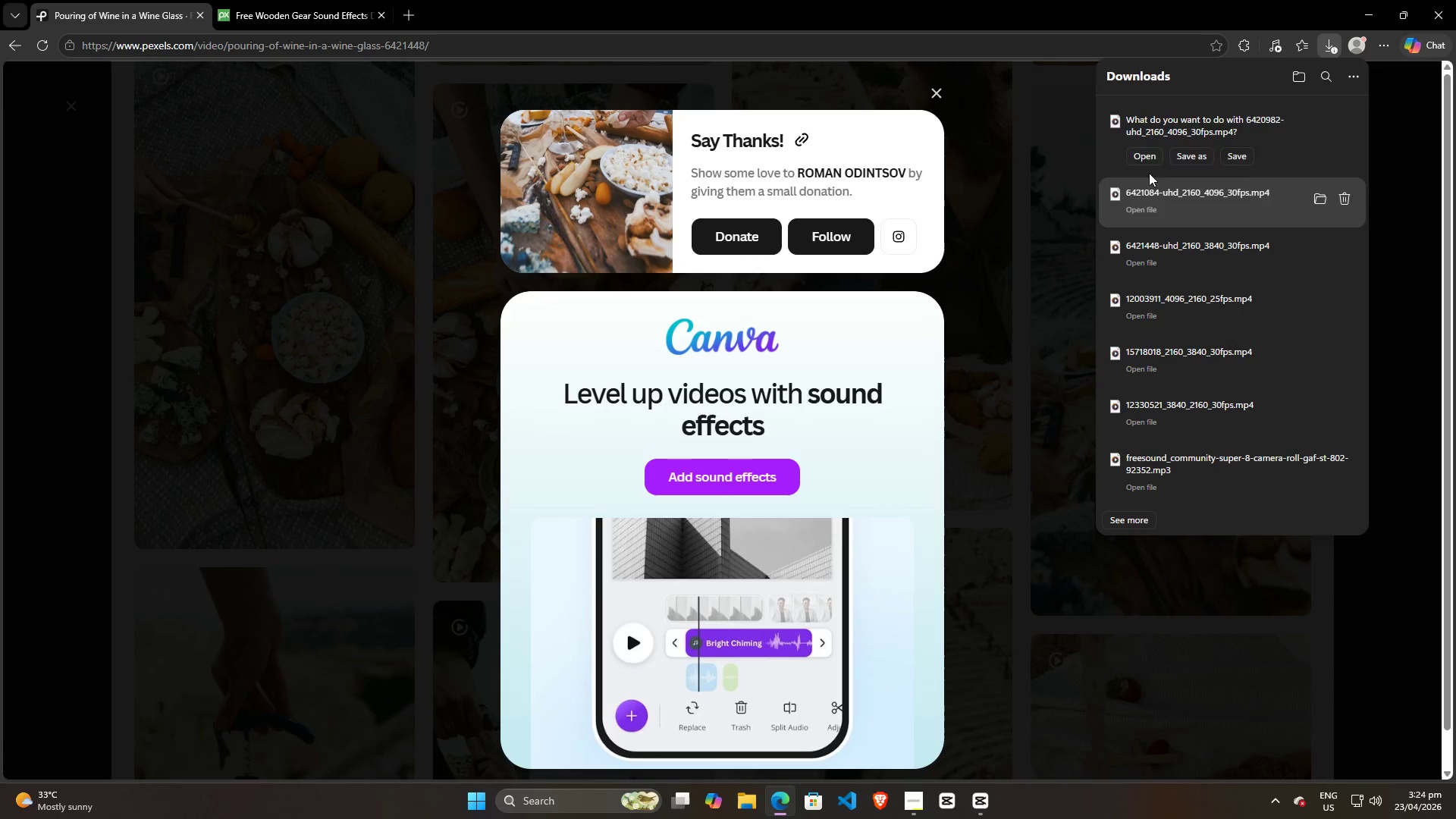 
left_click([1227, 162])
 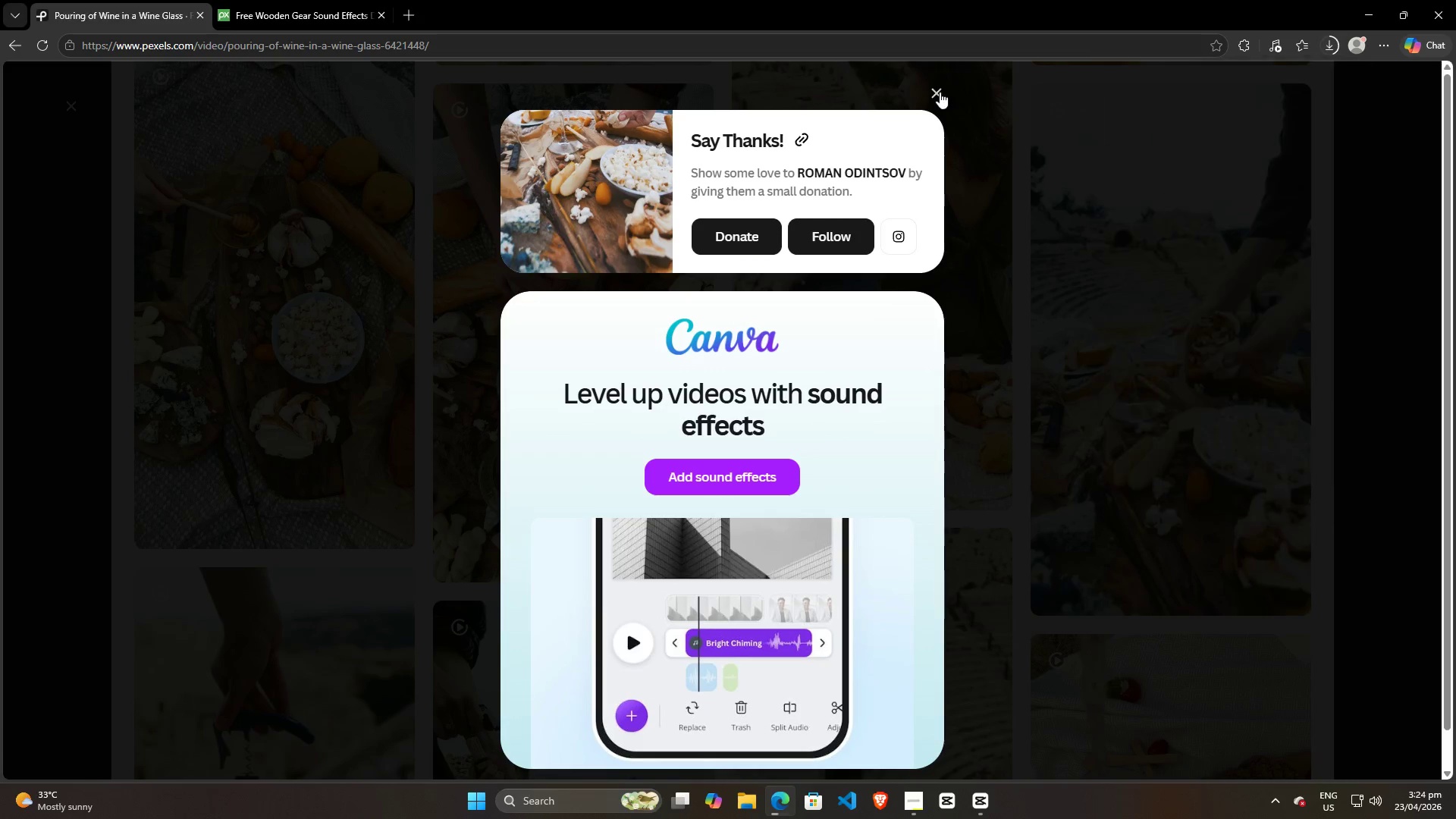 
double_click([938, 92])
 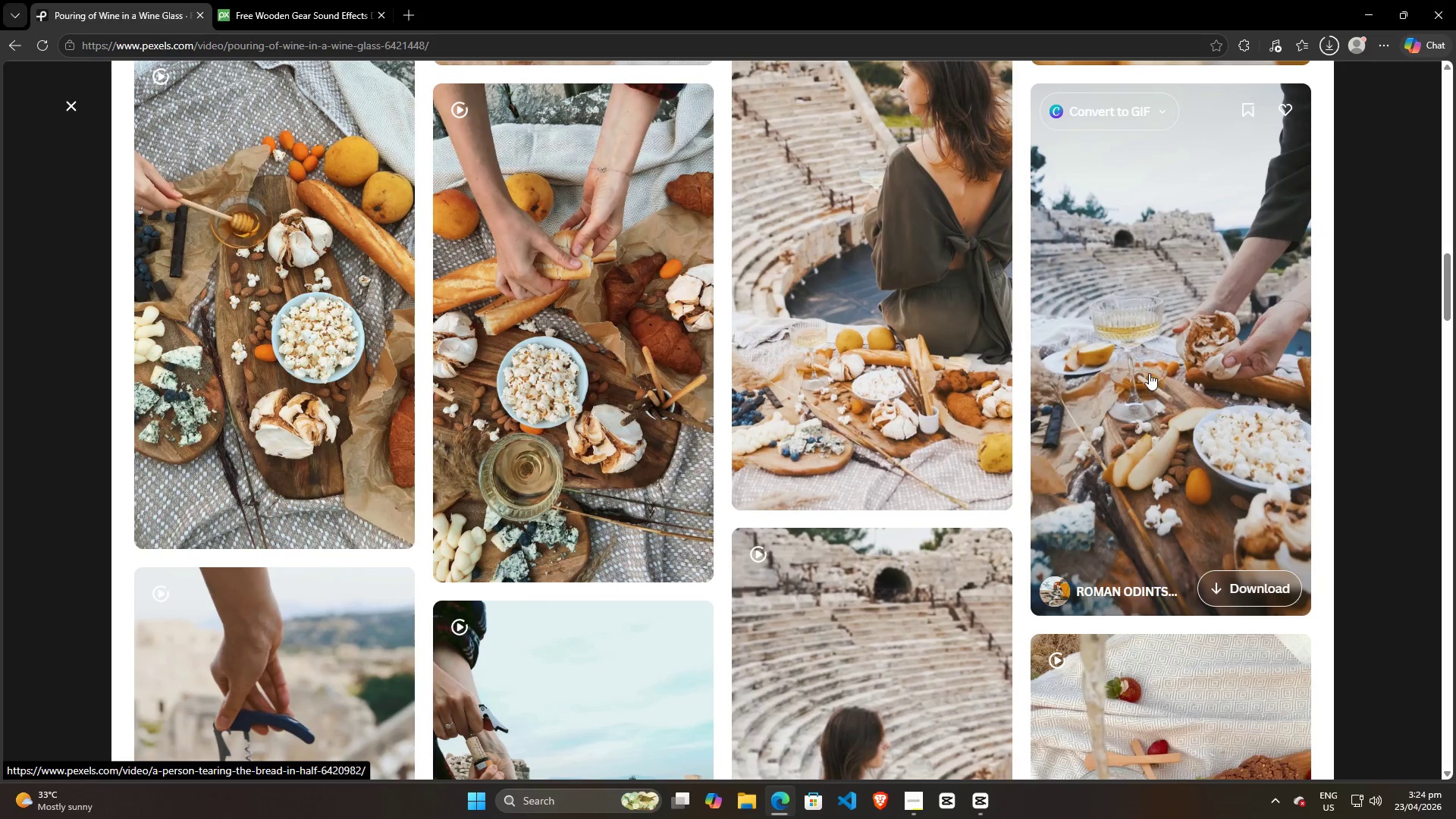 
scroll: coordinate [1141, 375], scroll_direction: down, amount: 4.0
 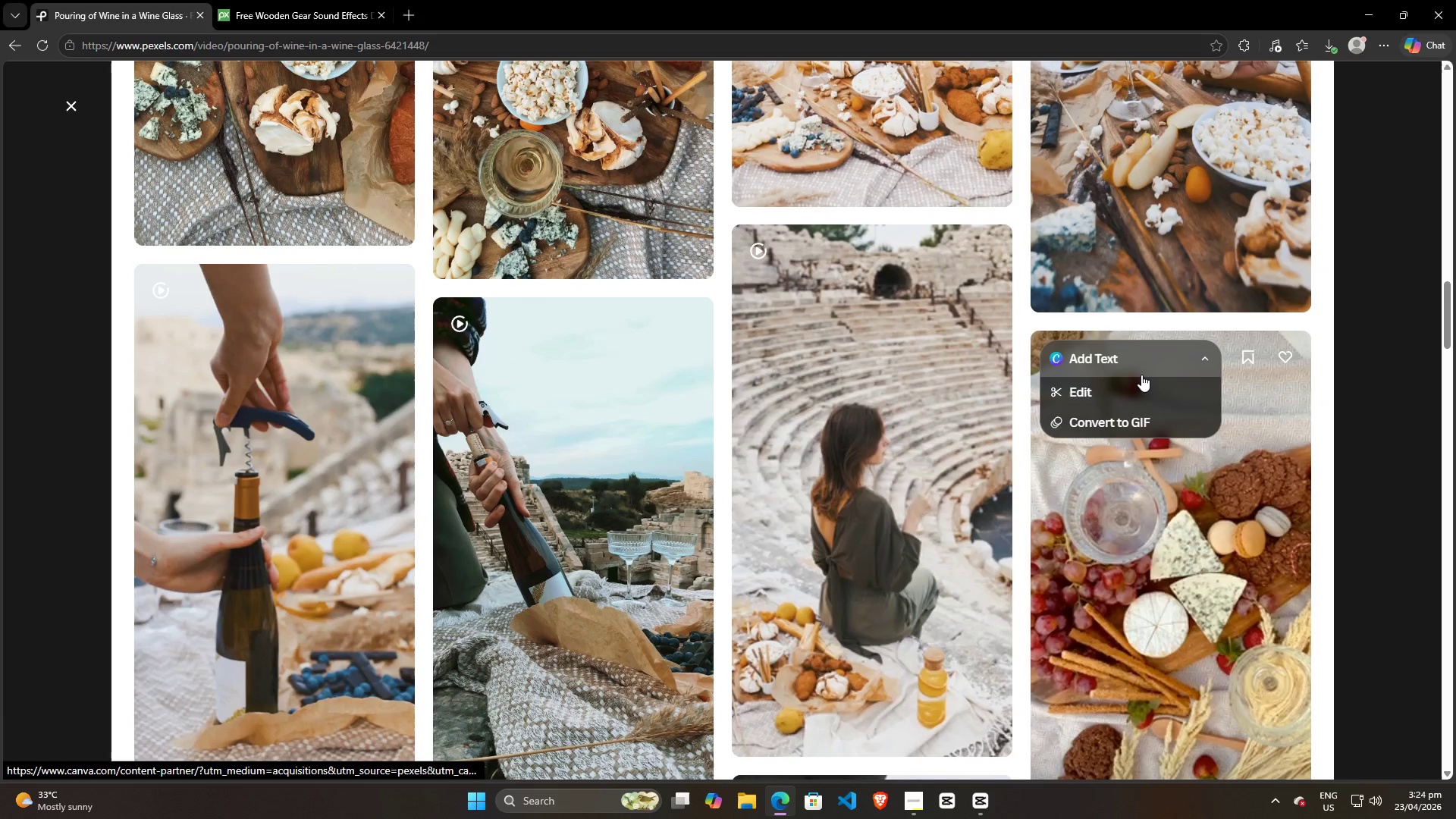 
scroll: coordinate [1141, 375], scroll_direction: up, amount: 2.0
 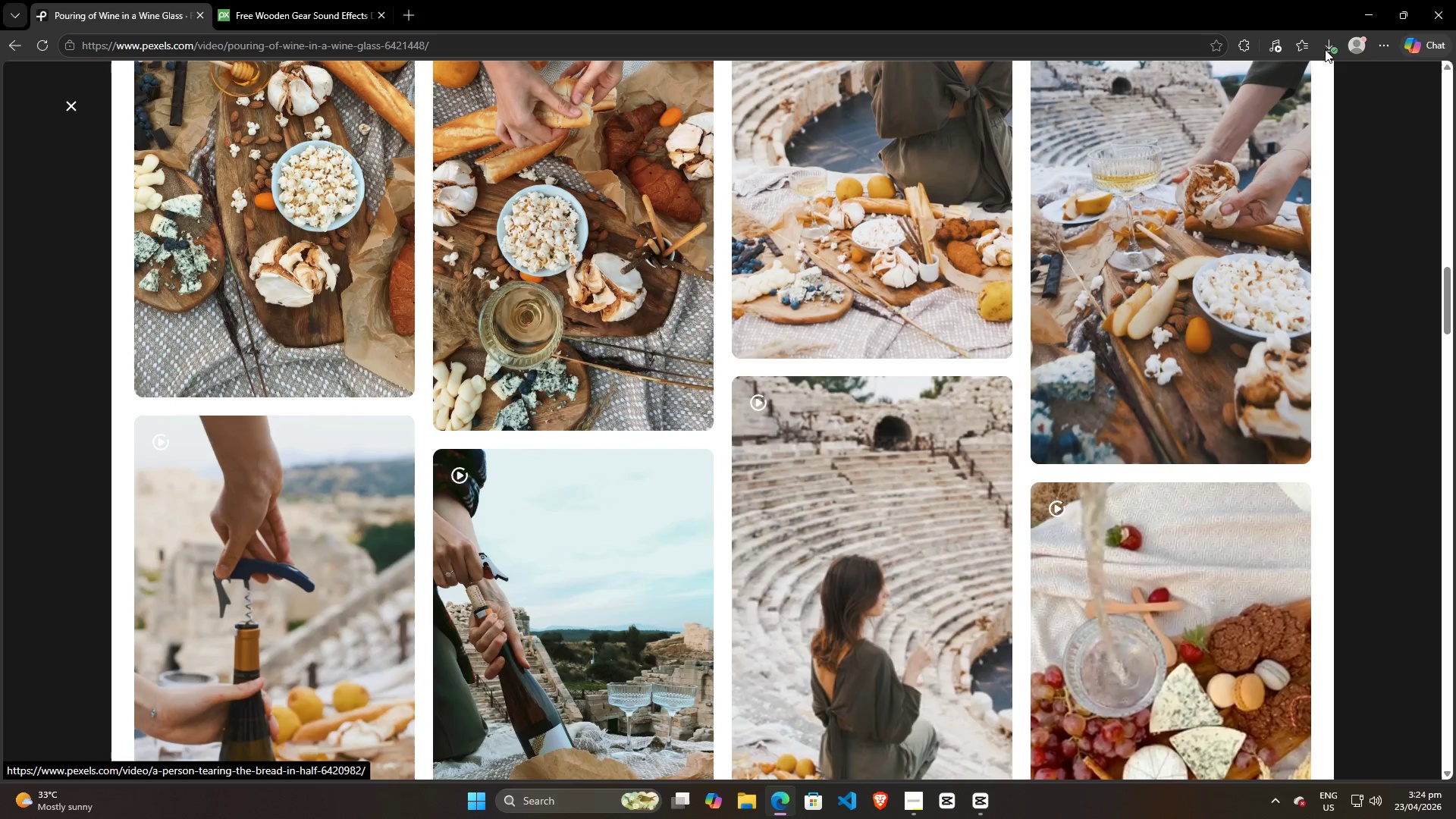 
left_click([1332, 46])
 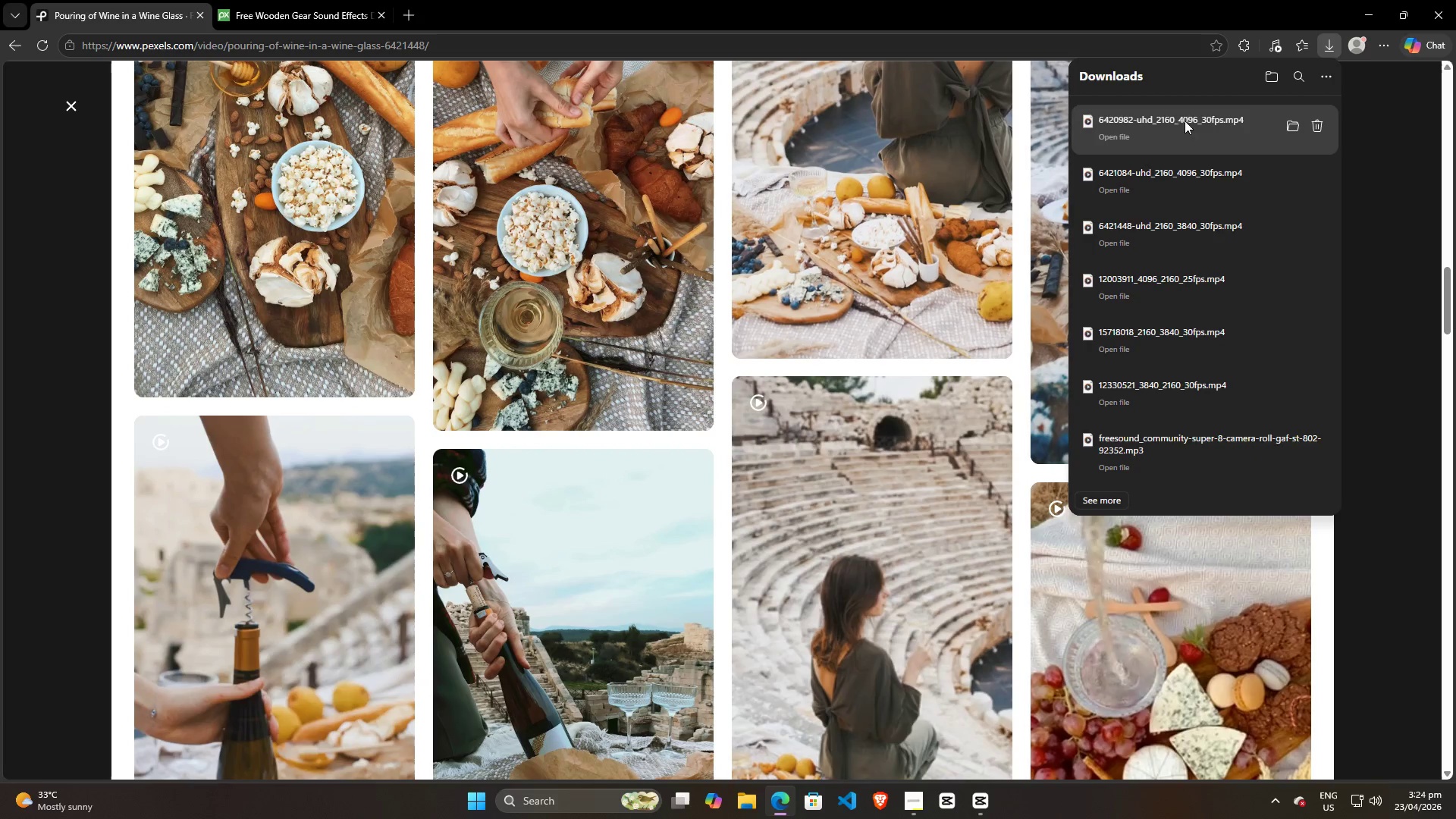 
left_click_drag(start_coordinate=[1178, 130], to_coordinate=[1316, 563])
 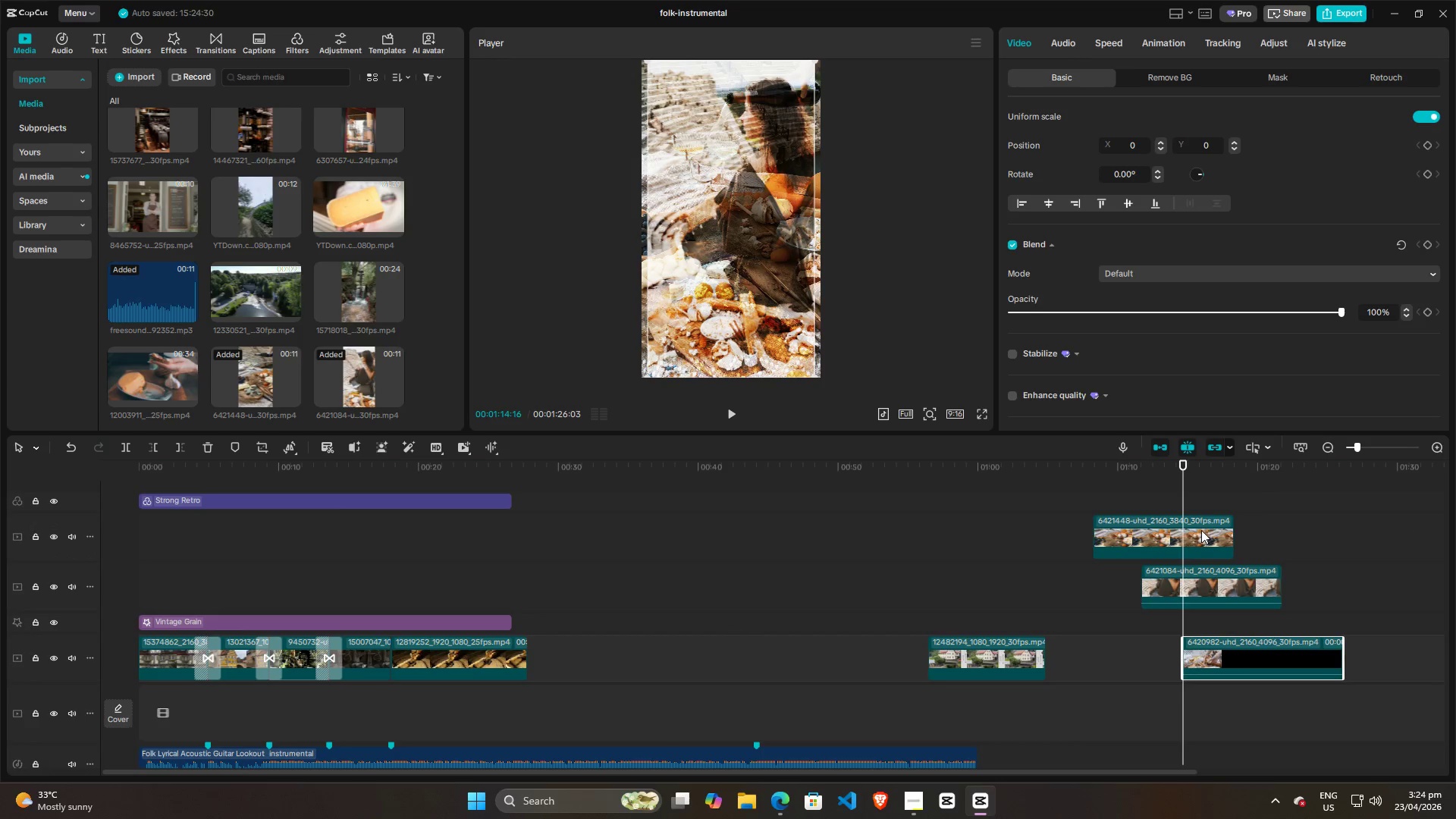 
left_click([1156, 526])
 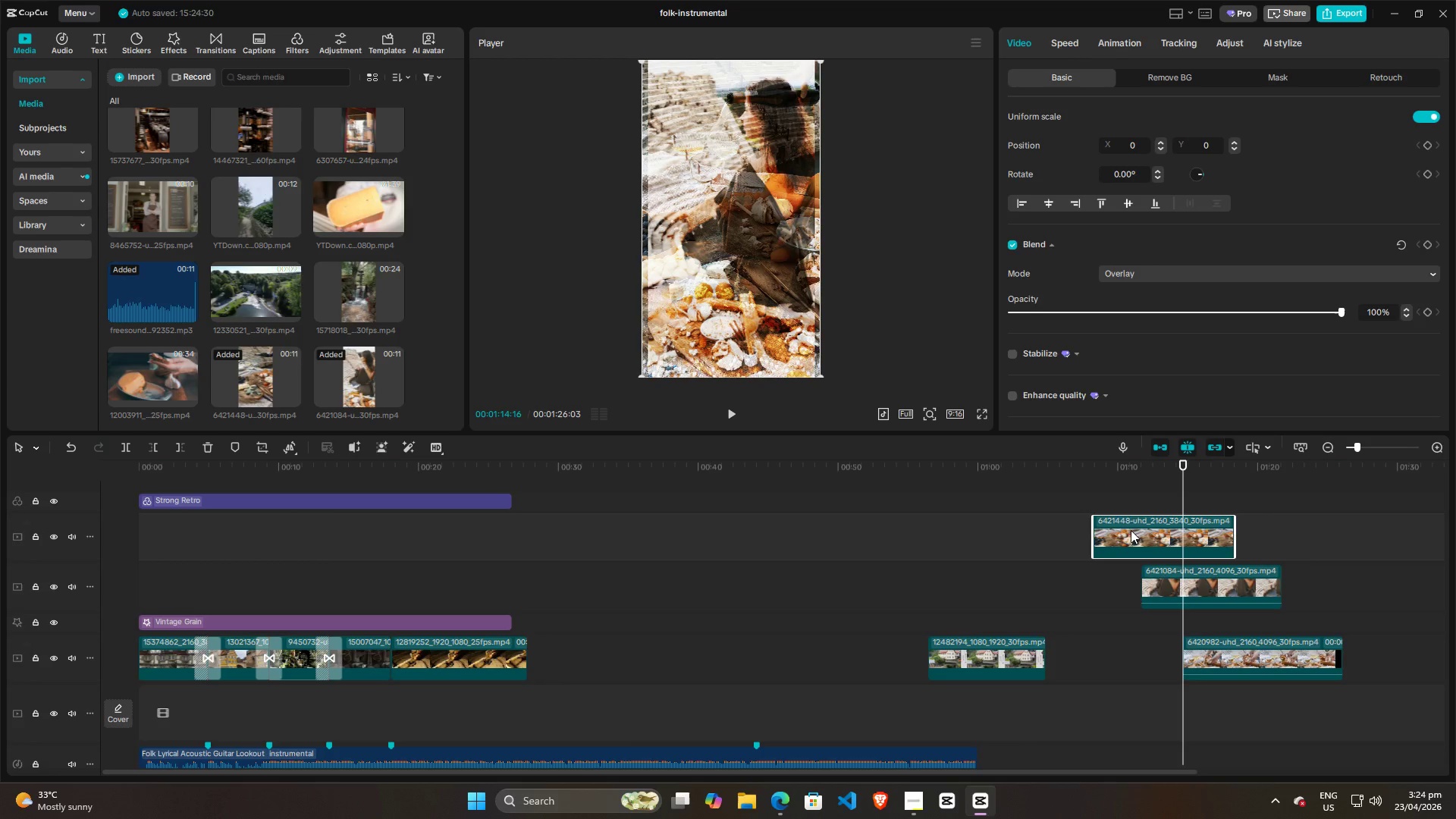 
left_click_drag(start_coordinate=[1131, 532], to_coordinate=[1038, 532])
 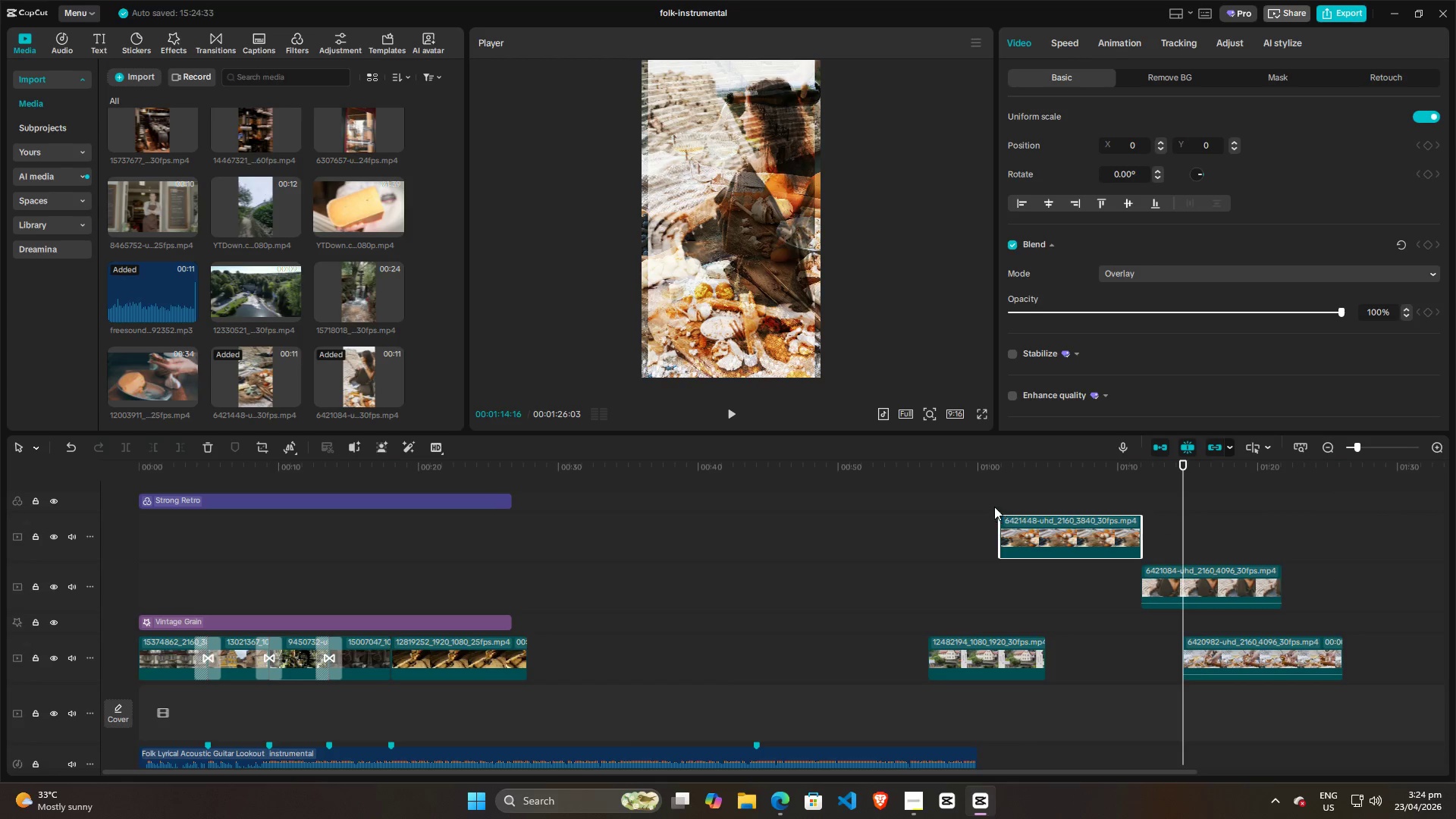 
left_click([993, 504])
 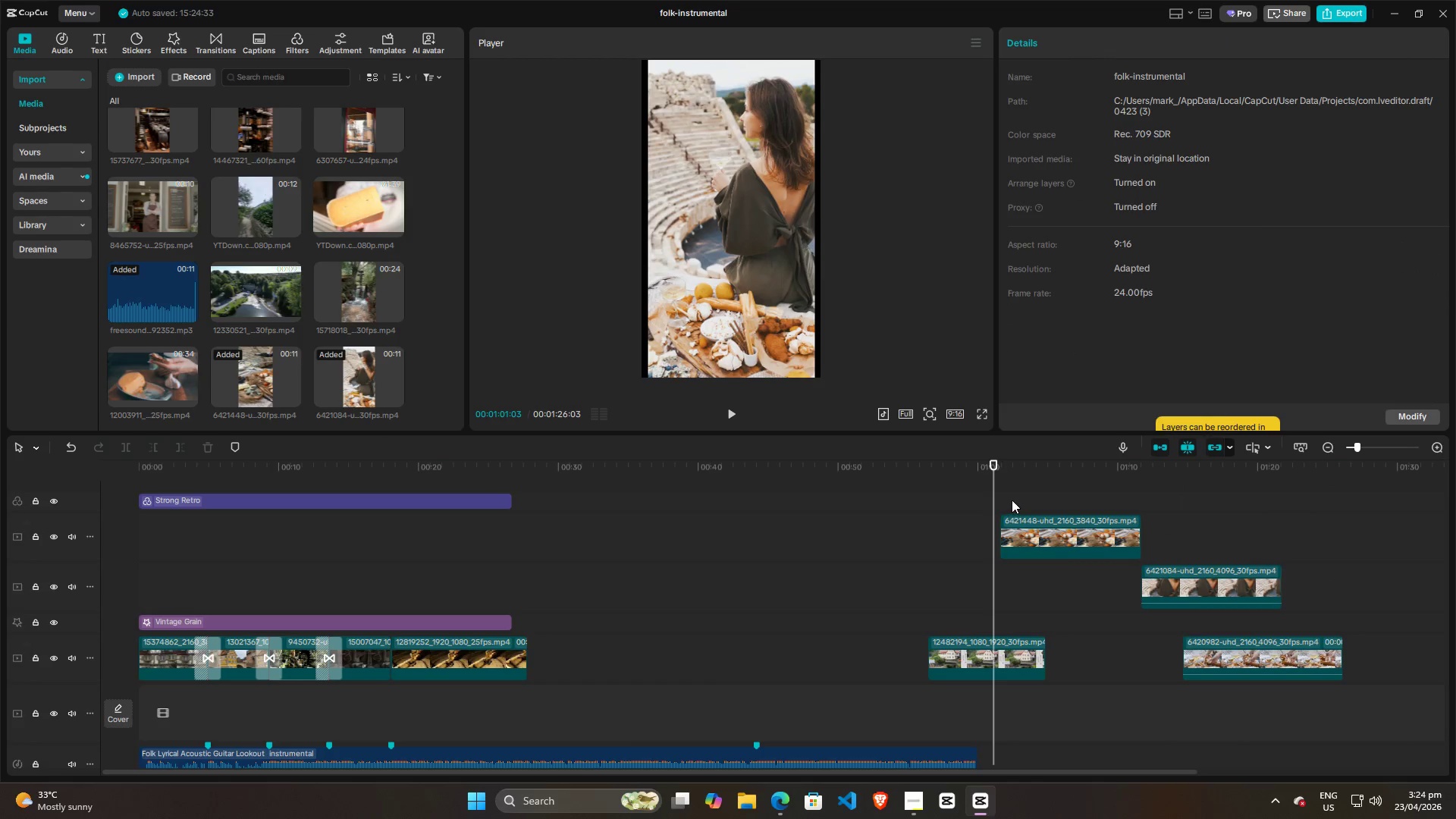 
left_click_drag(start_coordinate=[1012, 500], to_coordinate=[1015, 499])
 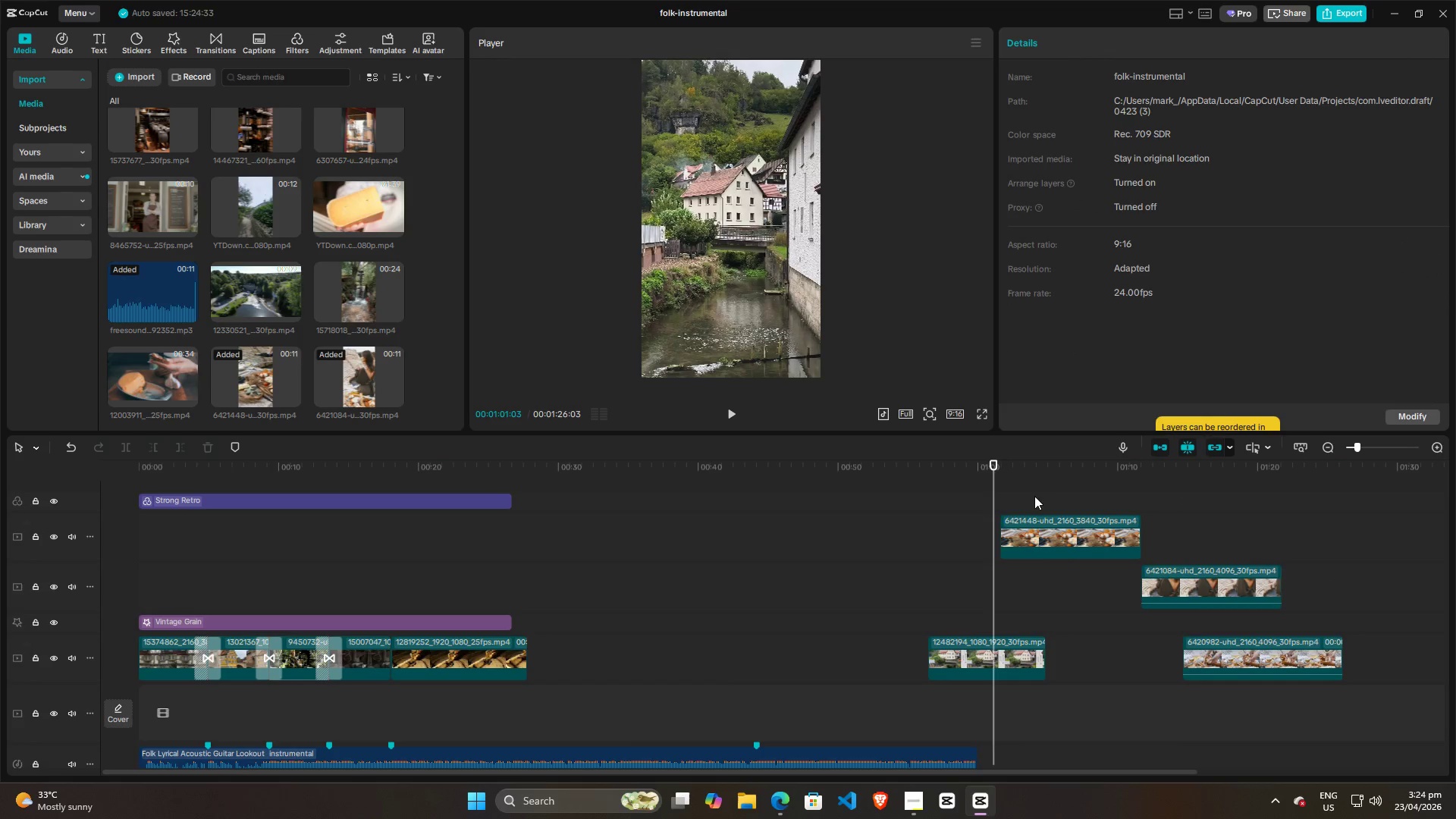 
triple_click([1036, 496])
 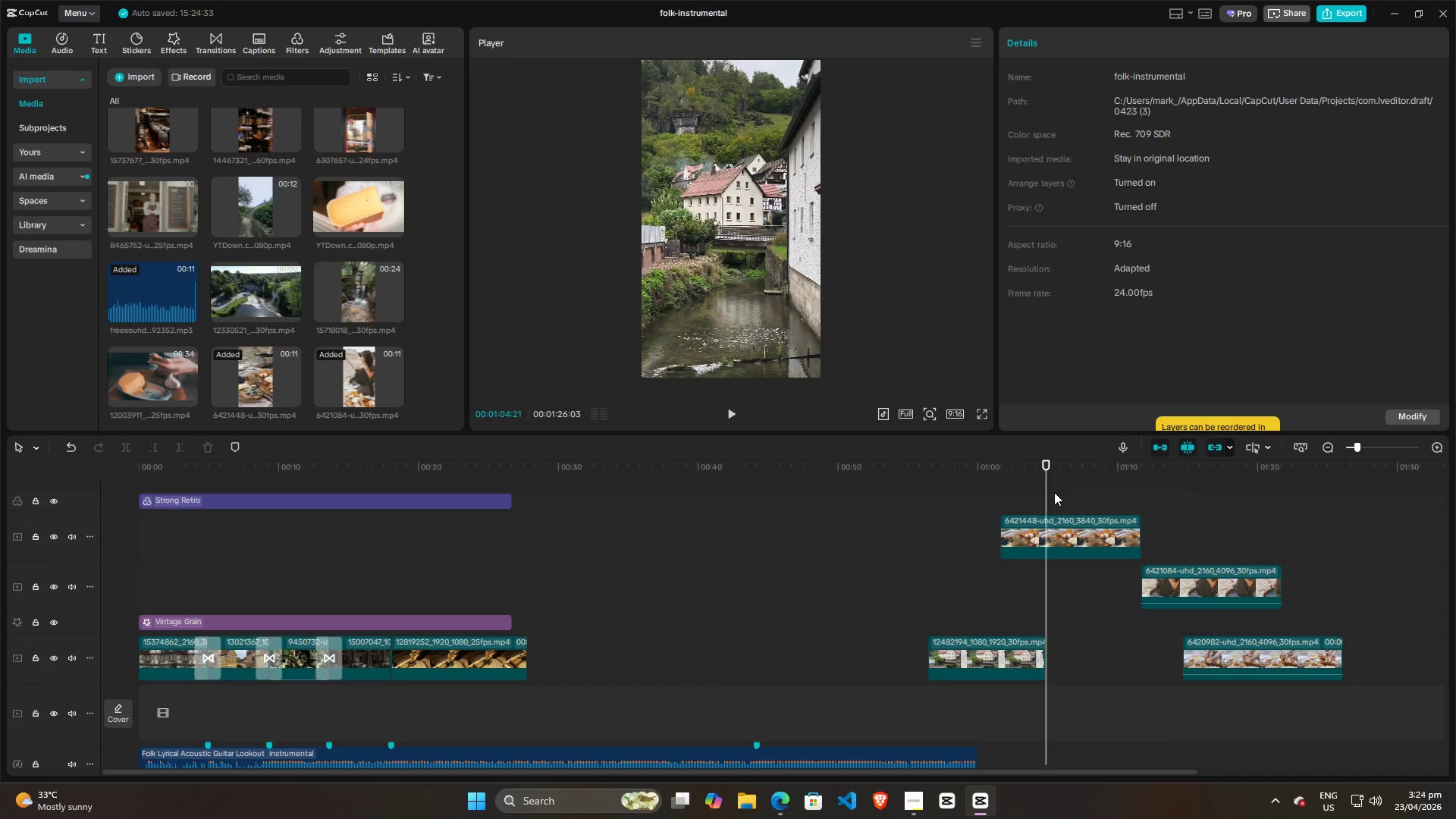 
left_click_drag(start_coordinate=[1055, 492], to_coordinate=[1060, 492])
 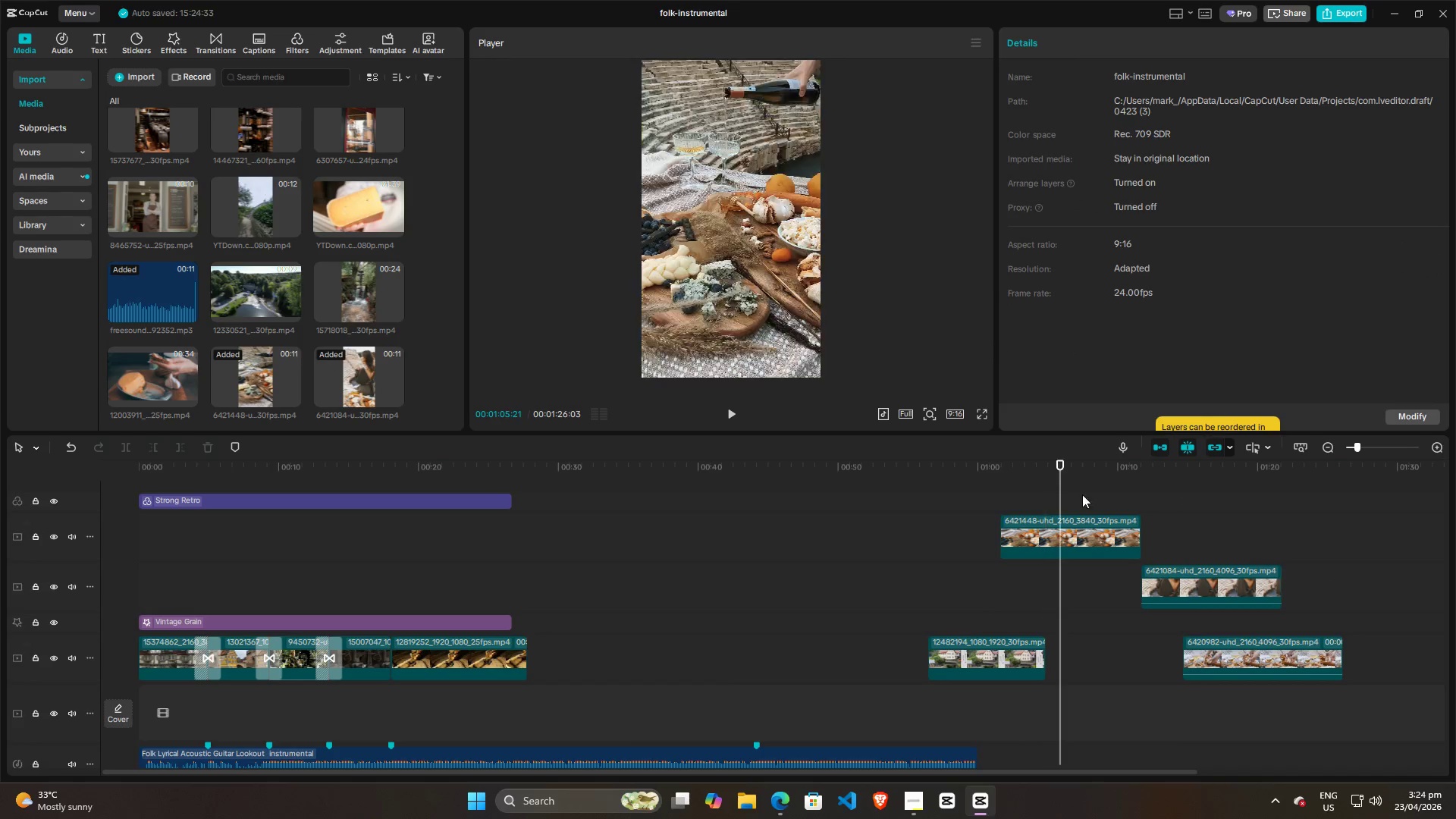 
triple_click([1082, 494])
 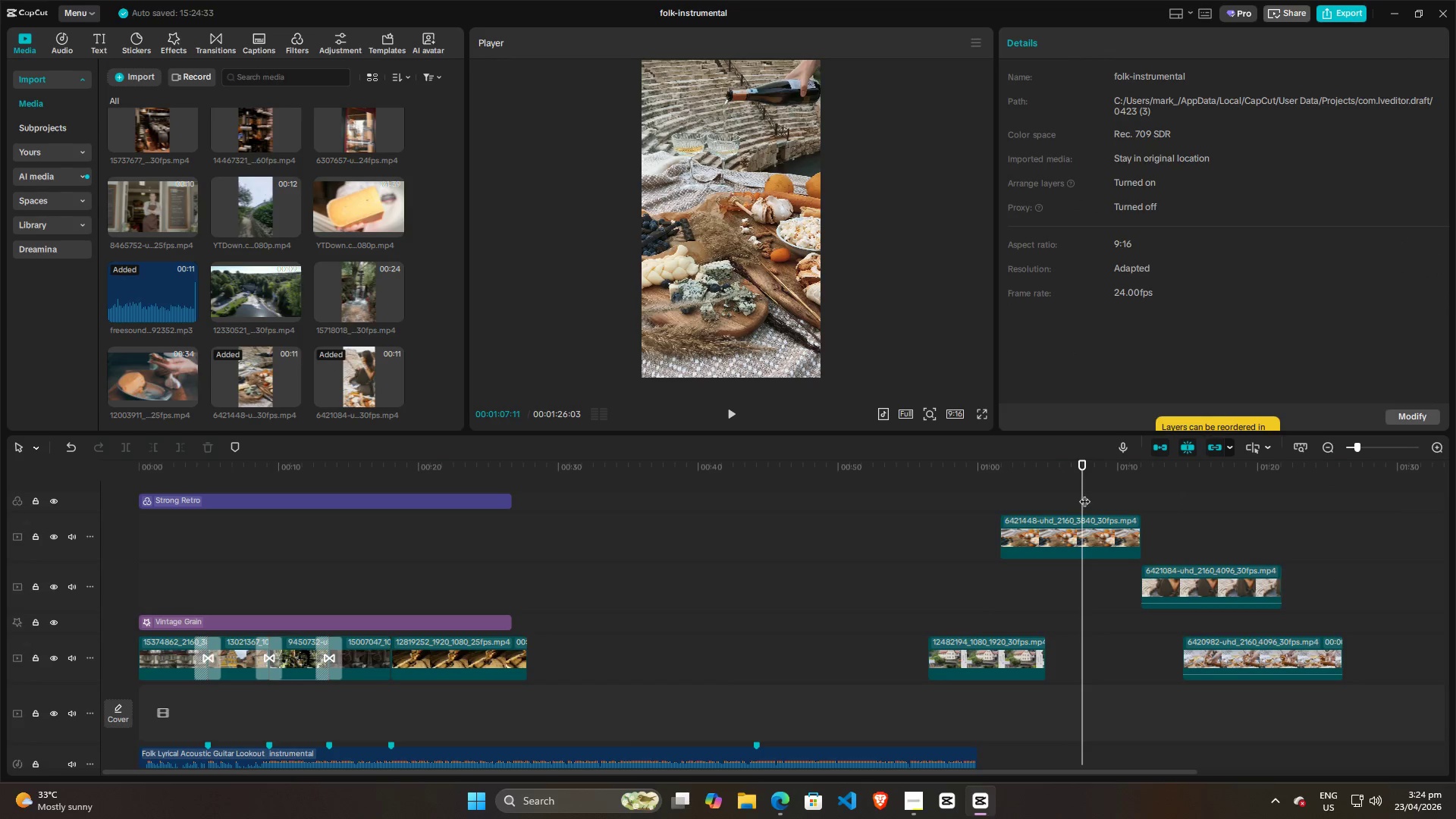 
left_click_drag(start_coordinate=[1087, 493], to_coordinate=[1081, 493])
 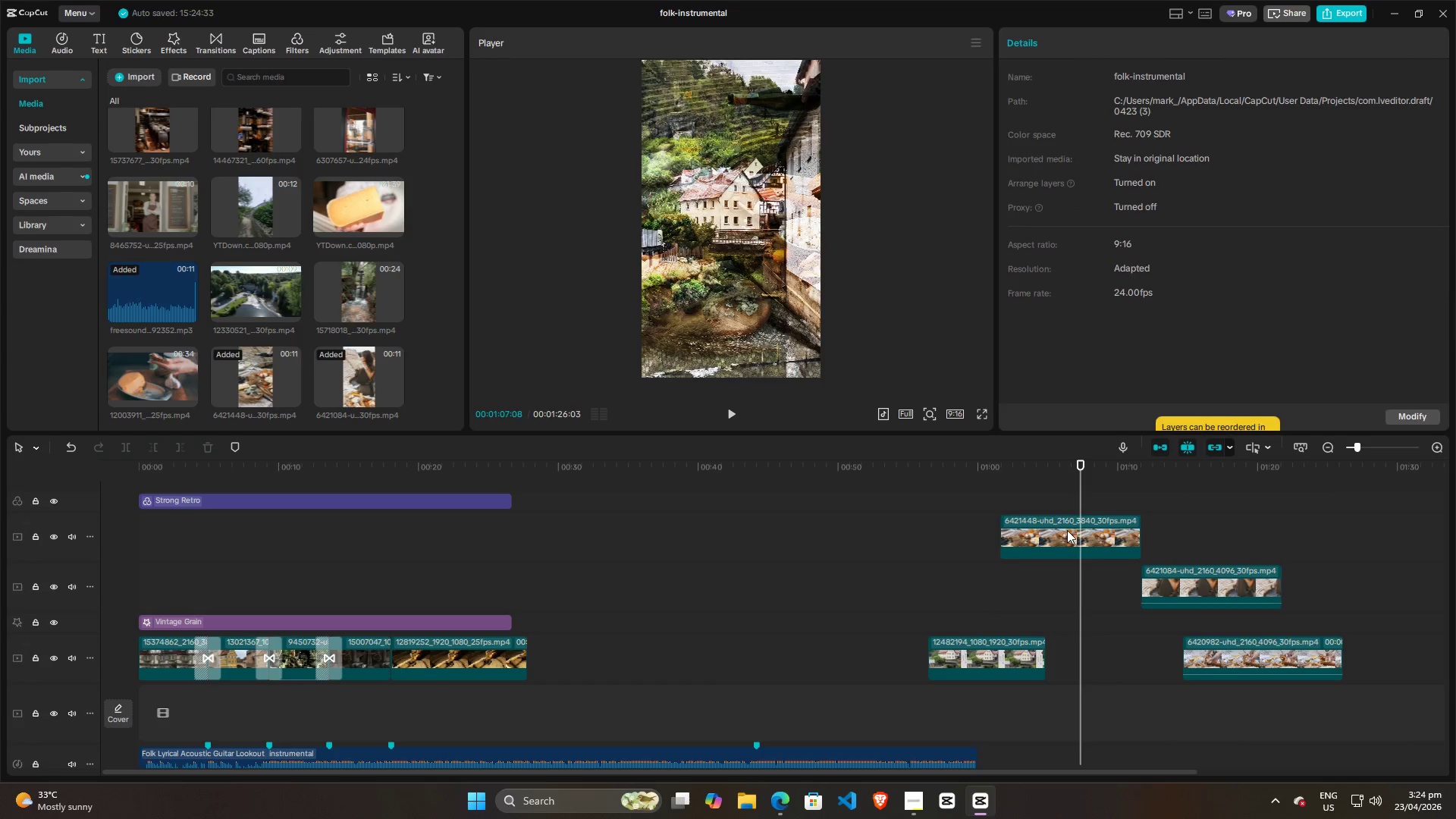 
left_click([1066, 532])
 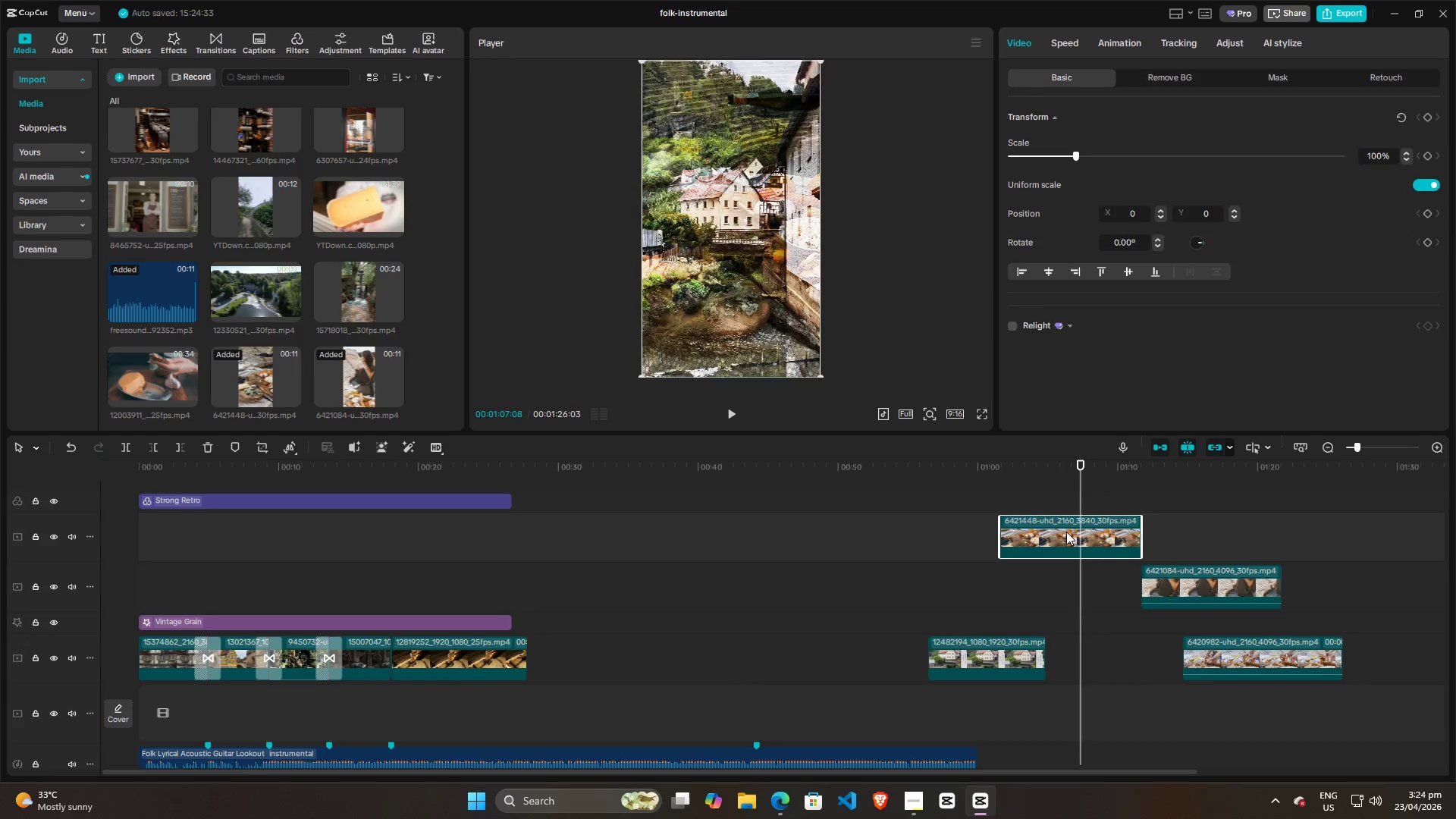 
key(Backspace)
 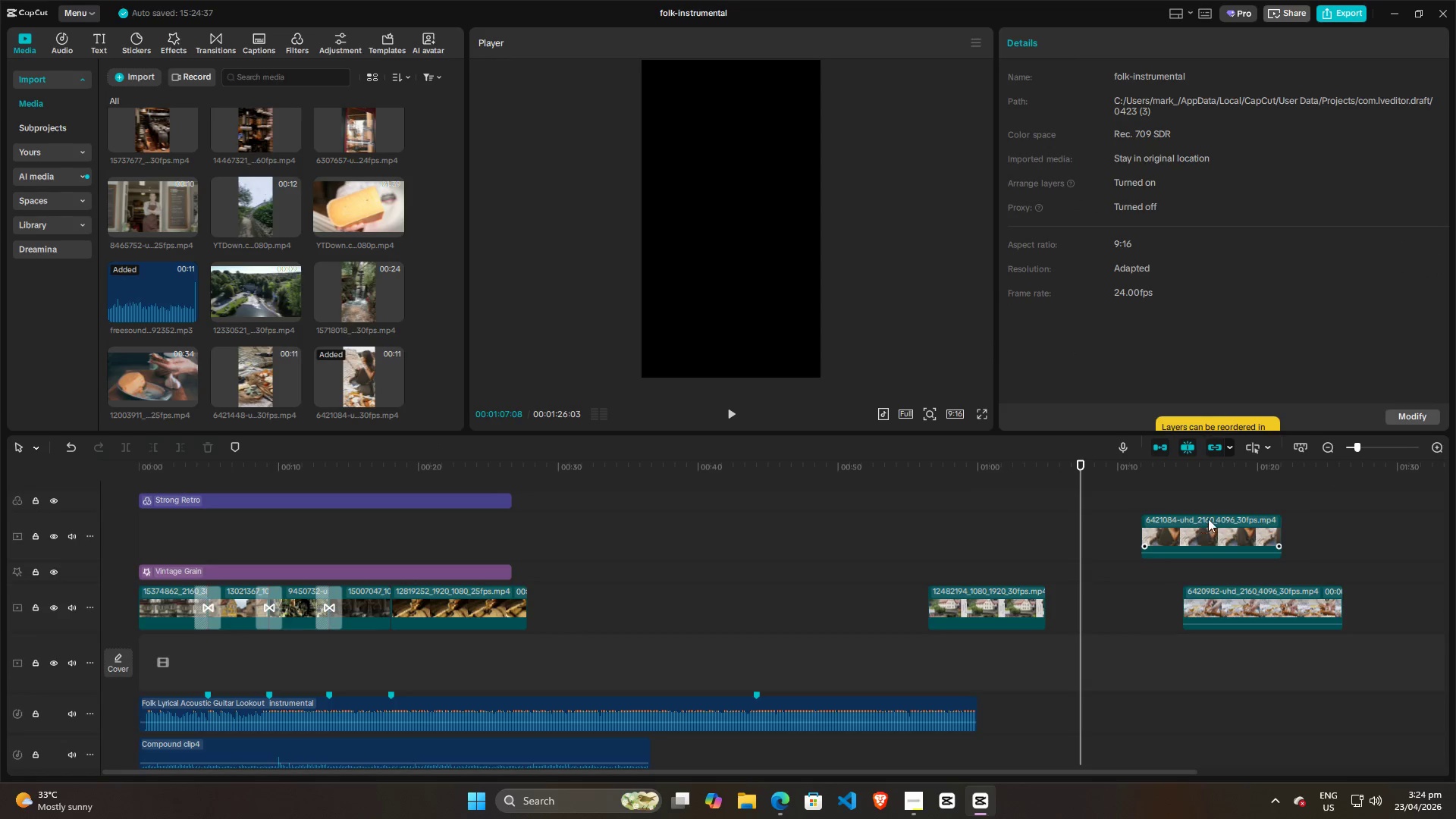 
left_click([1193, 498])
 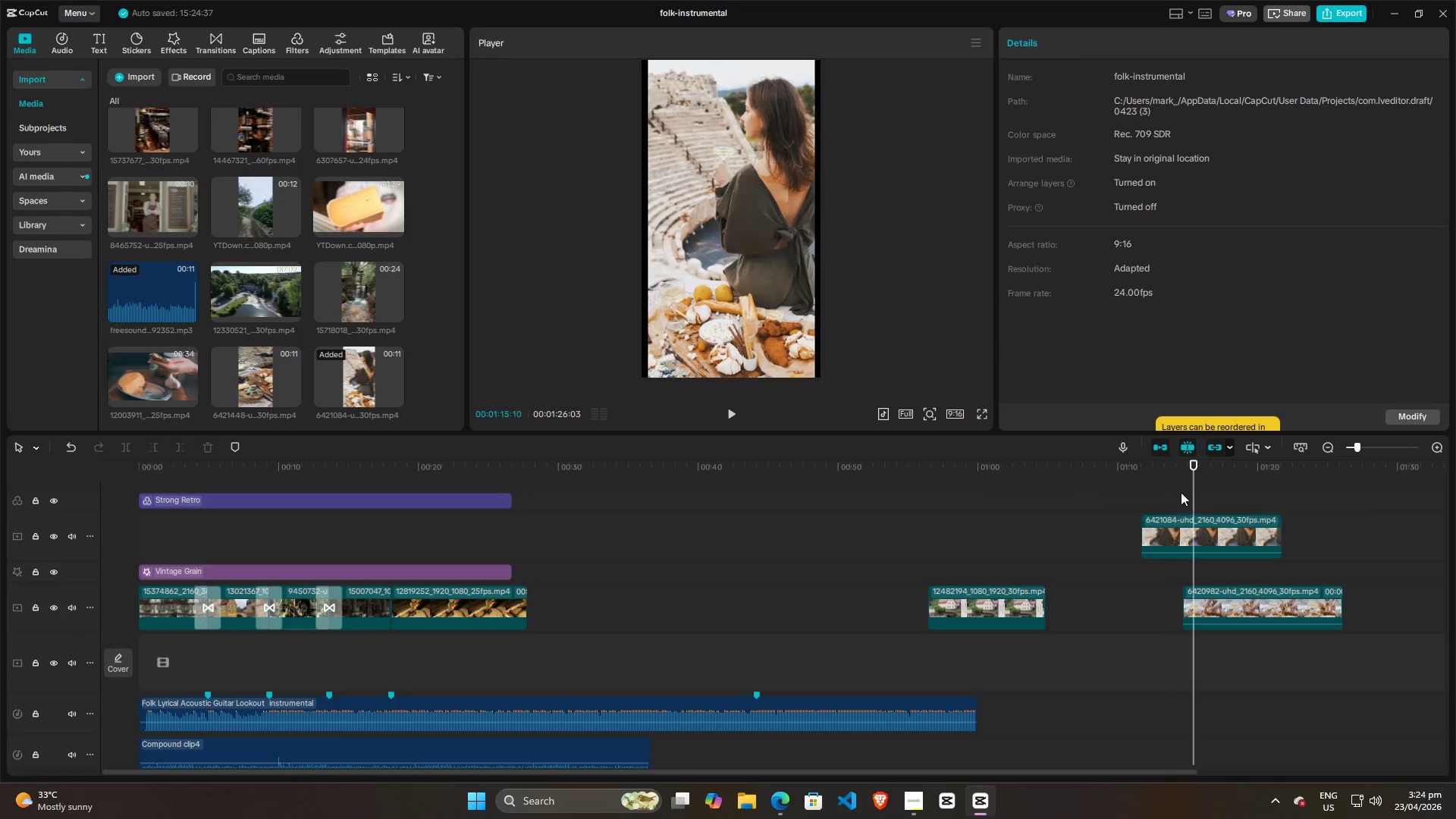 
left_click([797, 321])
 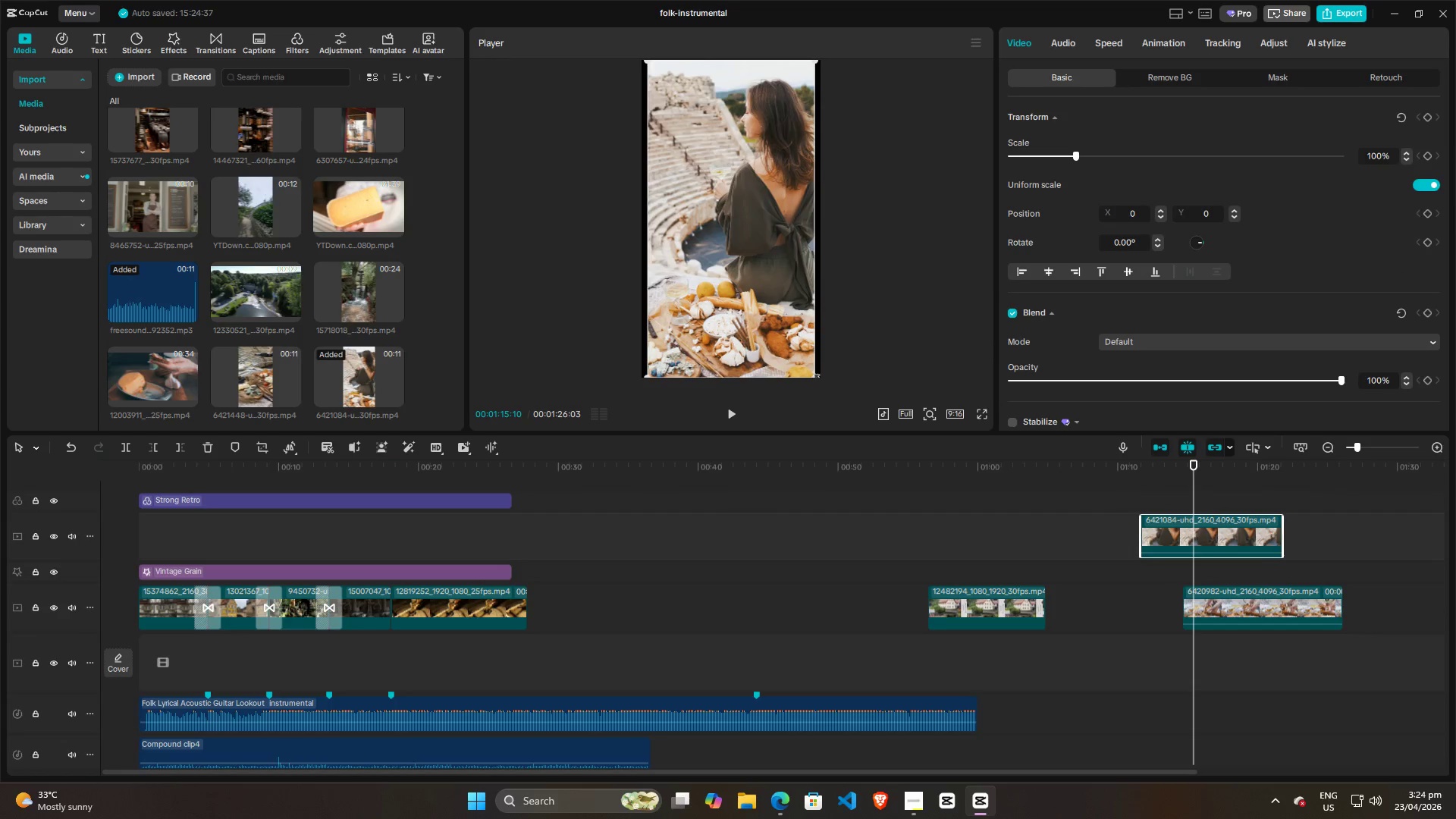 
left_click_drag(start_coordinate=[816, 377], to_coordinate=[830, 381])
 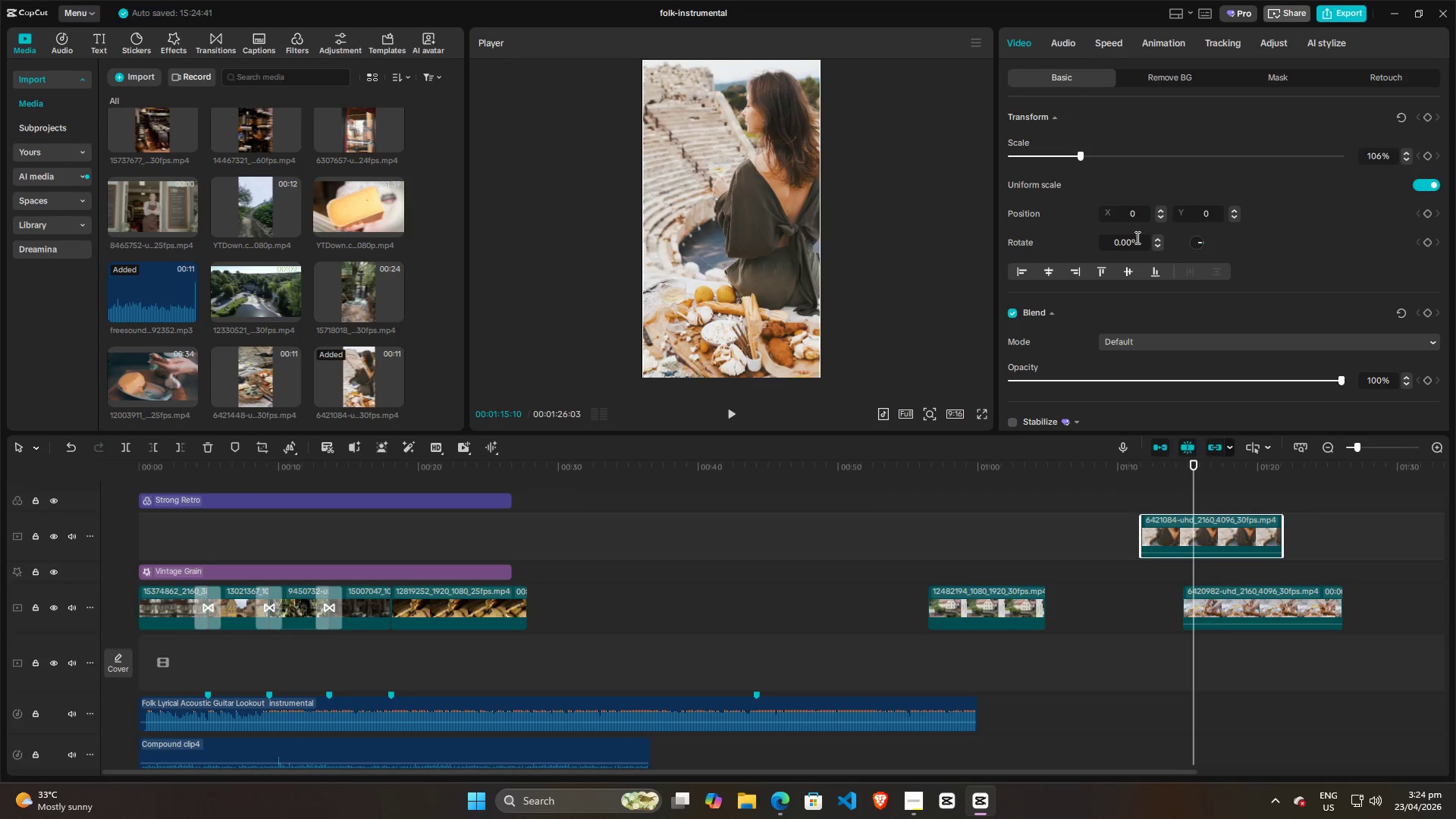 
scroll: coordinate [1209, 312], scroll_direction: none, amount: 0.0
 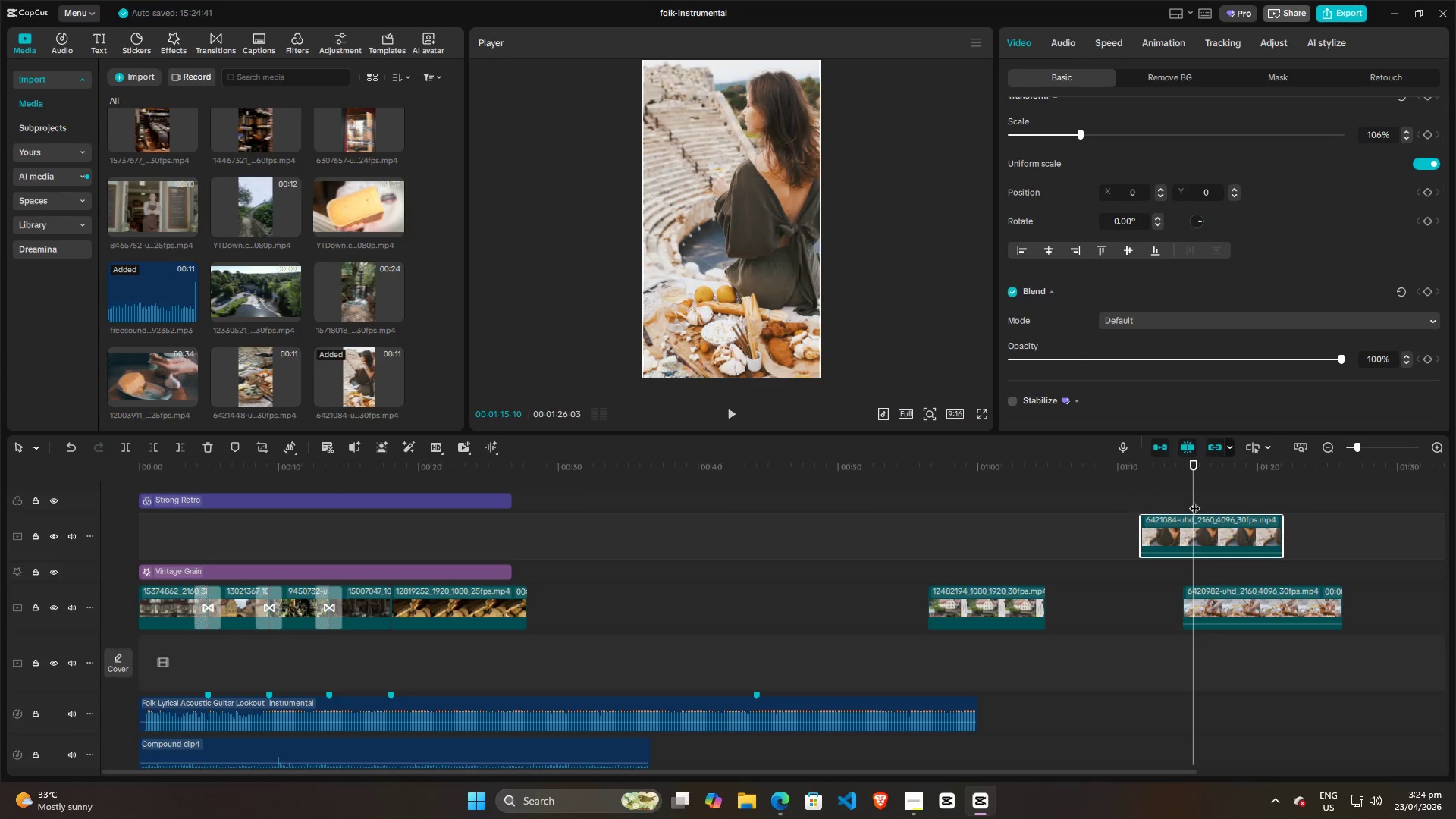 
left_click_drag(start_coordinate=[1194, 496], to_coordinate=[1216, 491])
 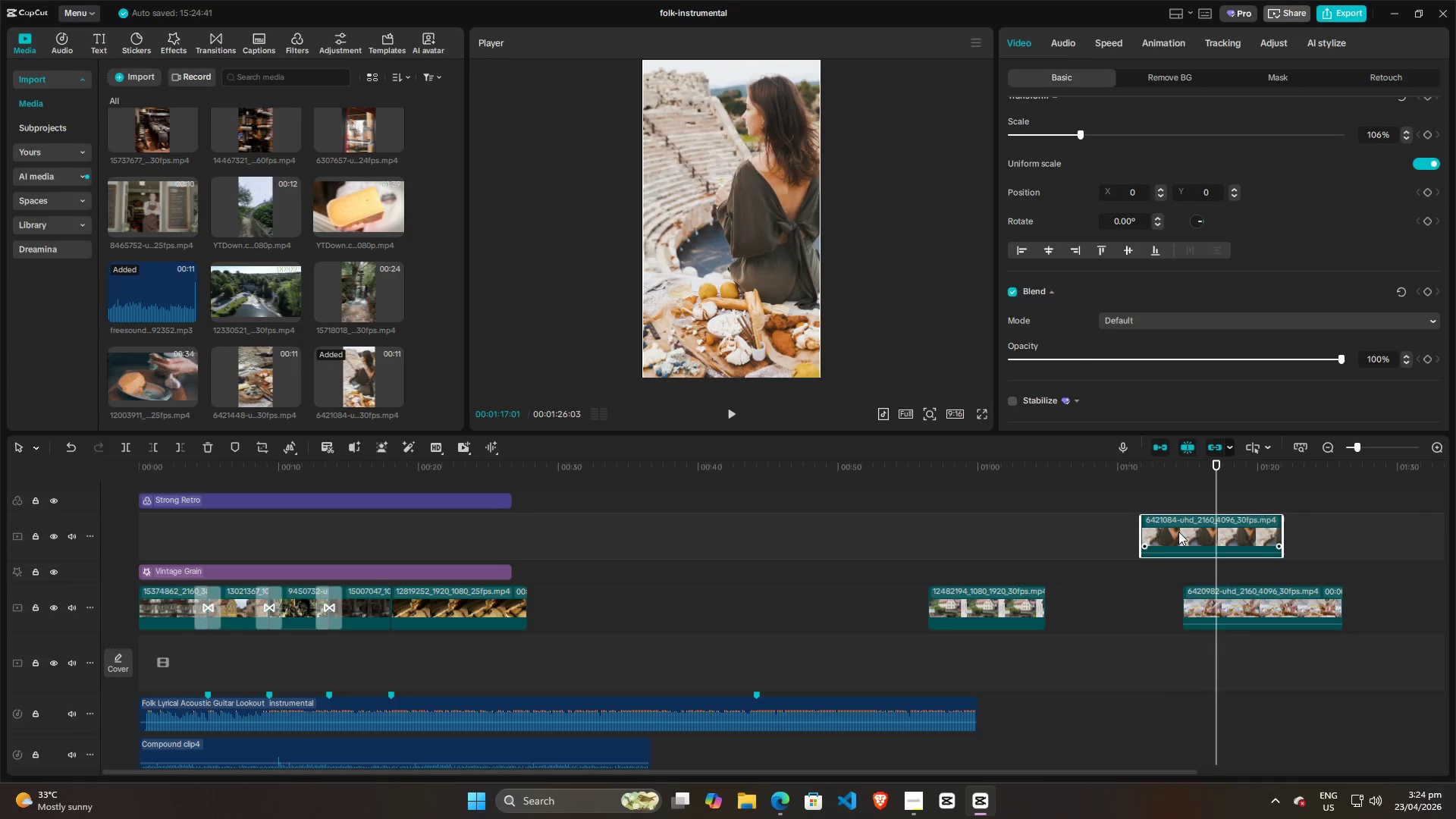 
left_click_drag(start_coordinate=[1178, 533], to_coordinate=[1076, 538])
 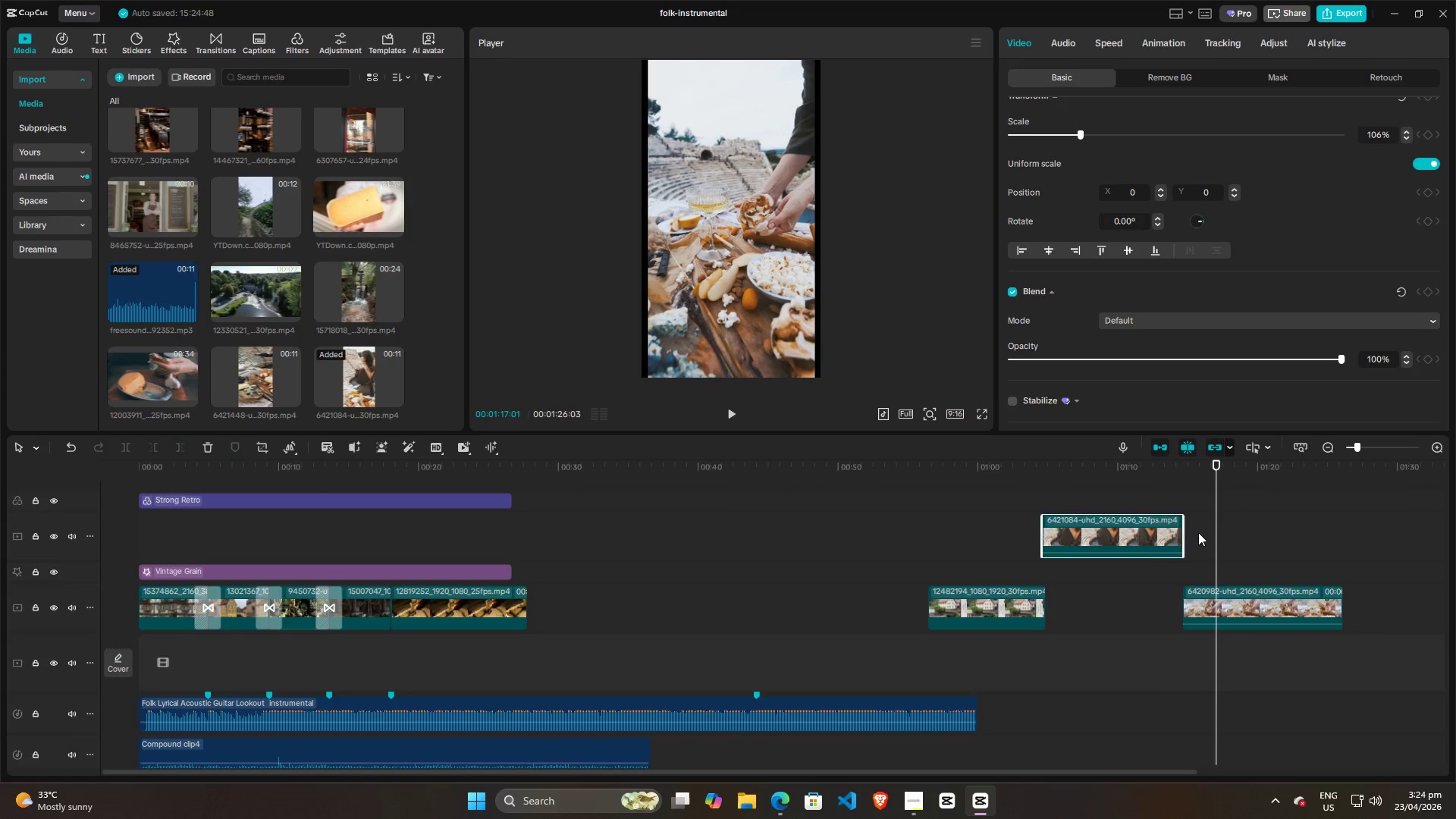 
double_click([1198, 532])
 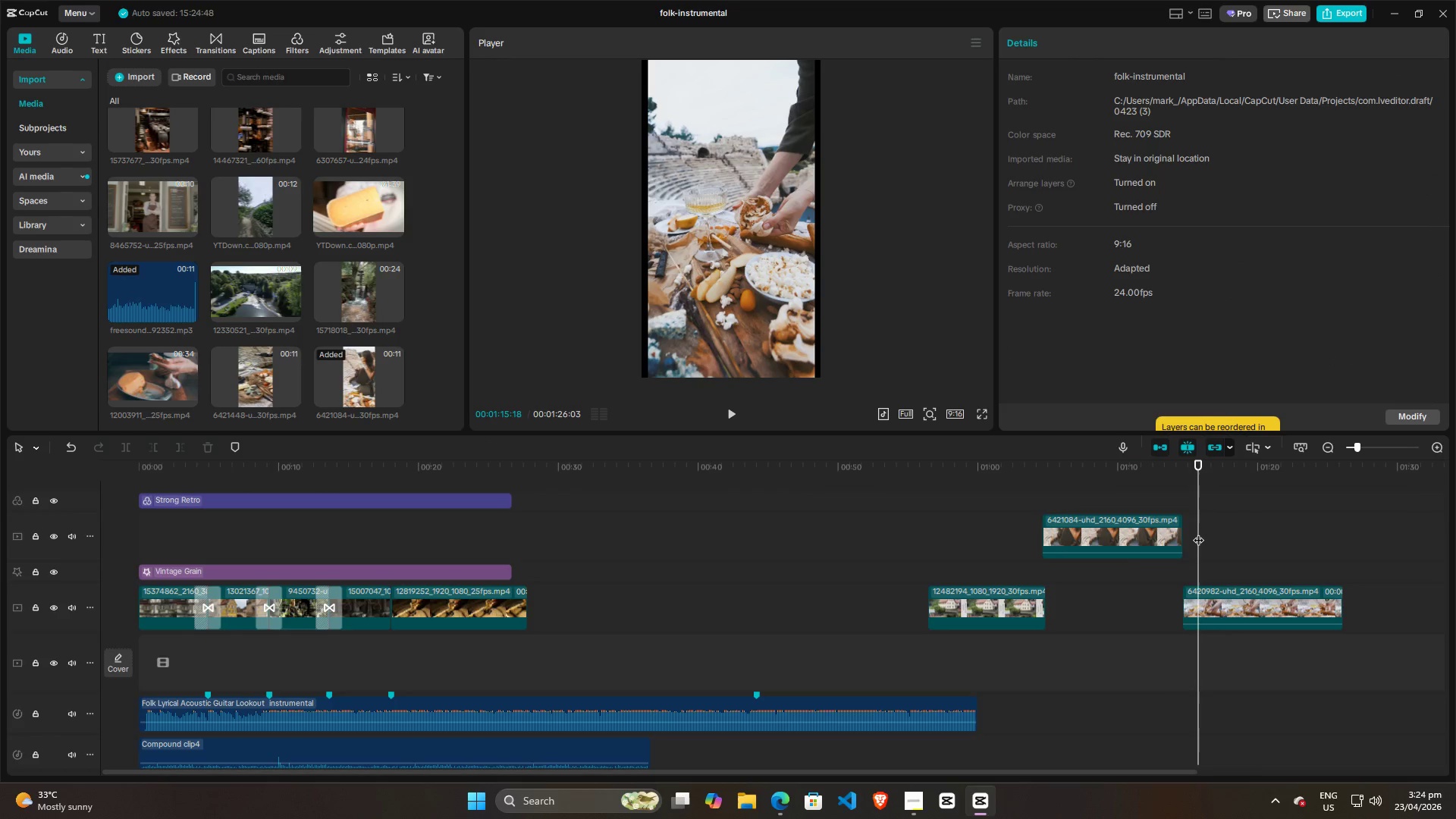 
left_click_drag(start_coordinate=[1198, 532], to_coordinate=[1135, 529])
 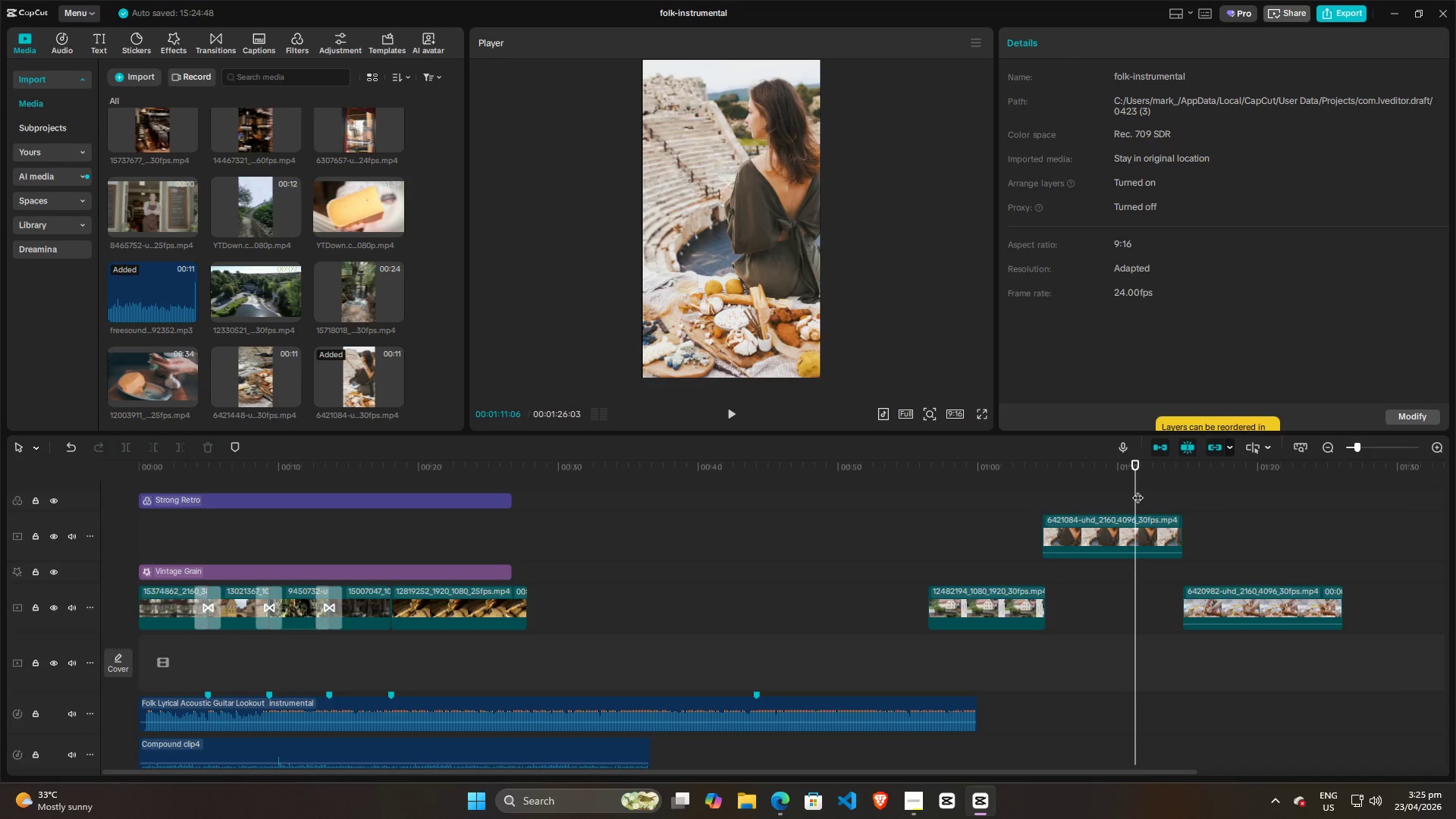 
left_click_drag(start_coordinate=[1138, 490], to_coordinate=[1046, 518])
 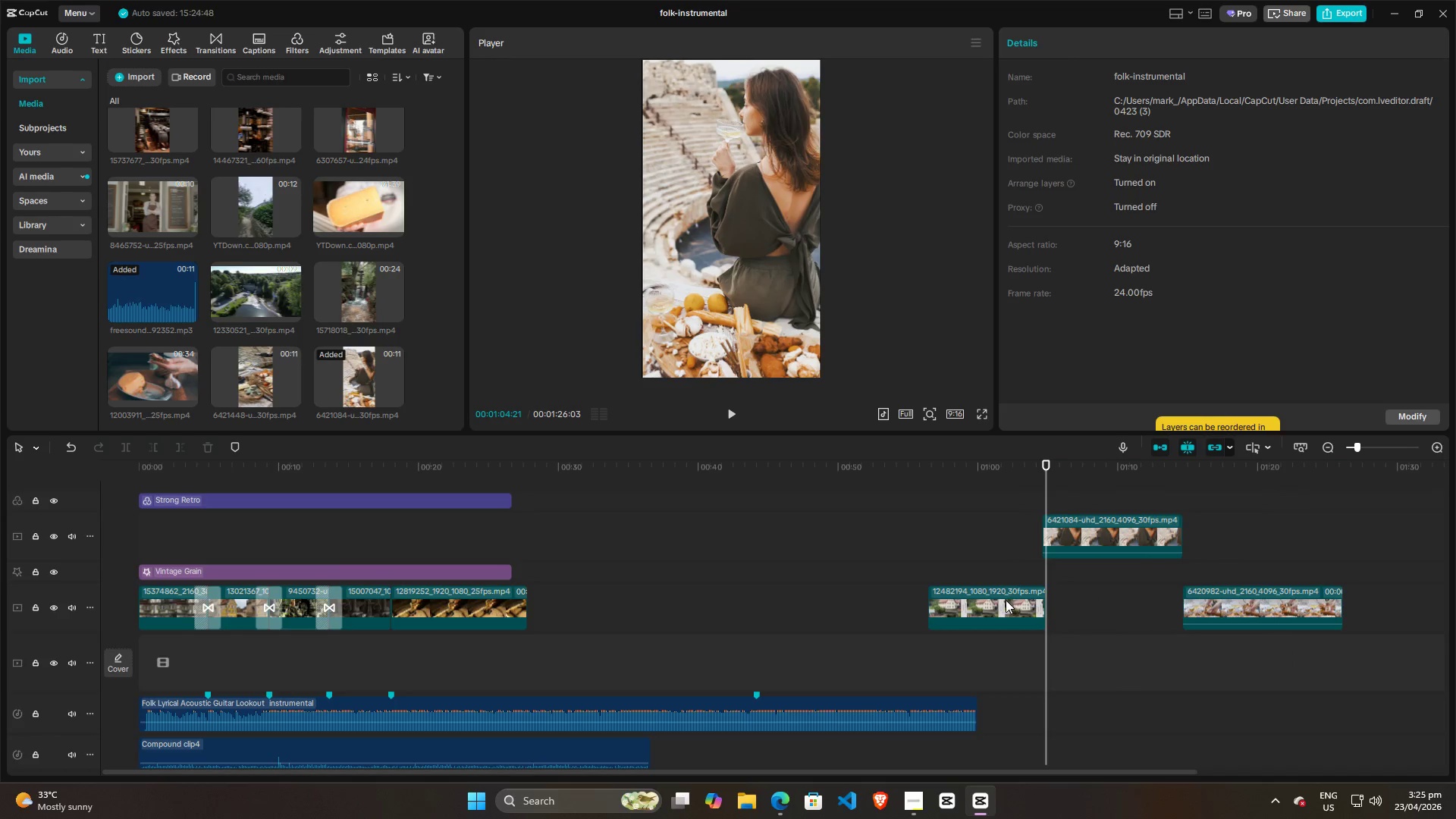 
left_click_drag(start_coordinate=[1006, 600], to_coordinate=[936, 599])
 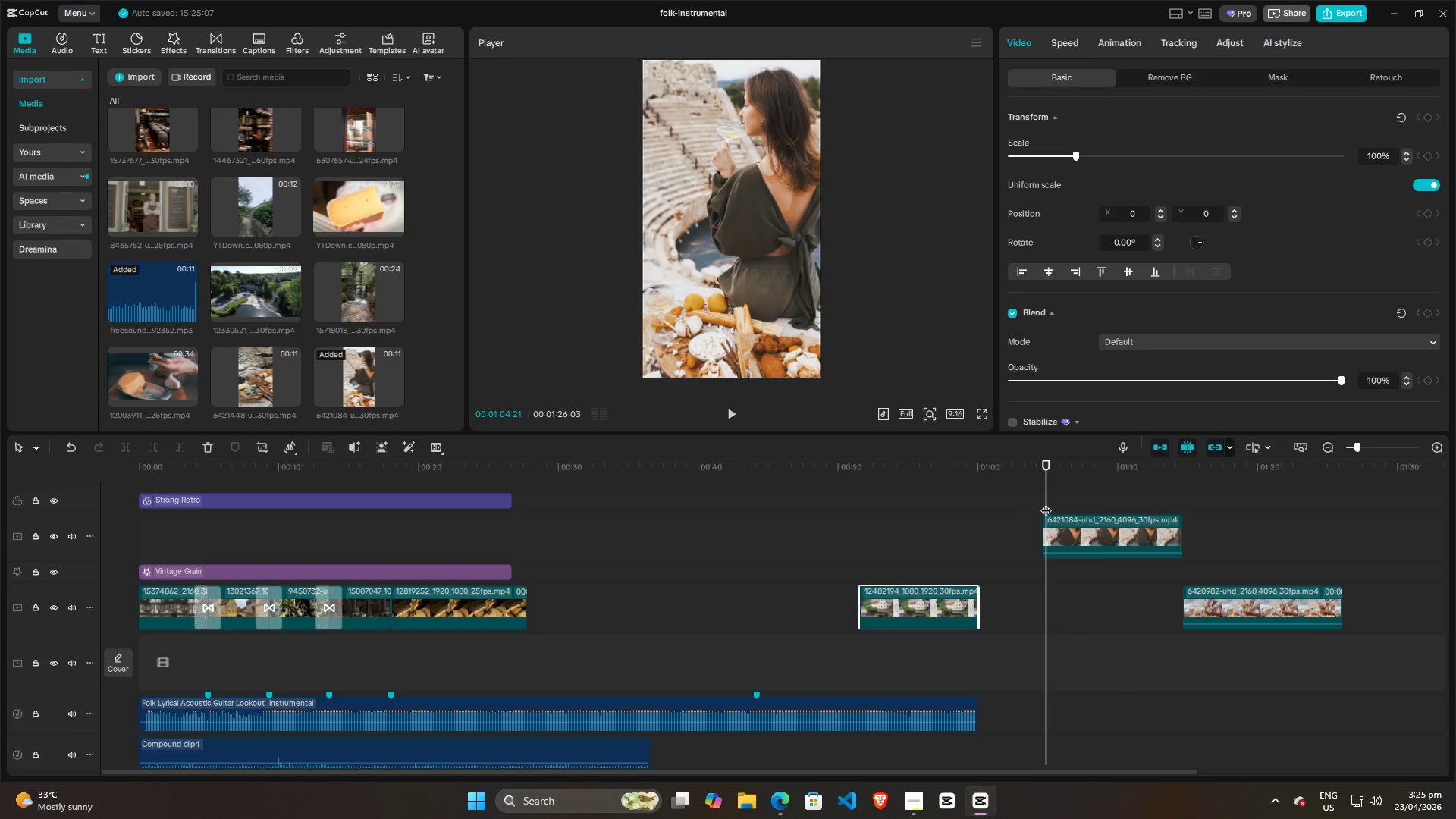 
left_click_drag(start_coordinate=[1046, 502], to_coordinate=[1122, 504])
 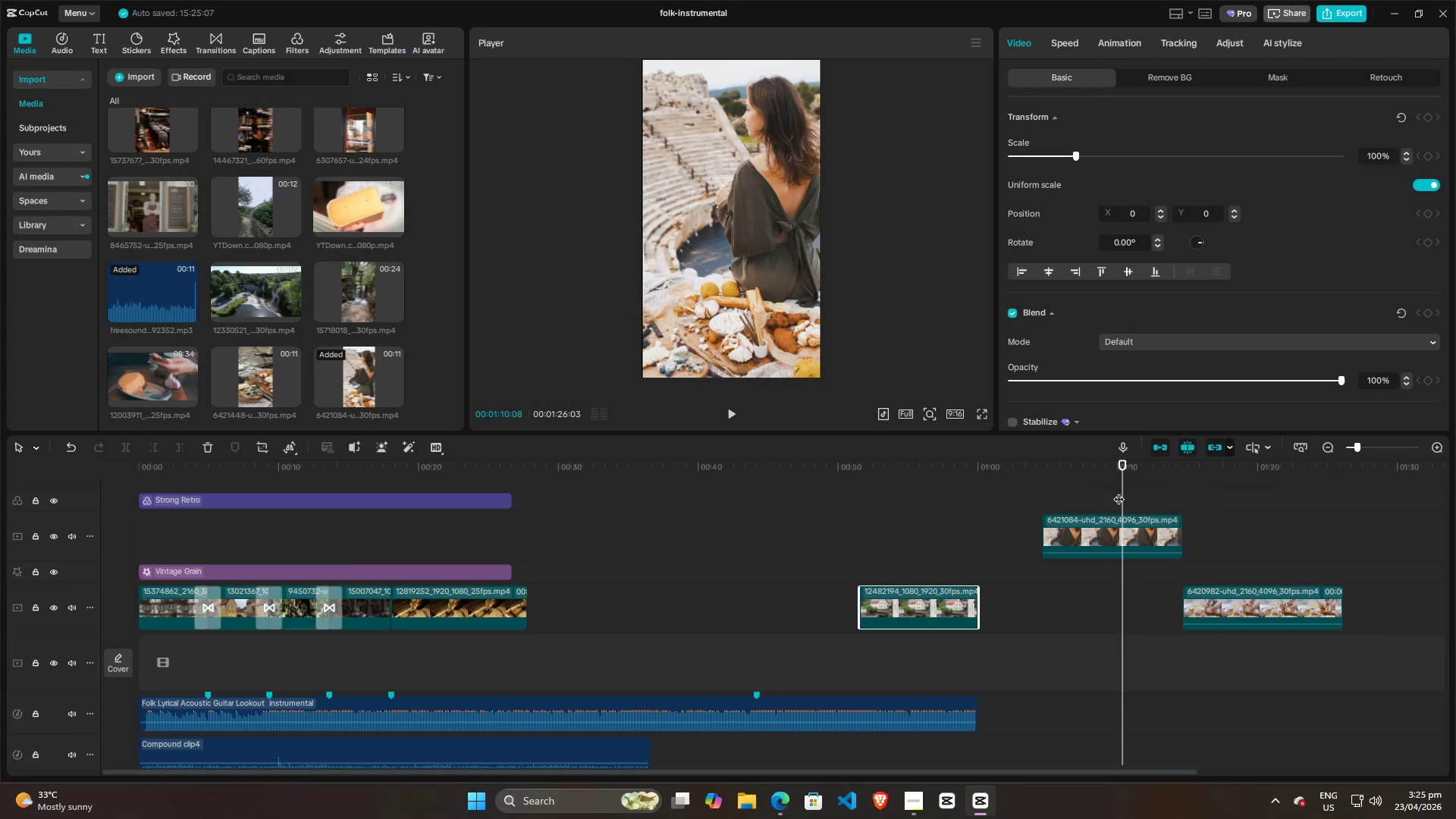 
left_click_drag(start_coordinate=[1119, 491], to_coordinate=[1267, 502])
 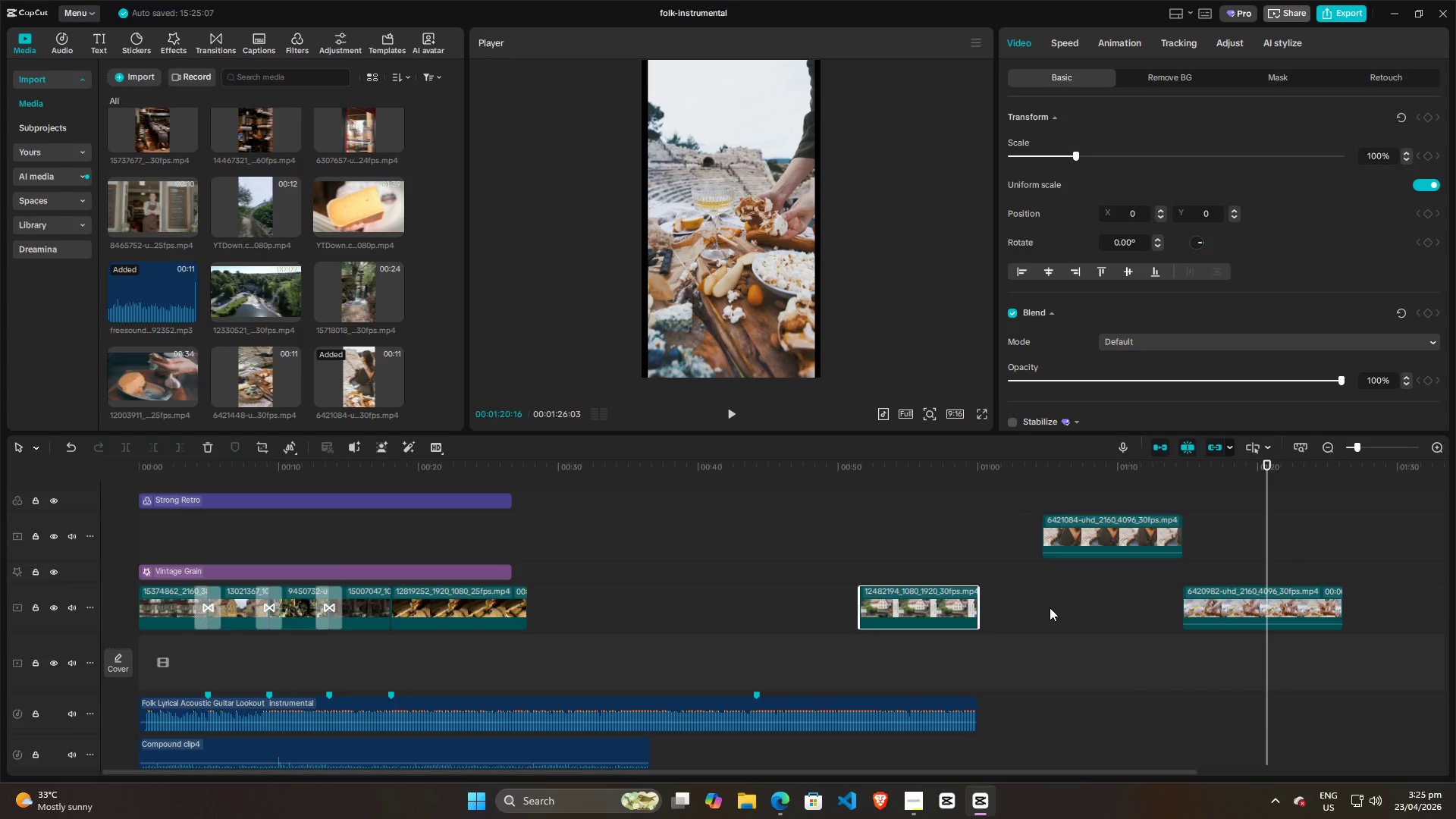 
scroll: coordinate [353, 372], scroll_direction: down, amount: 4.0
 